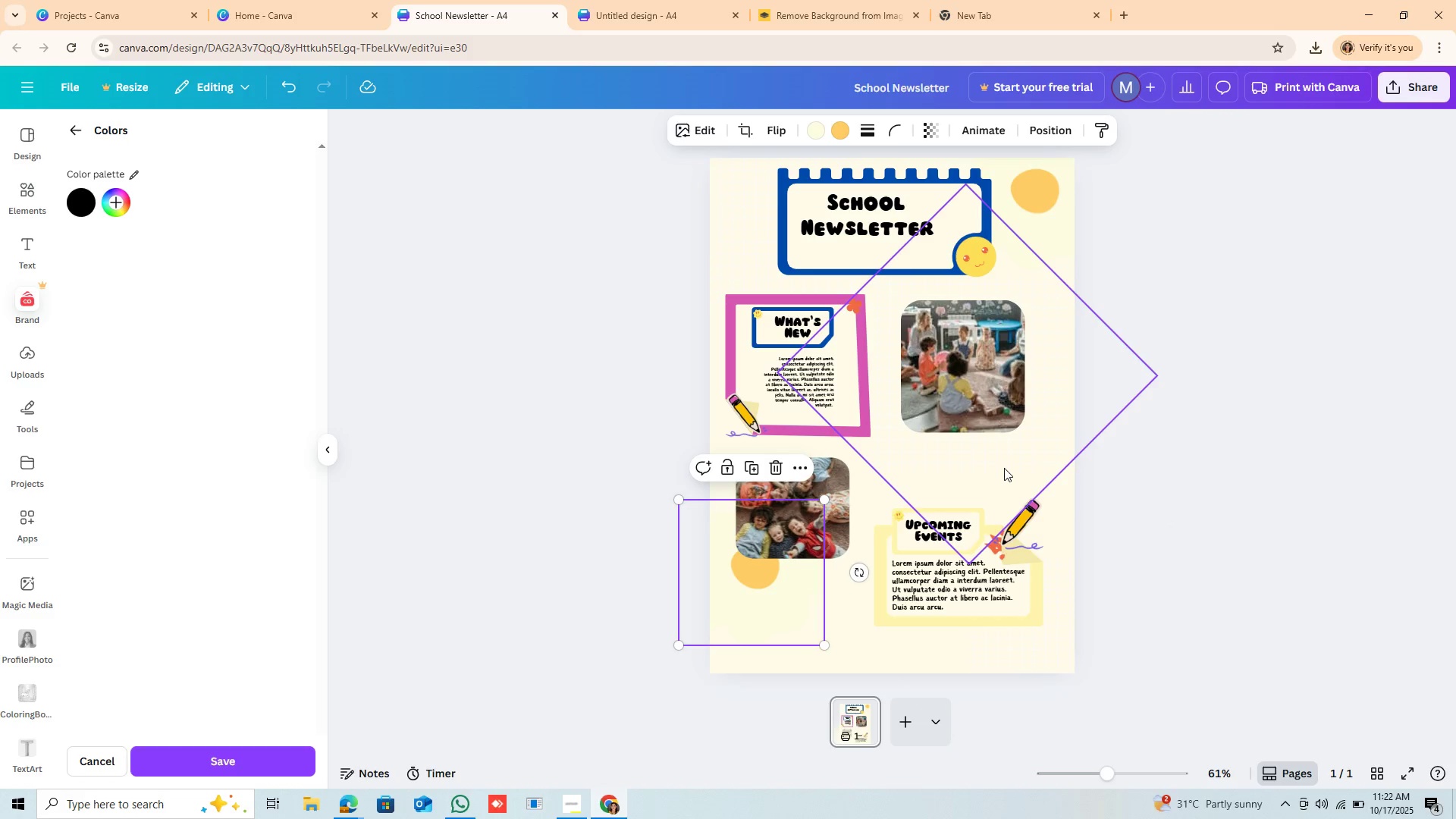 
left_click([962, 592])
 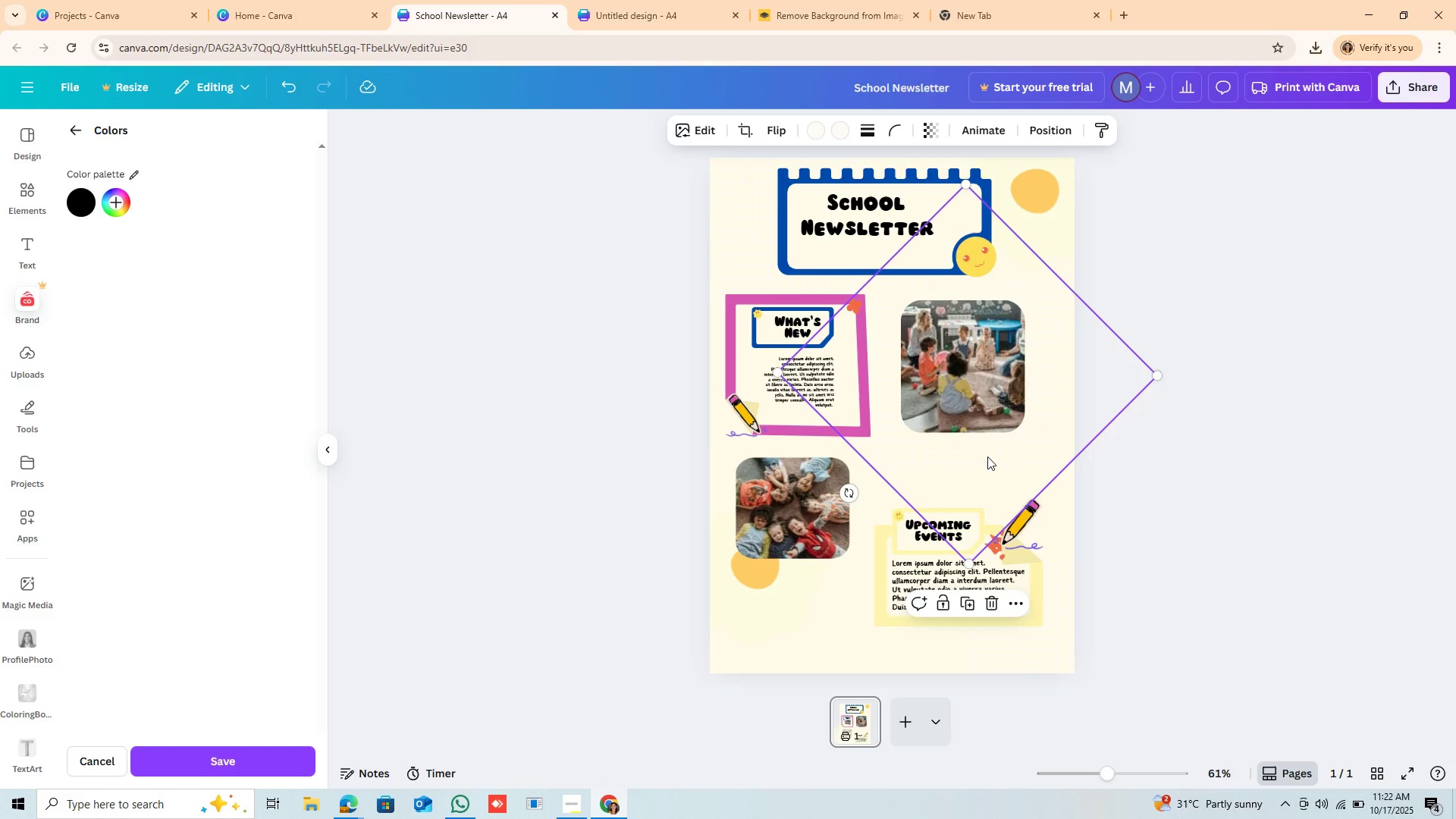 
left_click([987, 457])
 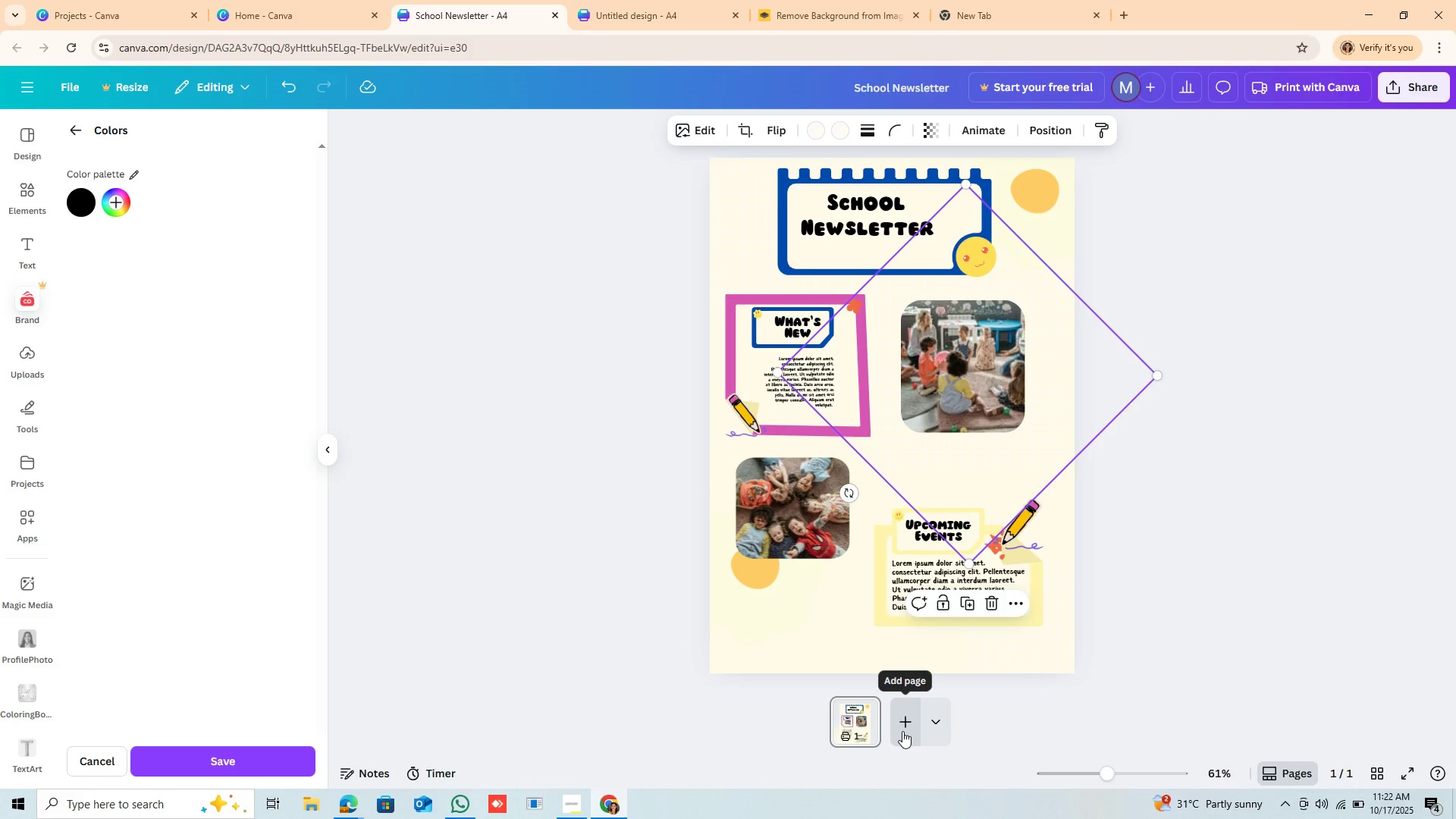 
left_click([902, 731])
 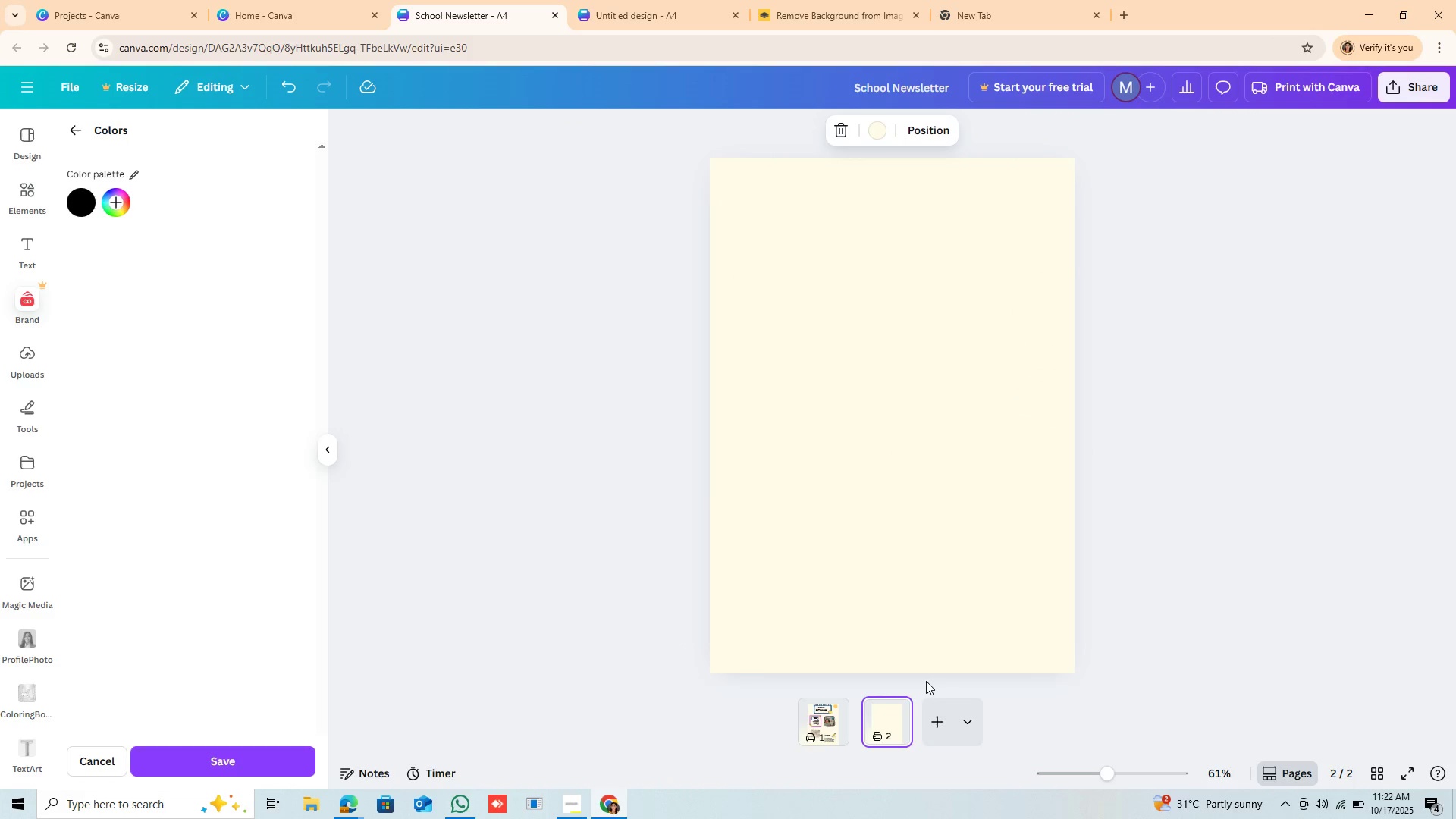 
scroll: coordinate [926, 681], scroll_direction: down, amount: 1.0
 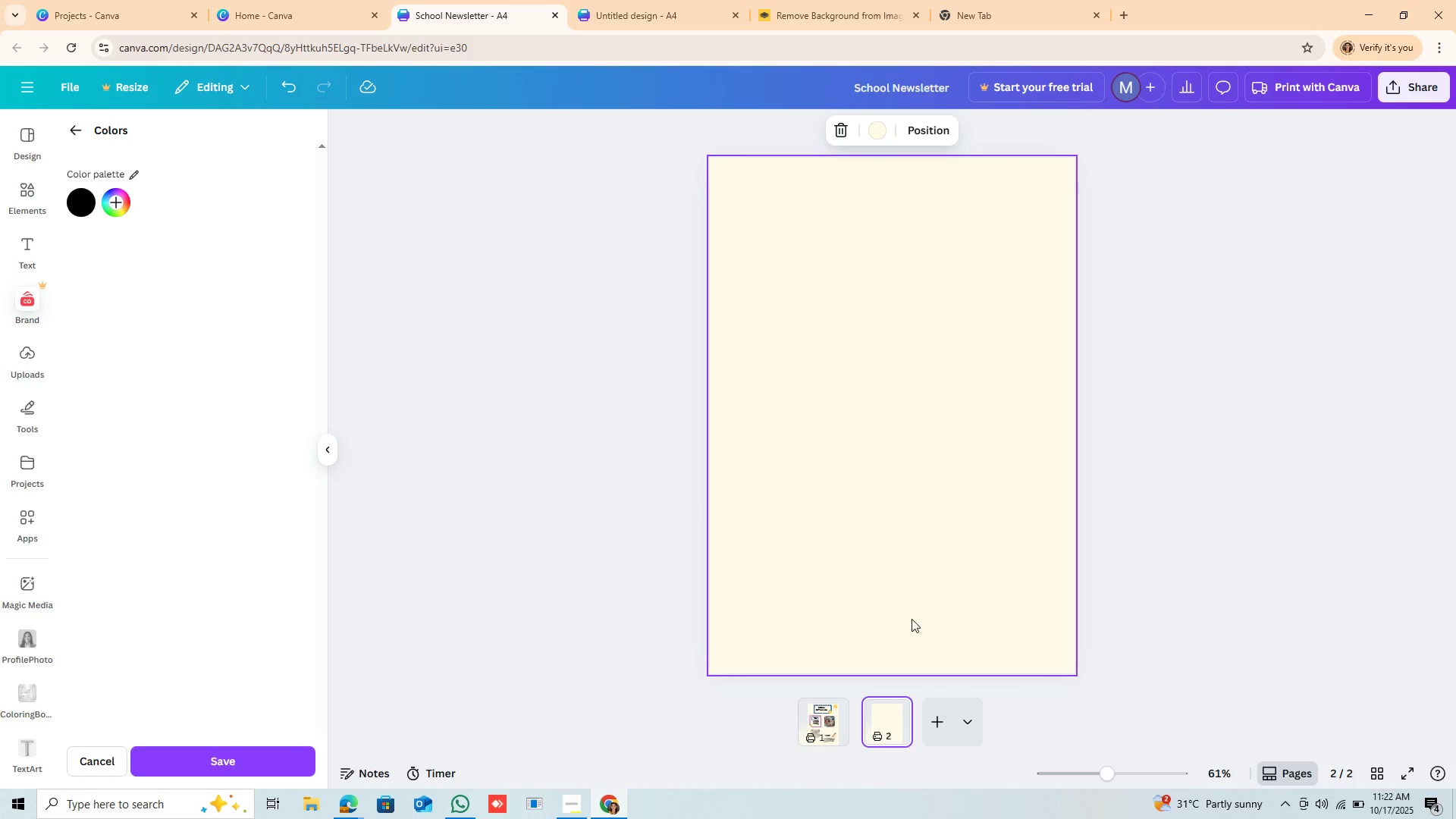 
scroll: coordinate [915, 610], scroll_direction: up, amount: 7.0
 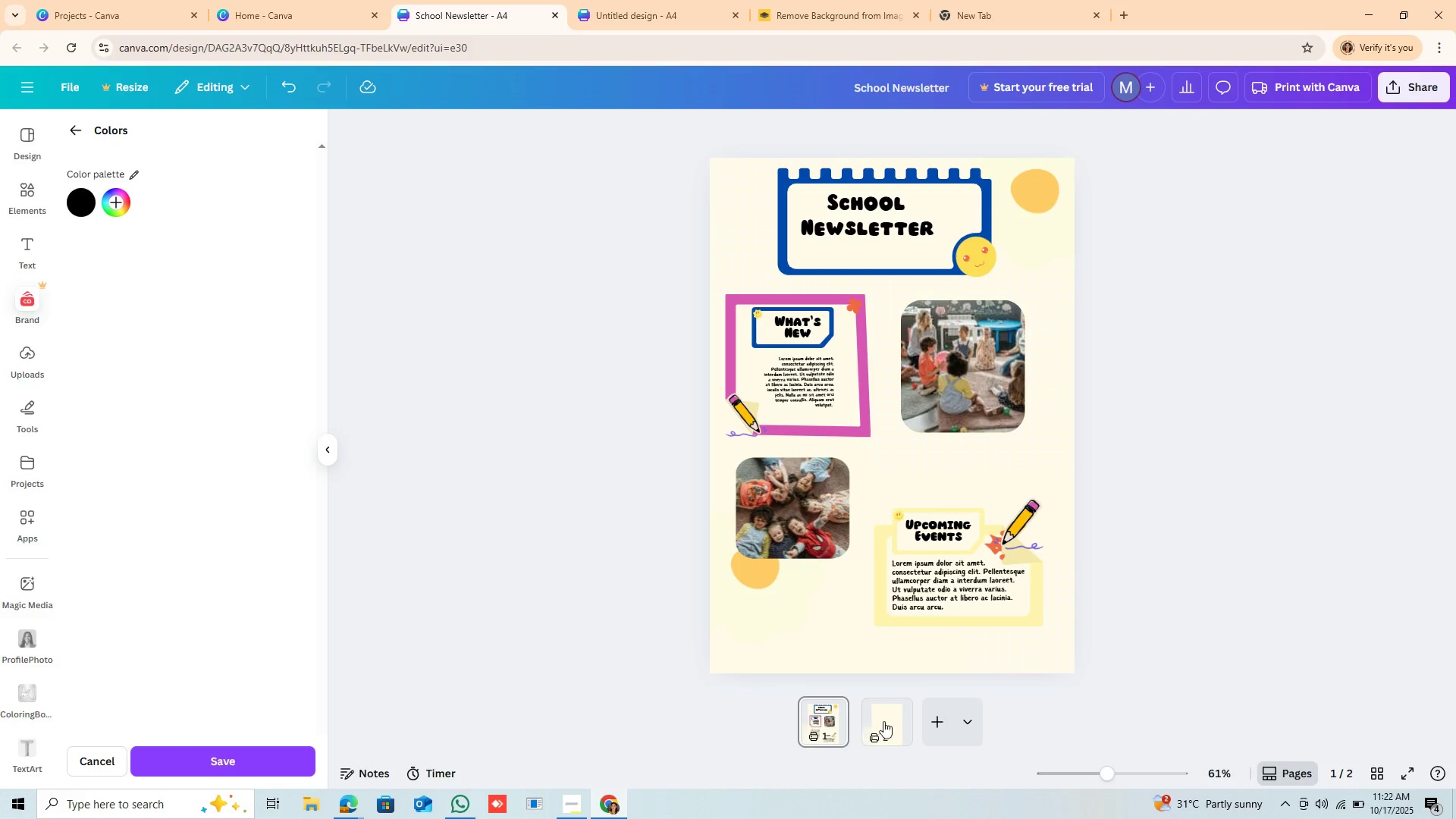 
left_click([899, 722])
 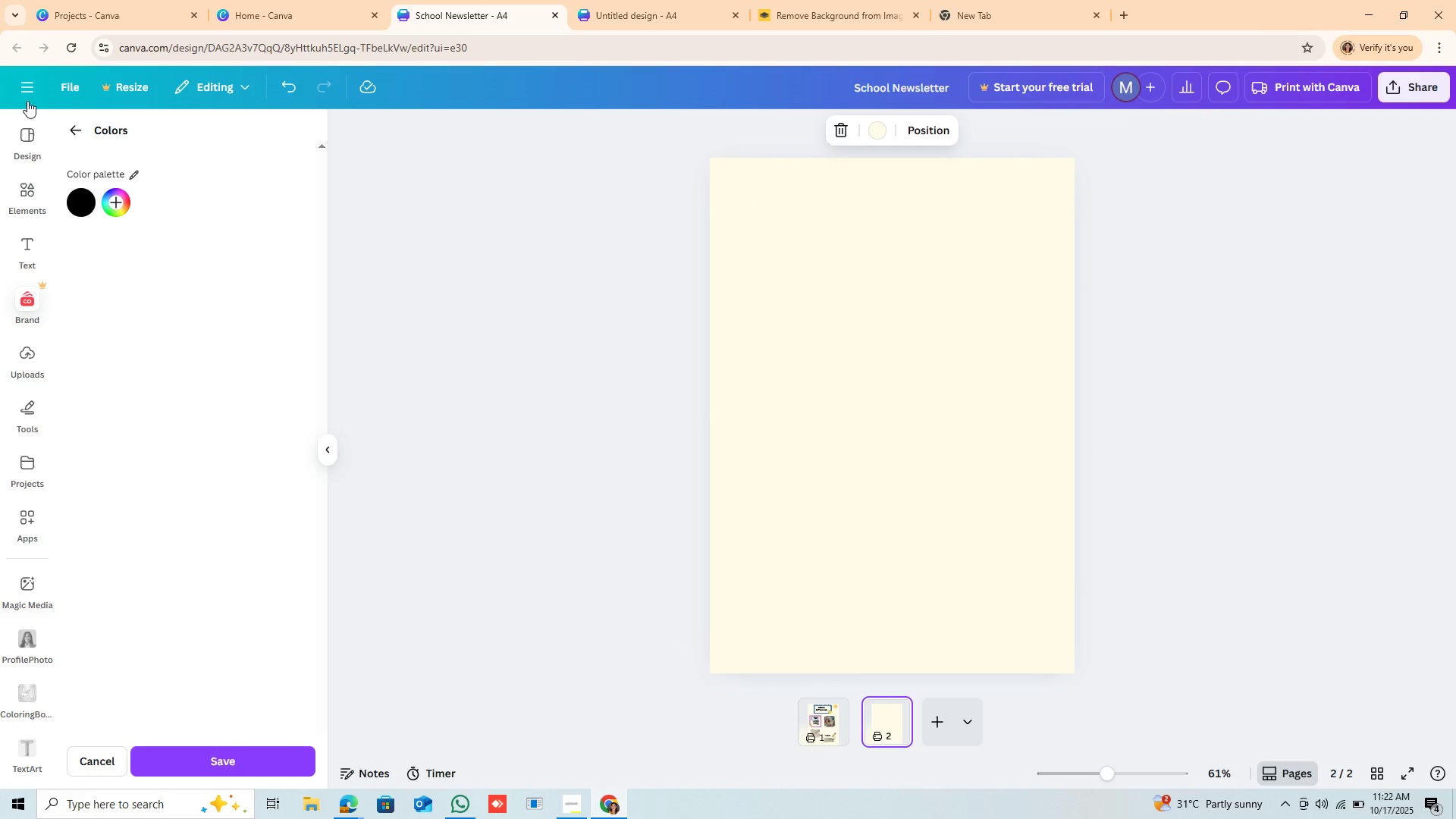 
left_click([26, 133])
 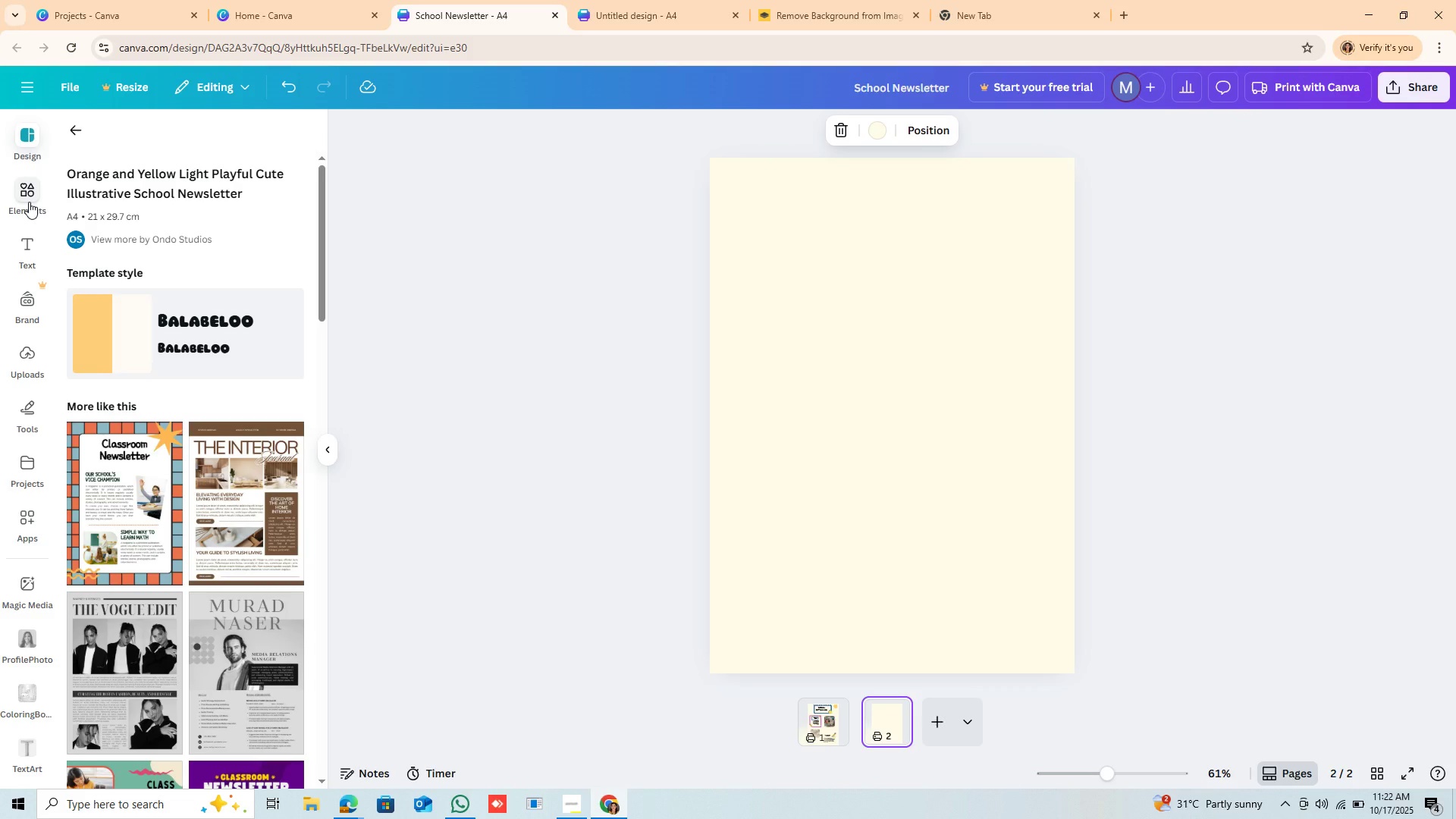 
left_click([29, 202])
 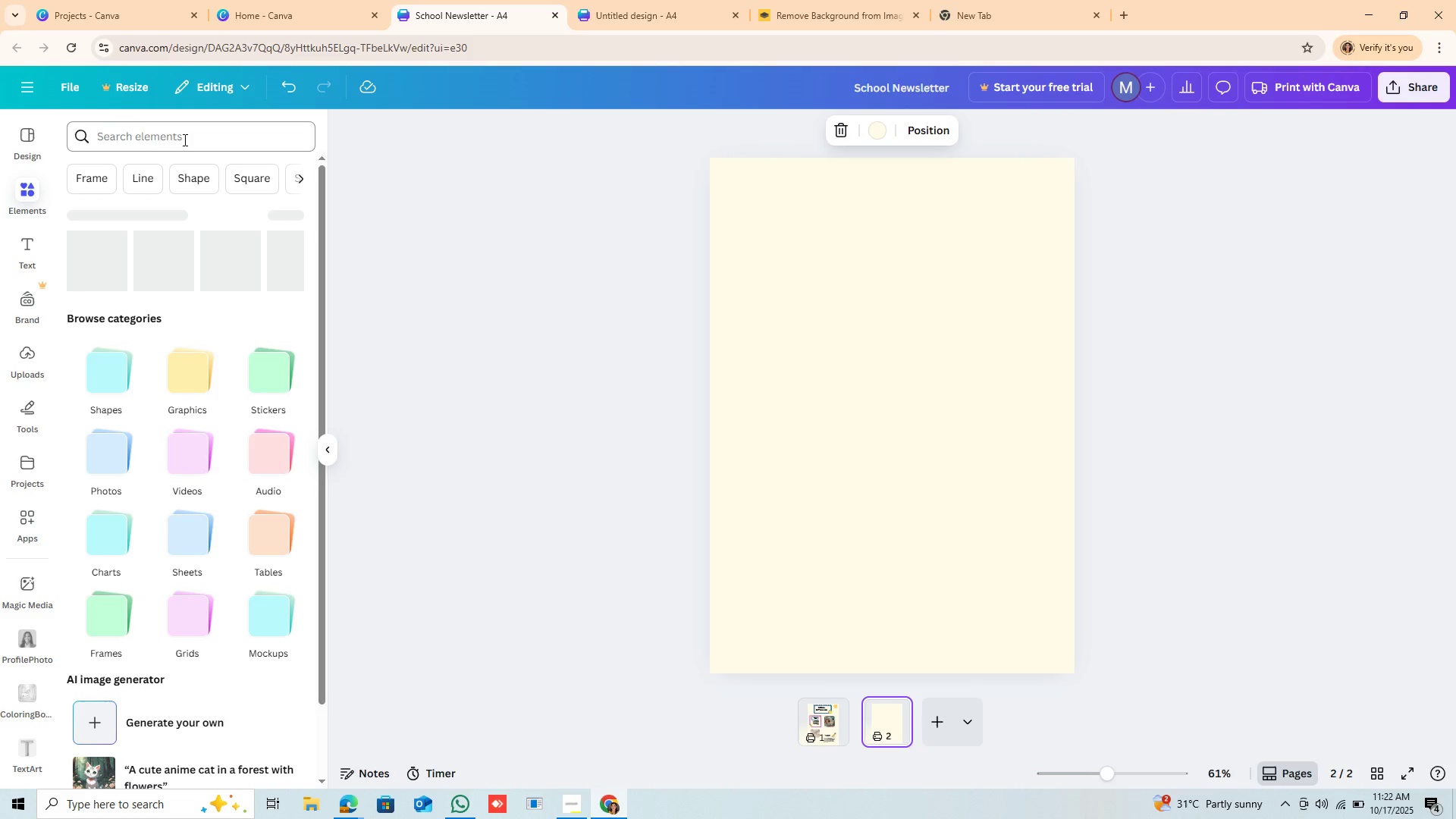 
left_click([186, 139])
 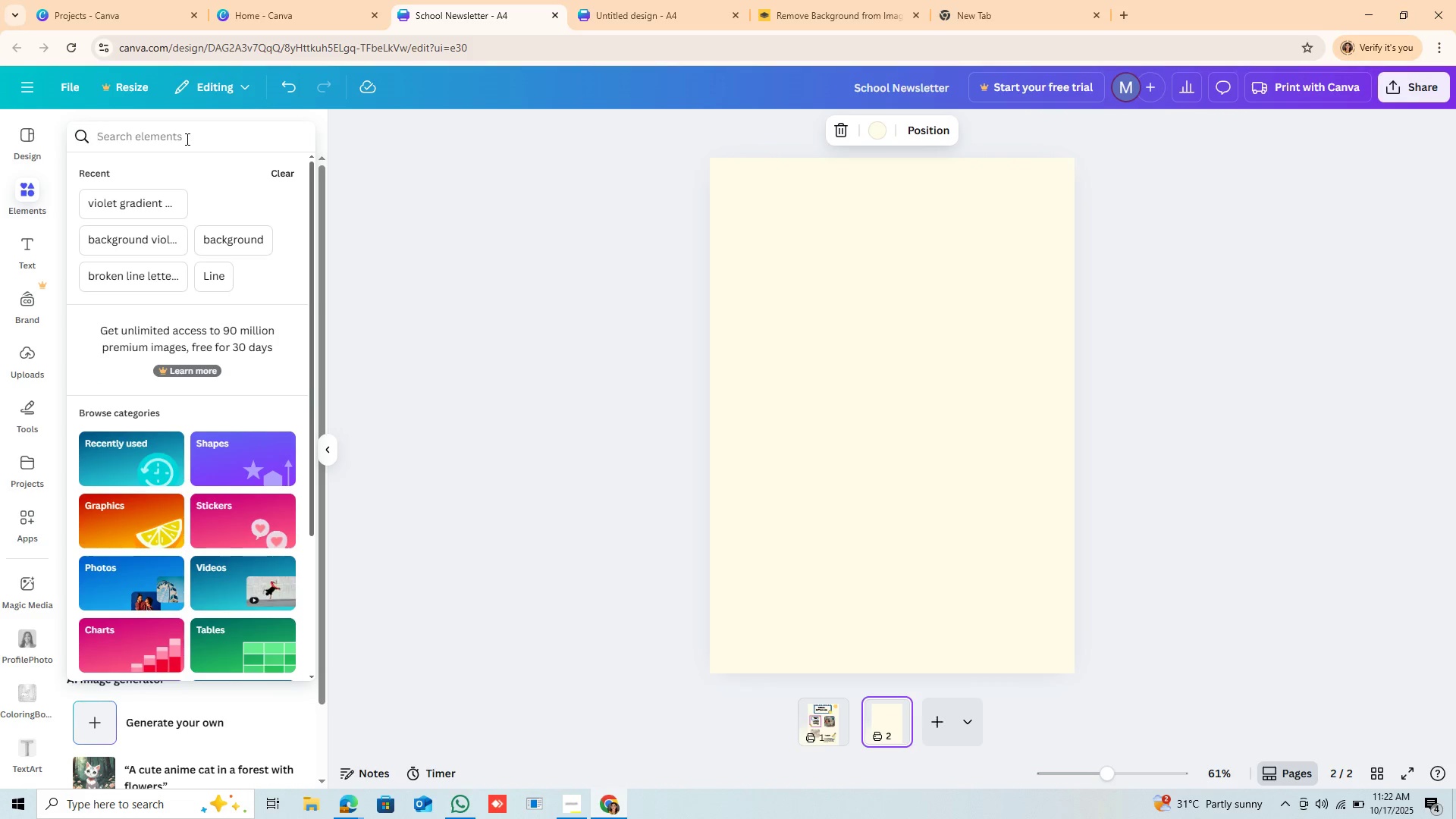 
type(calerdar)
 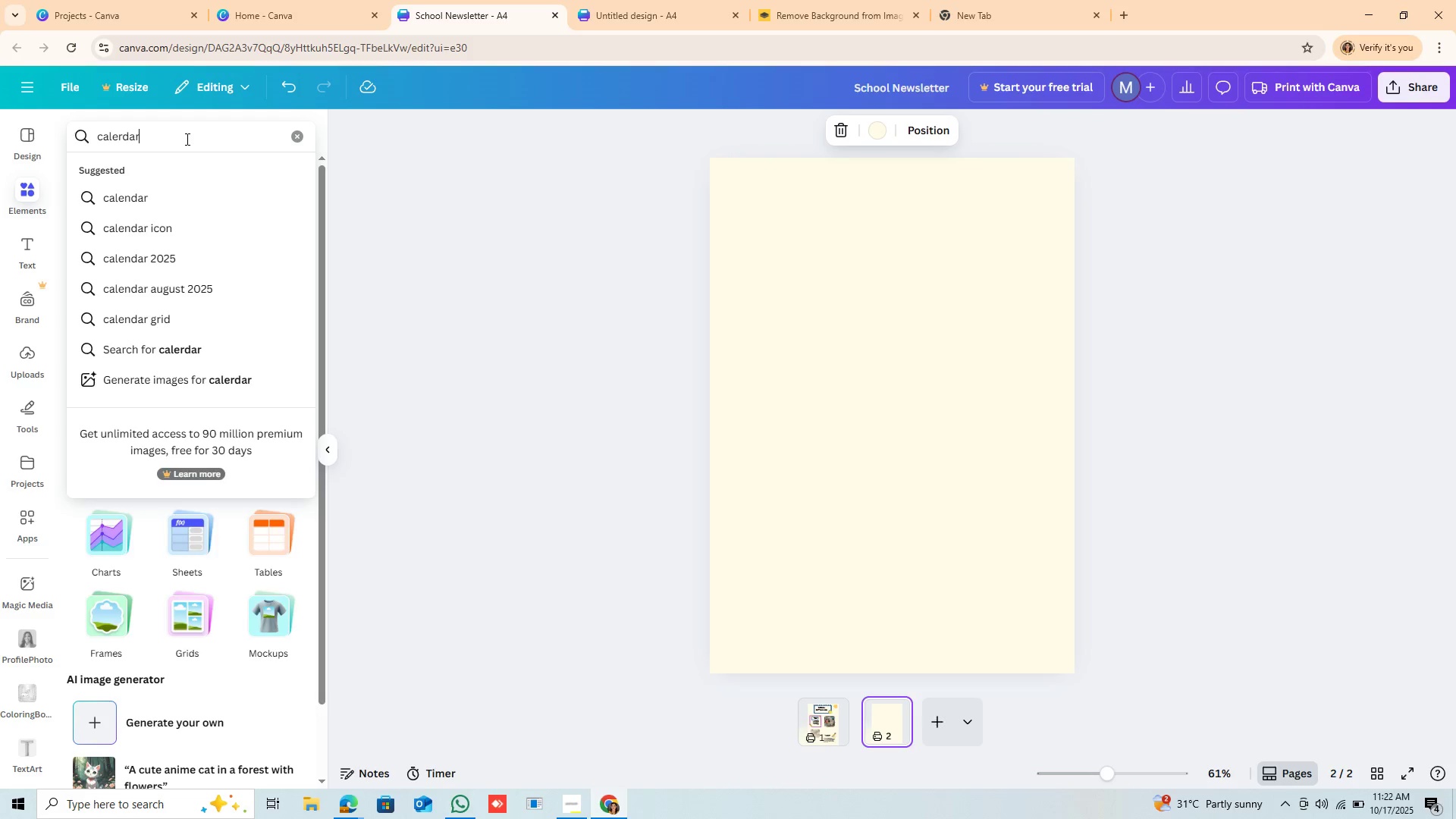 
key(Enter)
 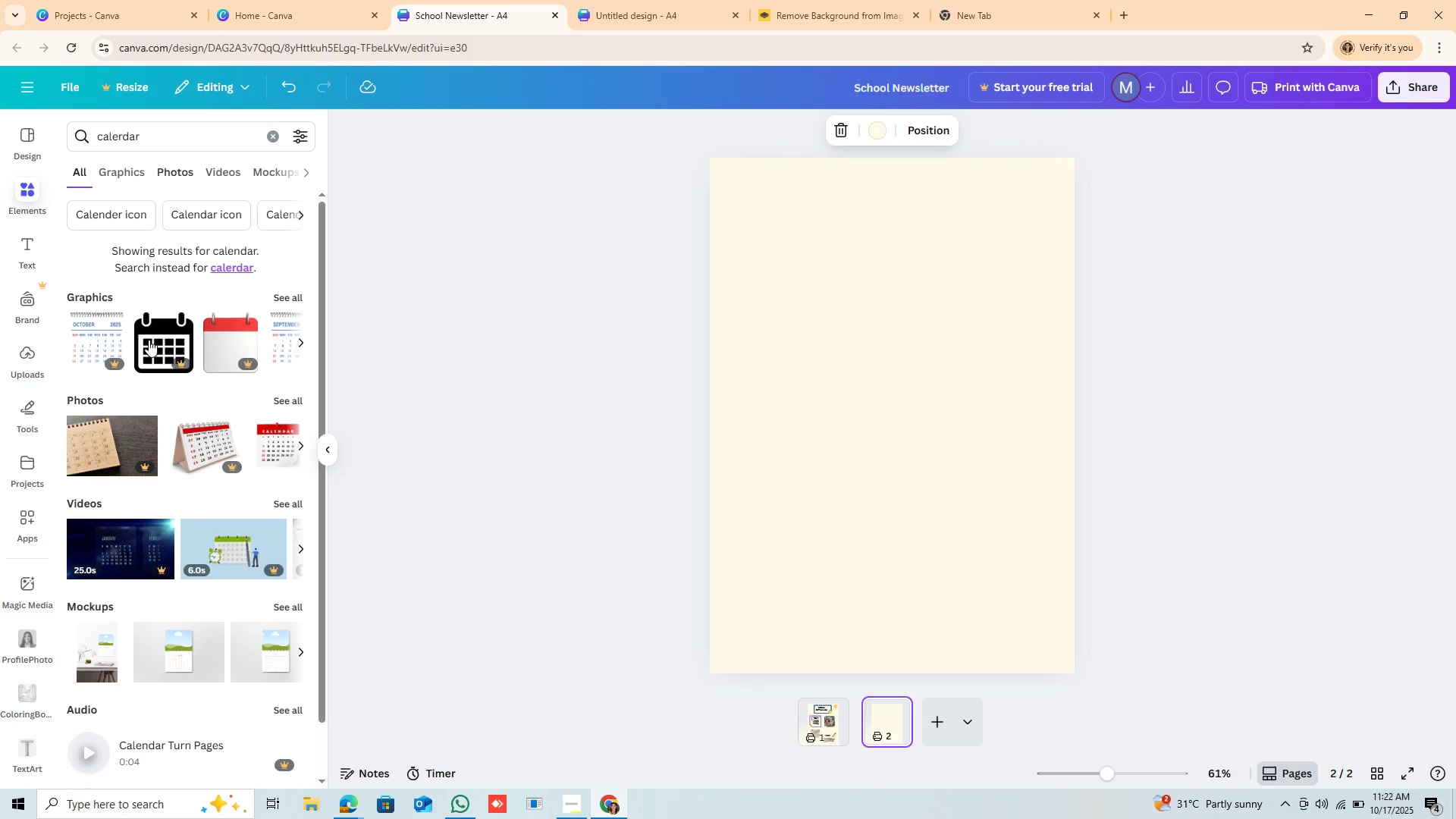 
scroll: coordinate [184, 501], scroll_direction: down, amount: 6.0
 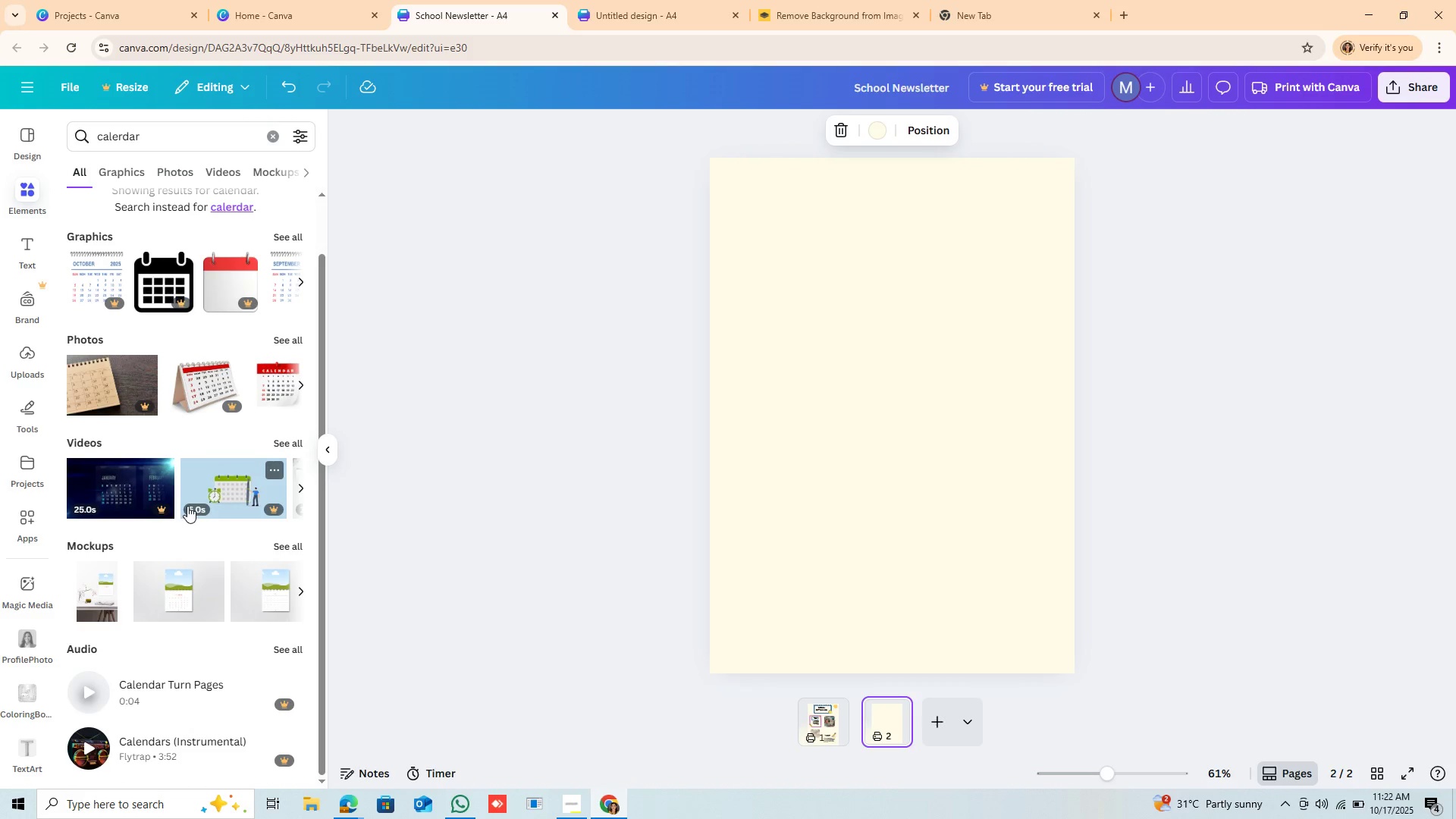 
scroll: coordinate [187, 506], scroll_direction: up, amount: 5.0
 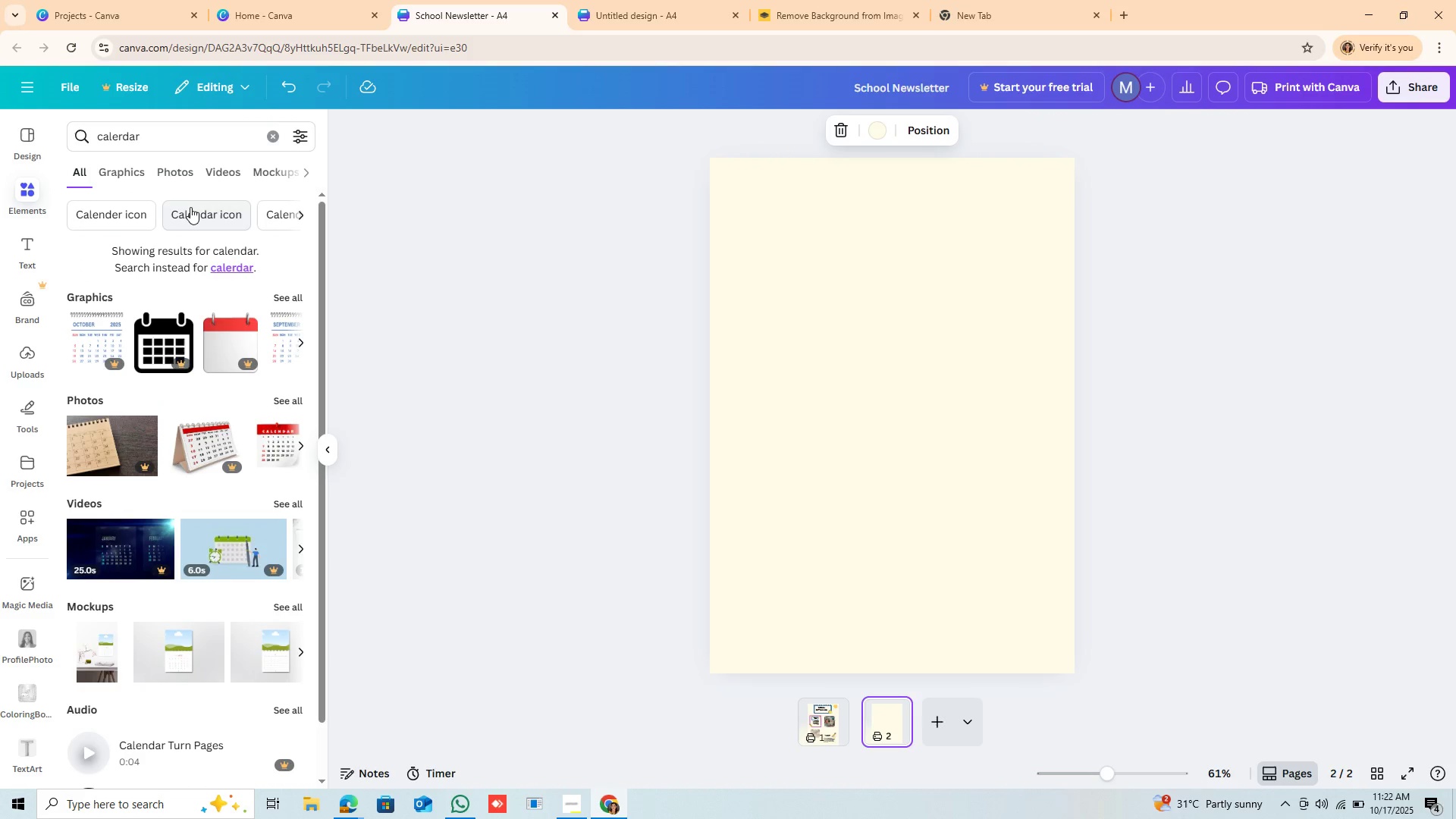 
left_click([193, 207])
 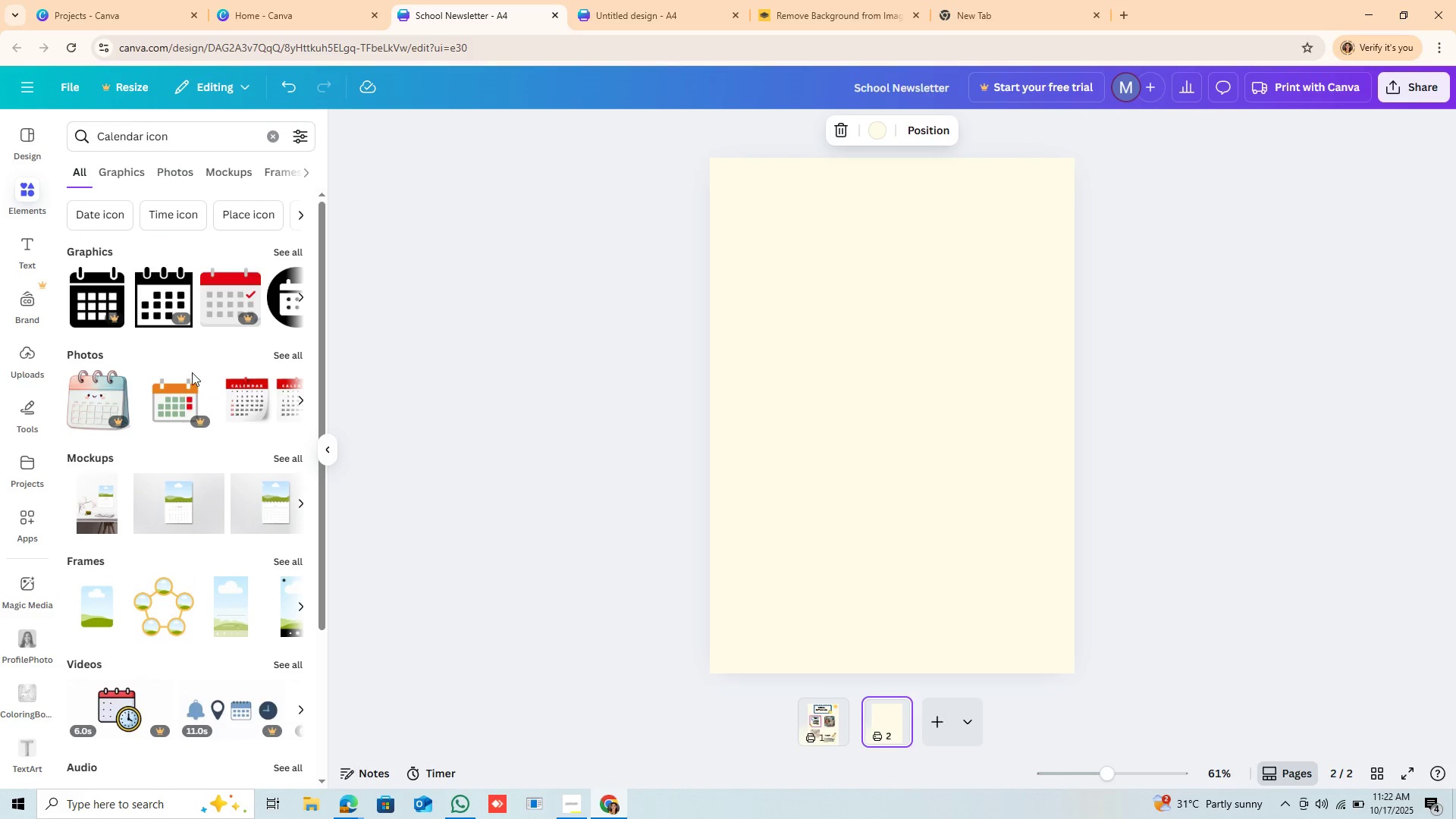 
scroll: coordinate [238, 461], scroll_direction: down, amount: 8.0
 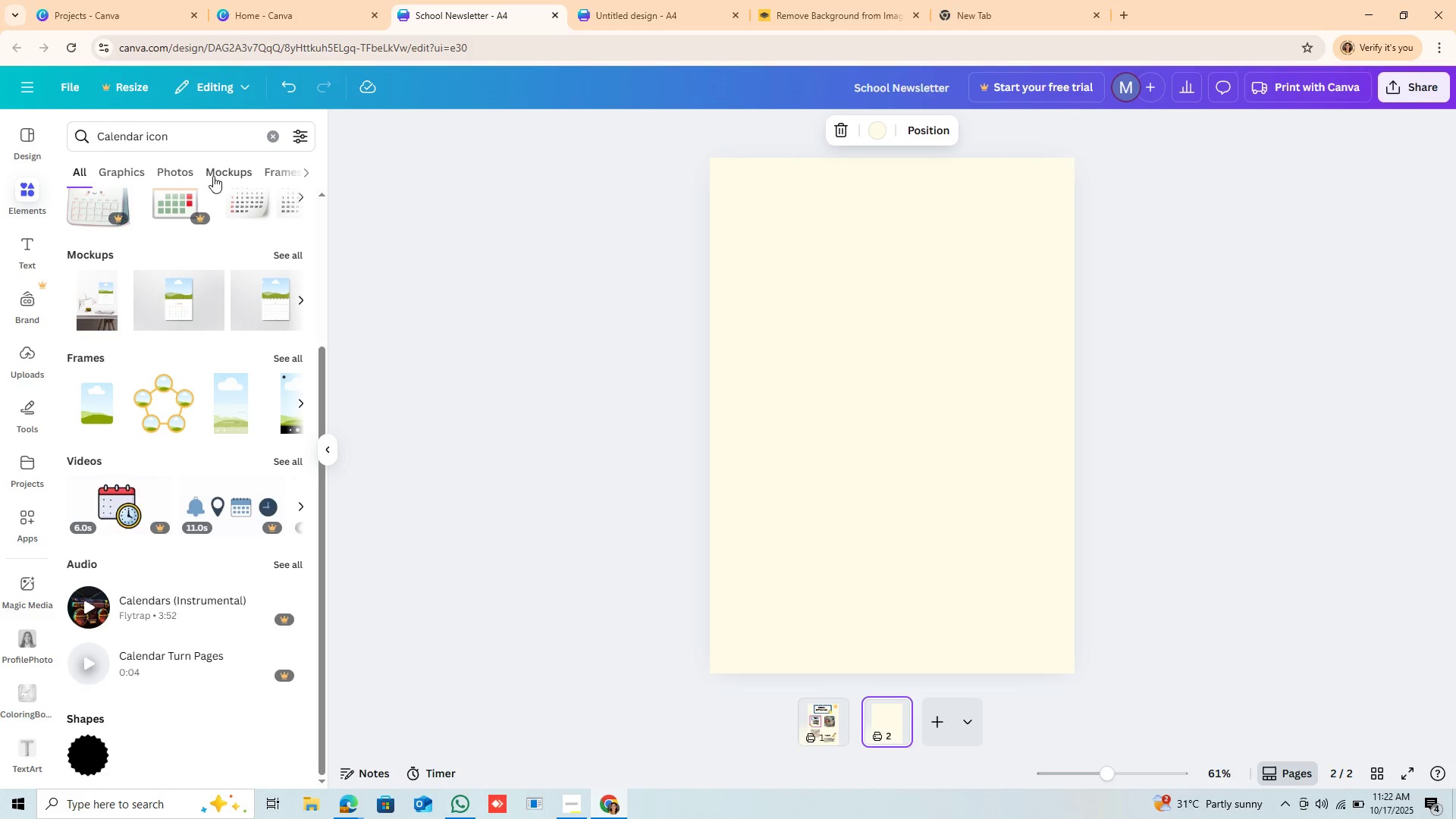 
left_click([168, 163])
 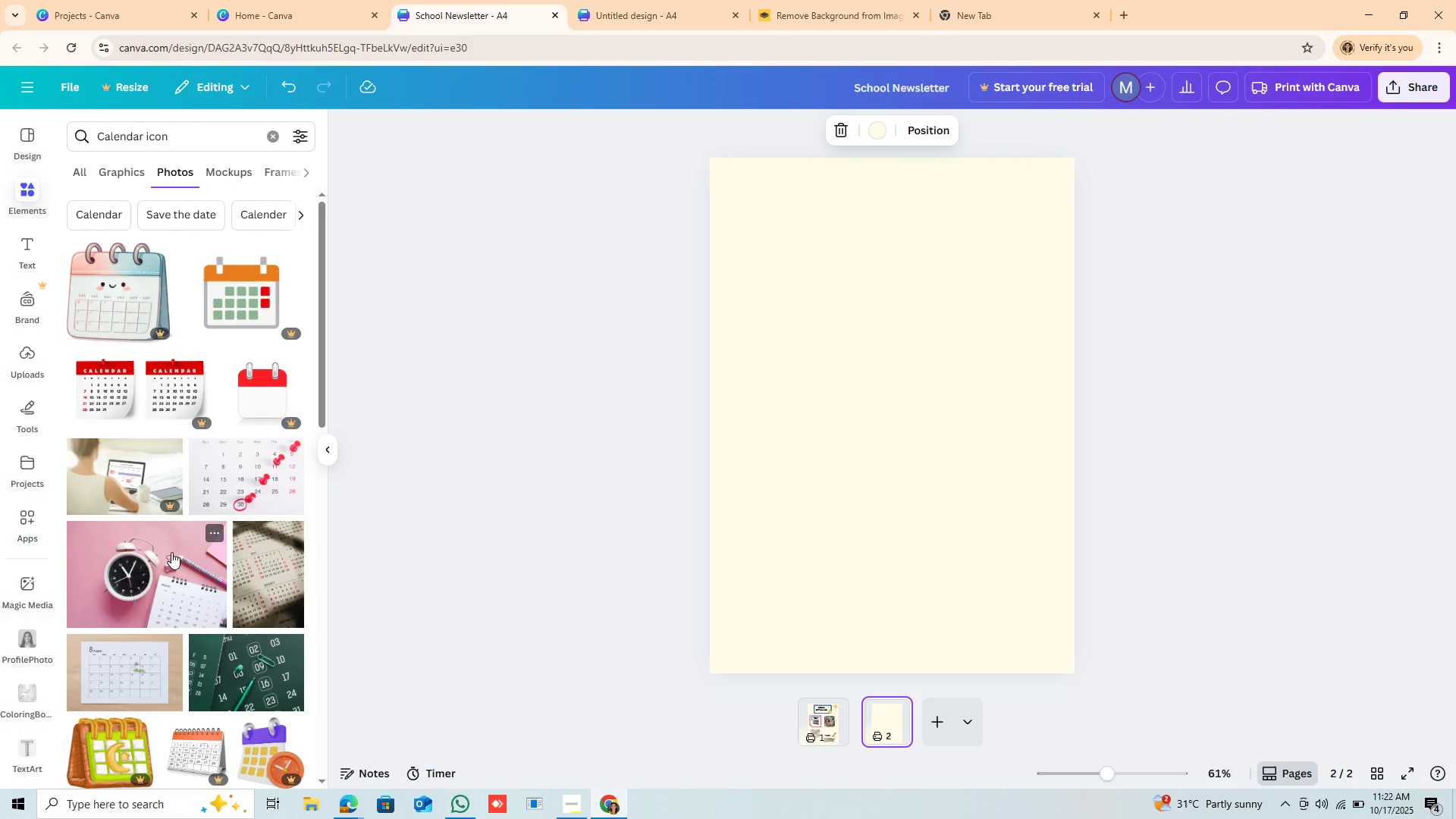 
scroll: coordinate [193, 595], scroll_direction: down, amount: 3.0
 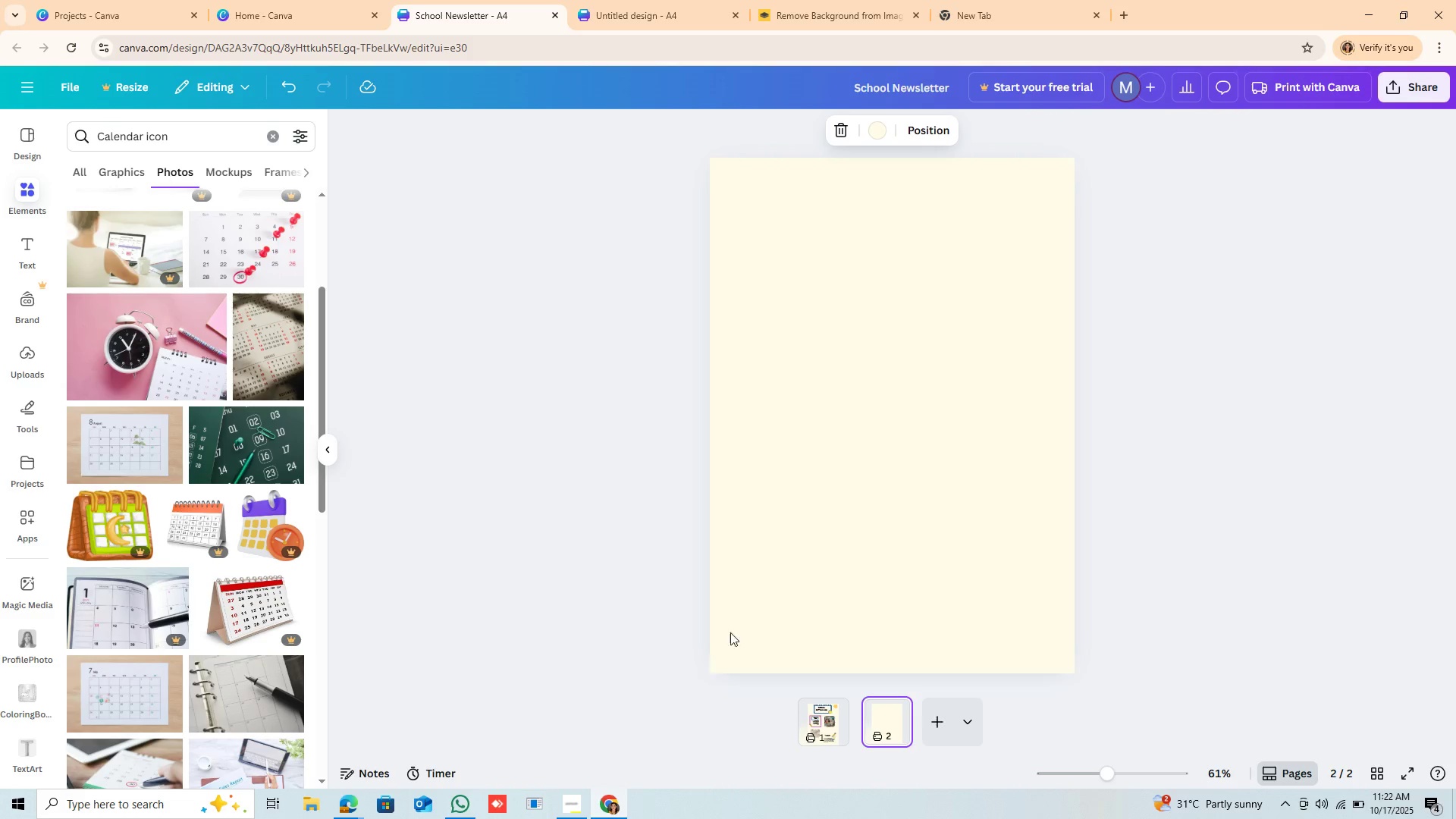 
scroll: coordinate [804, 522], scroll_direction: up, amount: 10.0
 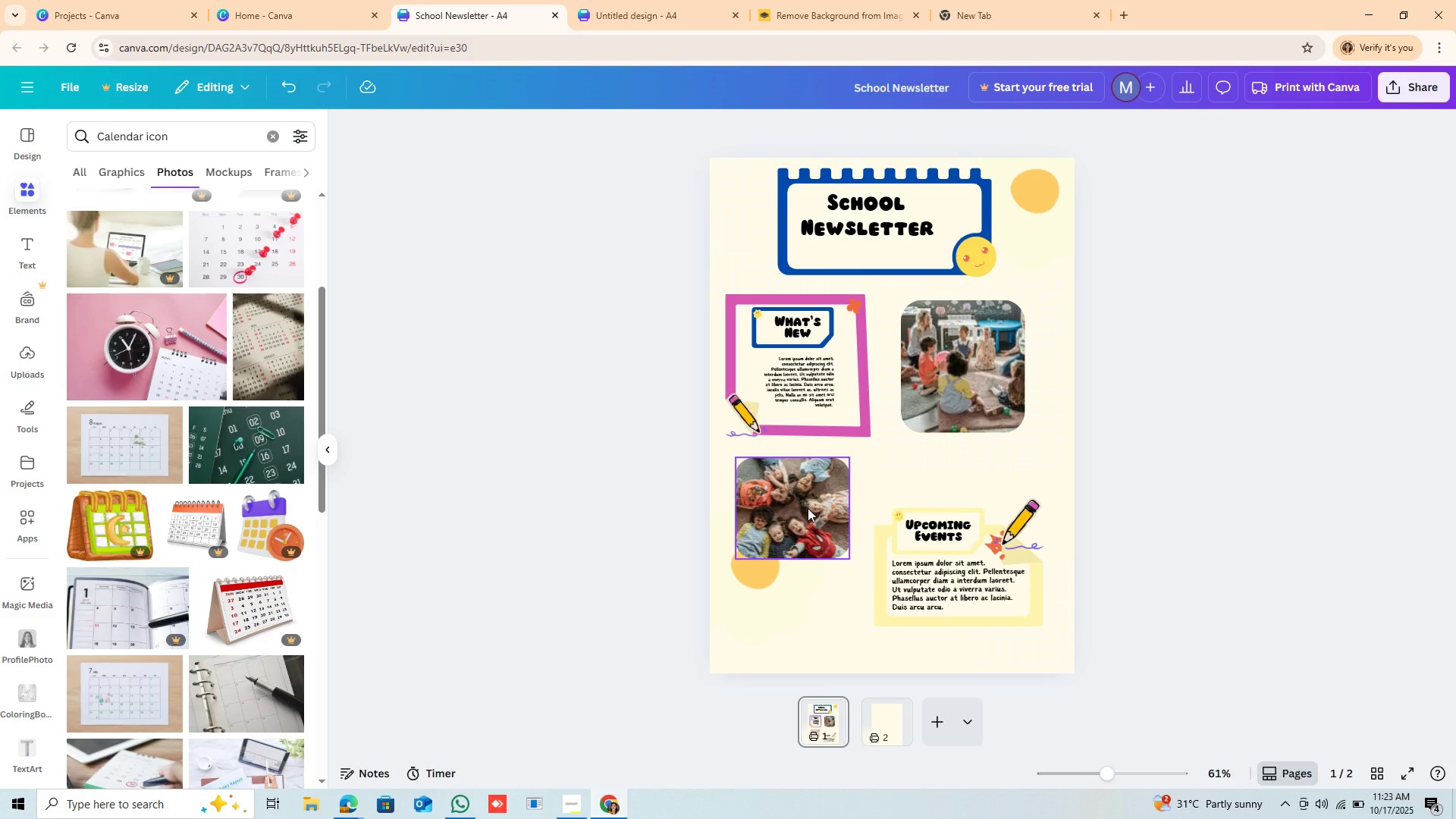 
scroll: coordinate [198, 516], scroll_direction: down, amount: 11.0
 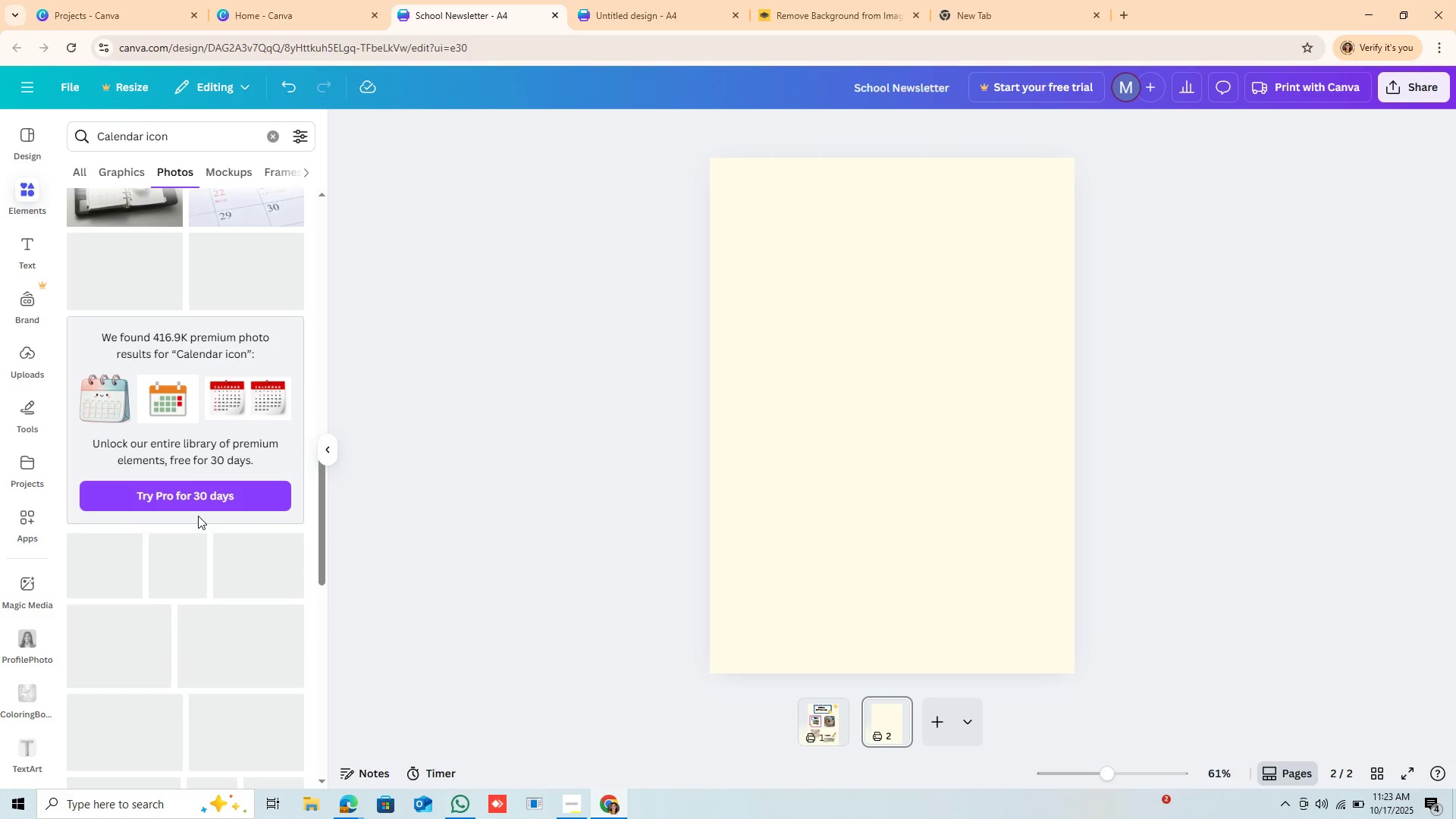 
scroll: coordinate [198, 516], scroll_direction: up, amount: 9.0
 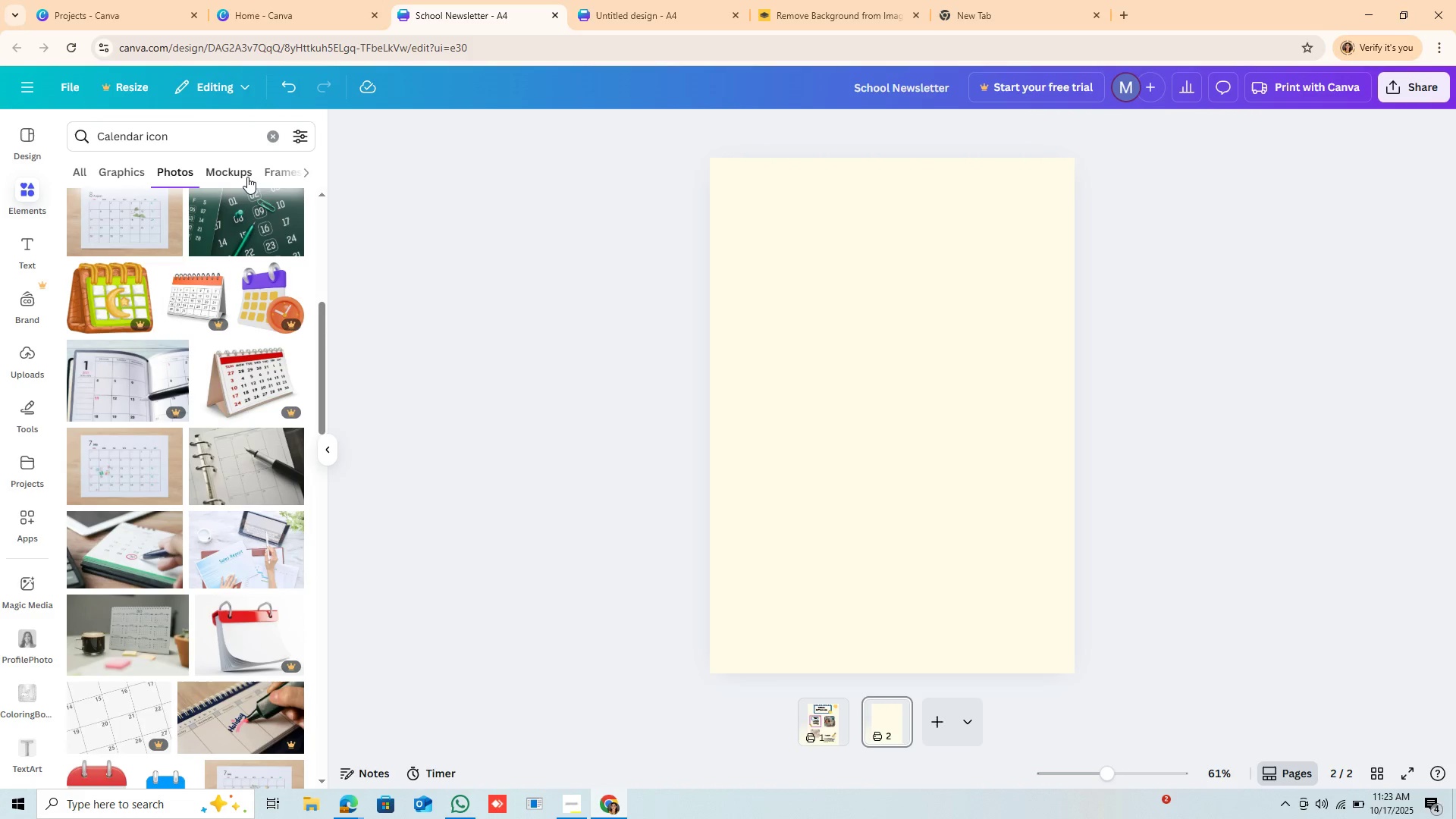 
left_click([247, 177])
 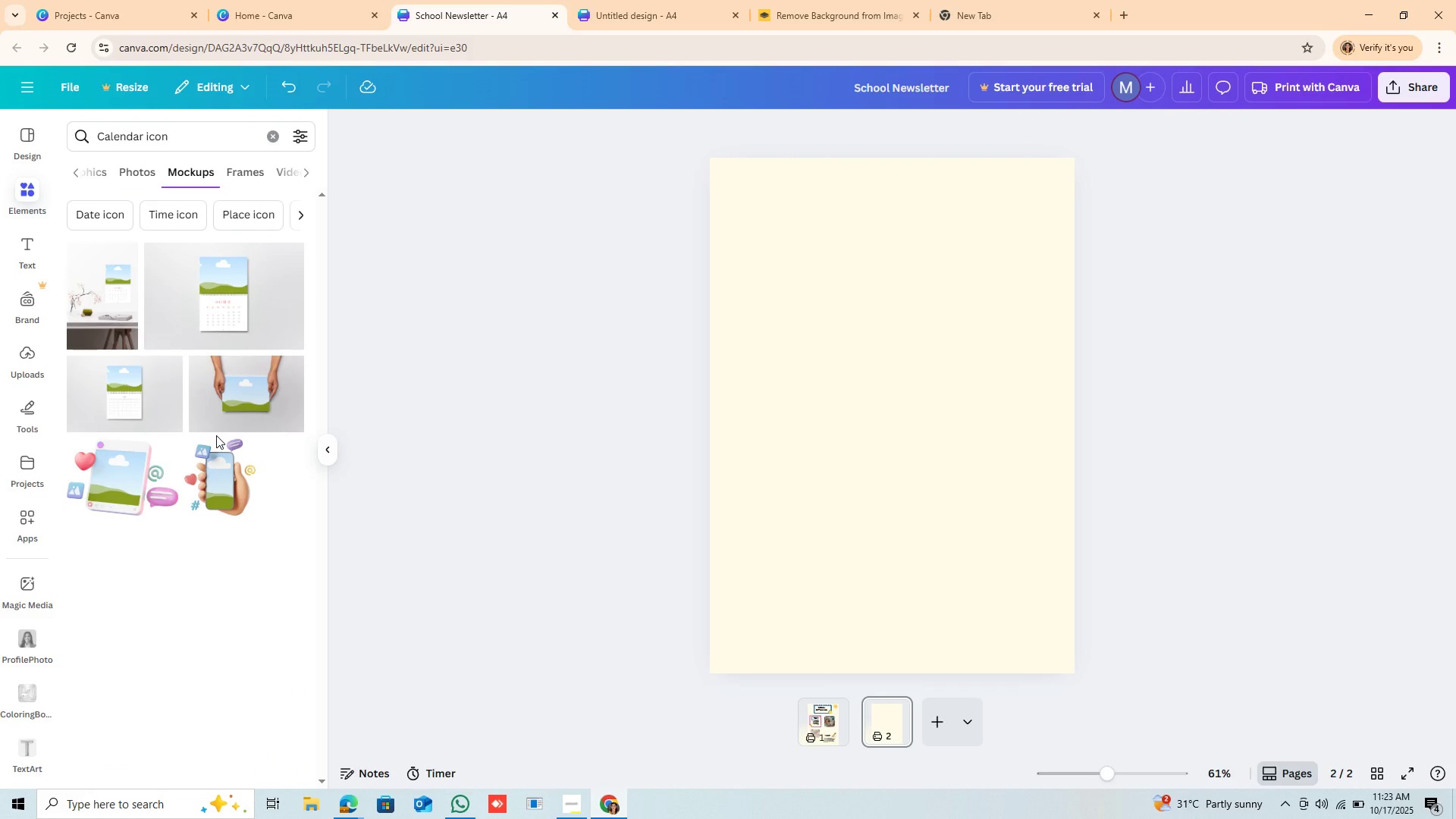 
scroll: coordinate [216, 435], scroll_direction: down, amount: 1.0
 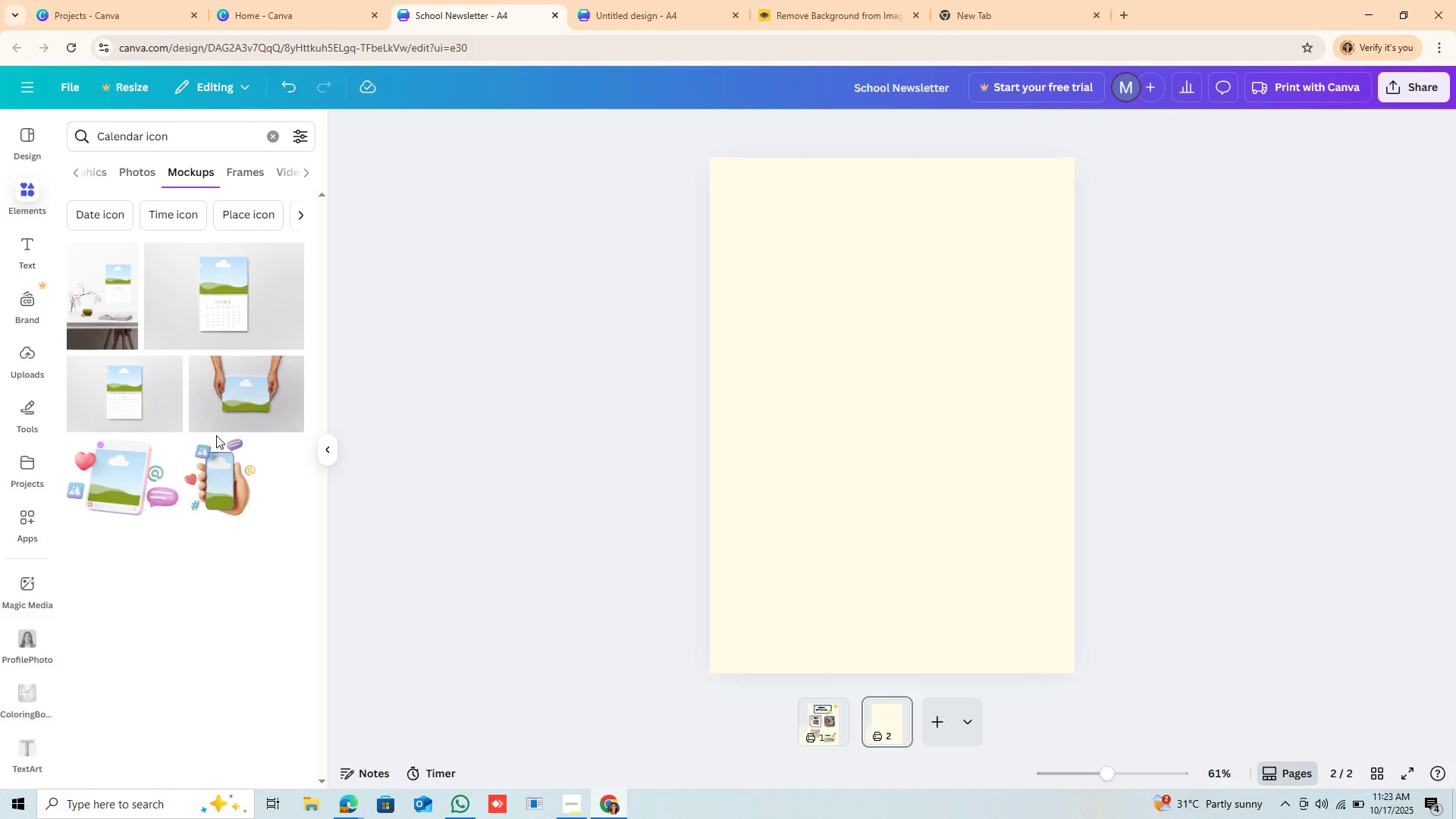 
scroll: coordinate [216, 435], scroll_direction: up, amount: 1.0
 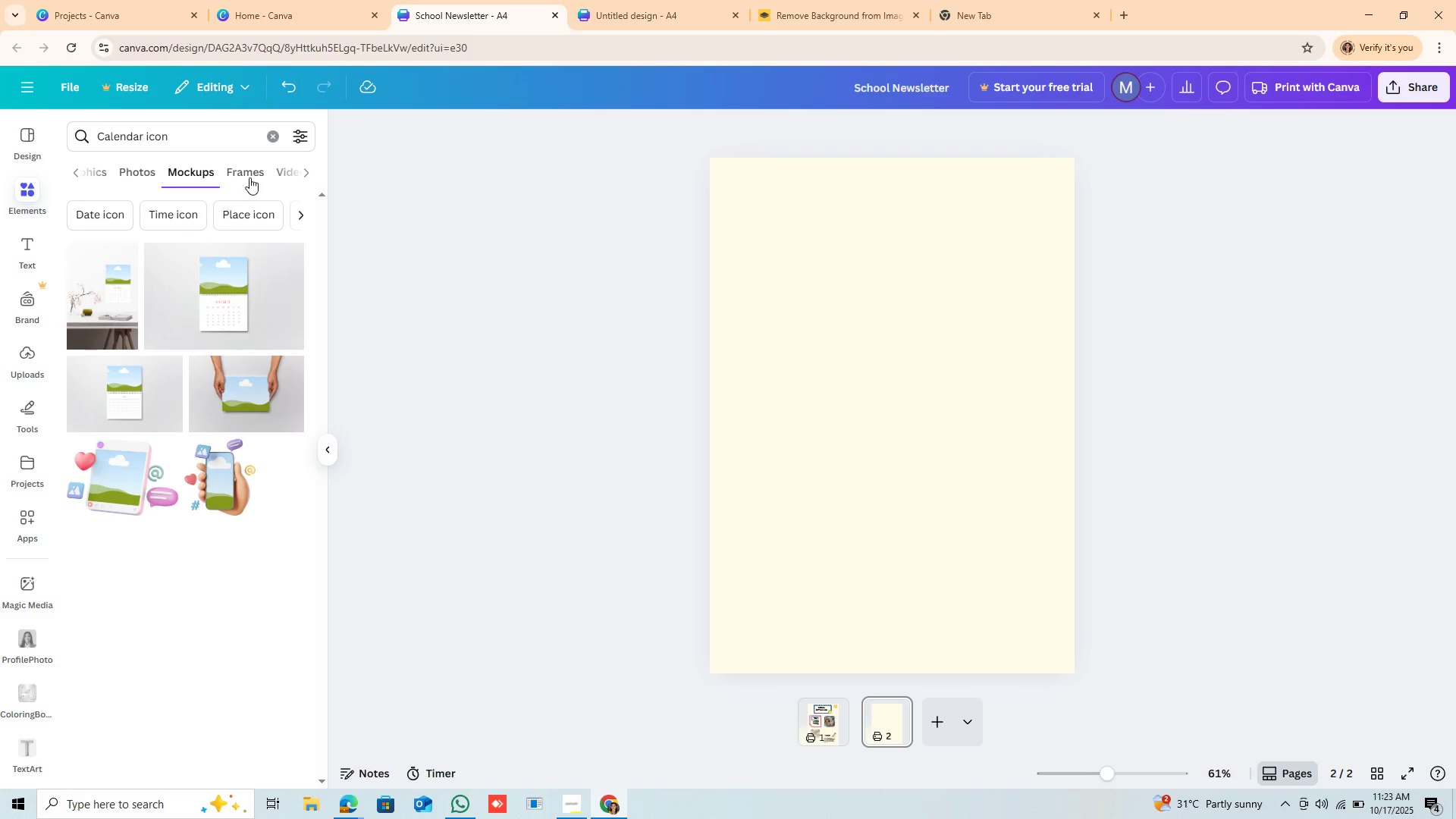 
left_click([248, 174])
 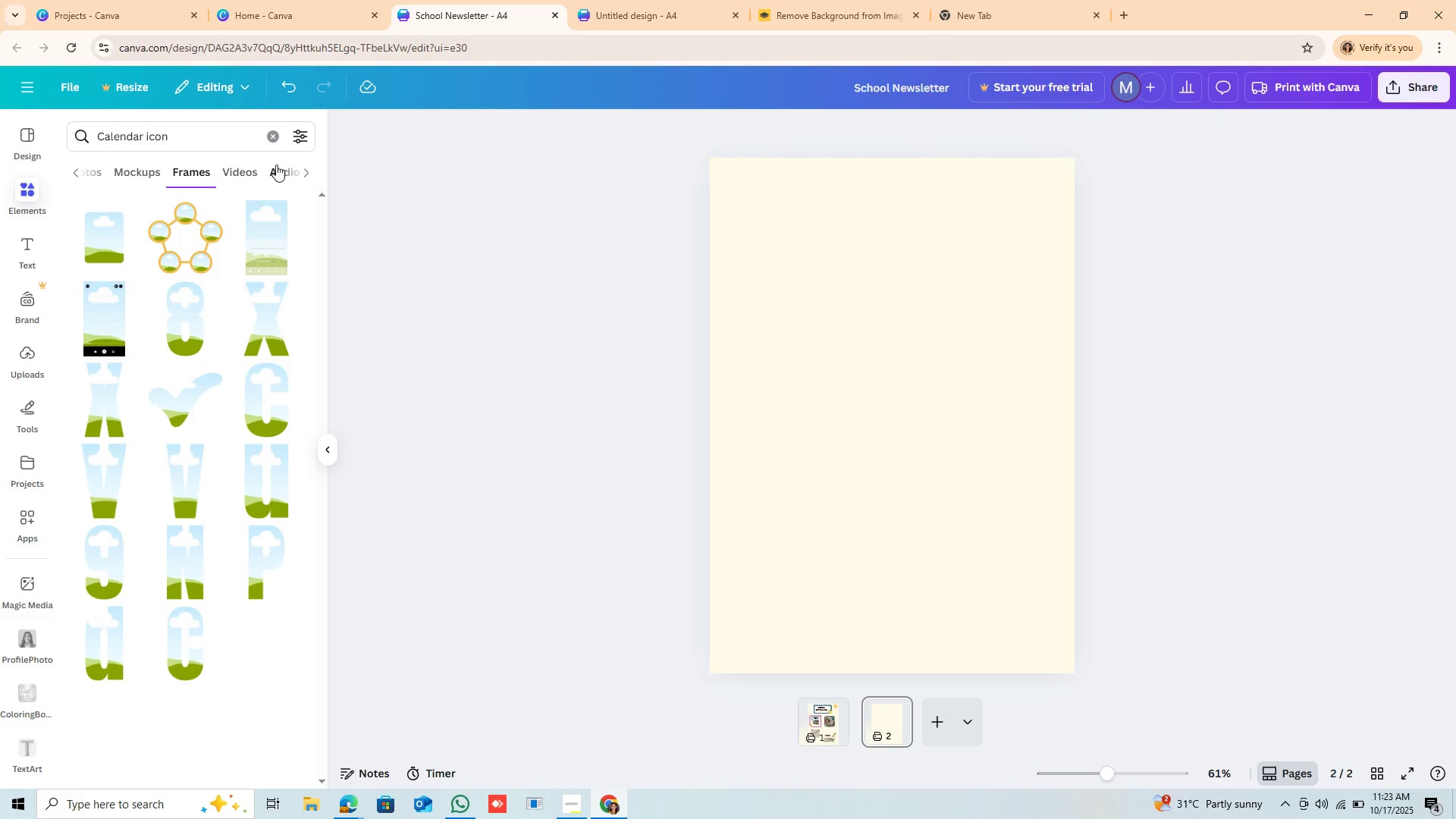 
left_click([280, 168])
 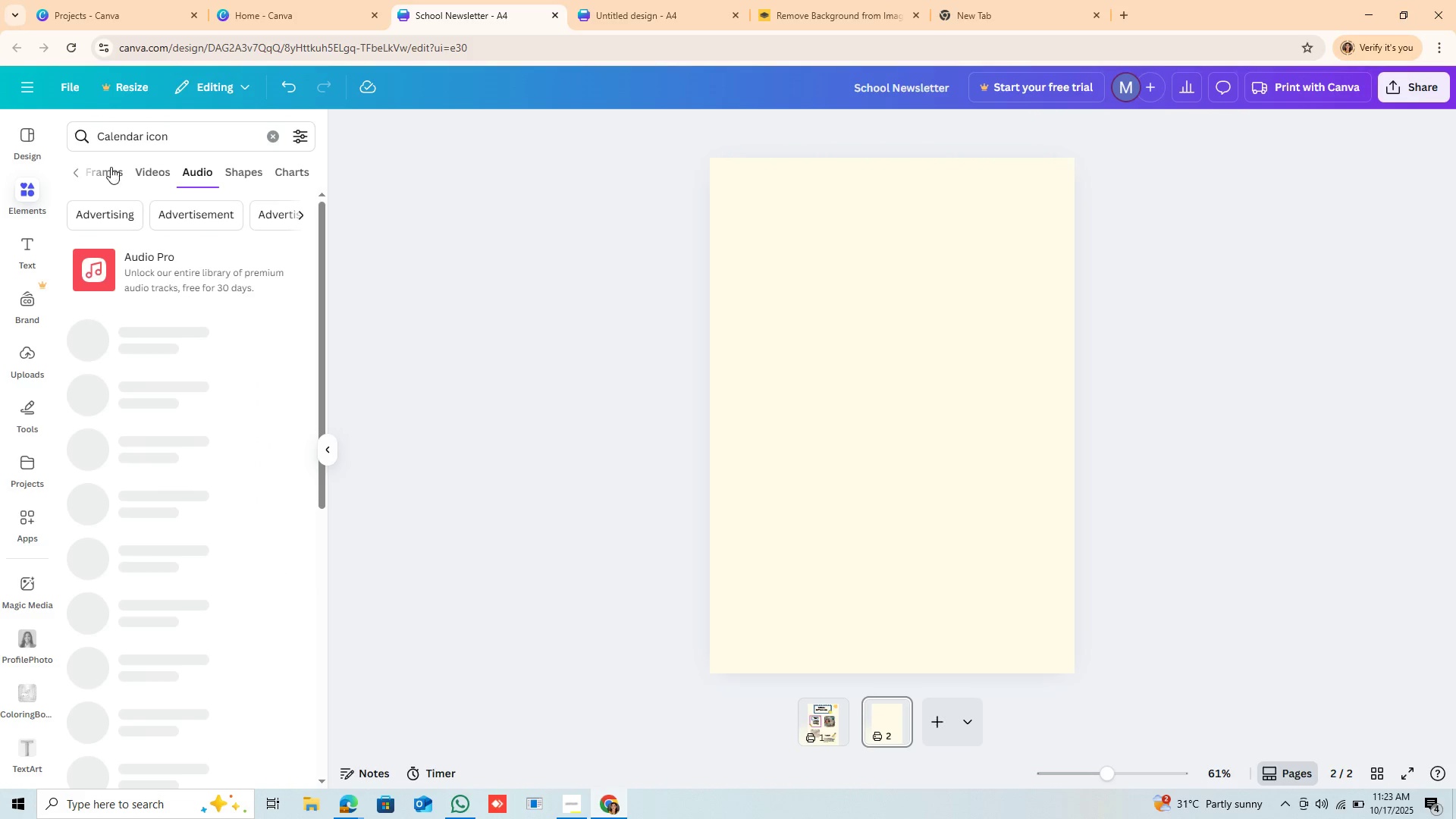 
left_click([111, 167])
 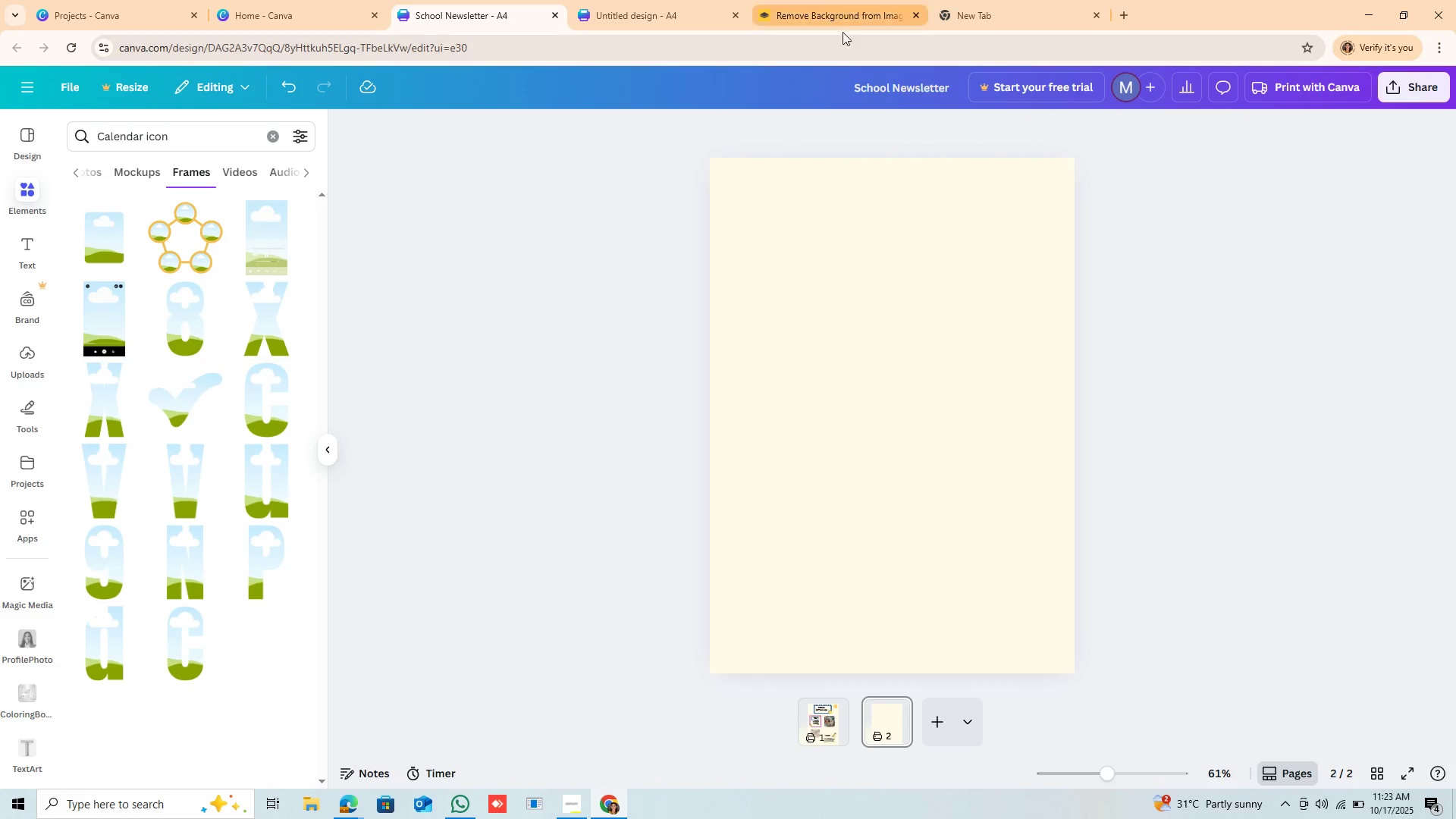 
left_click([698, 52])
 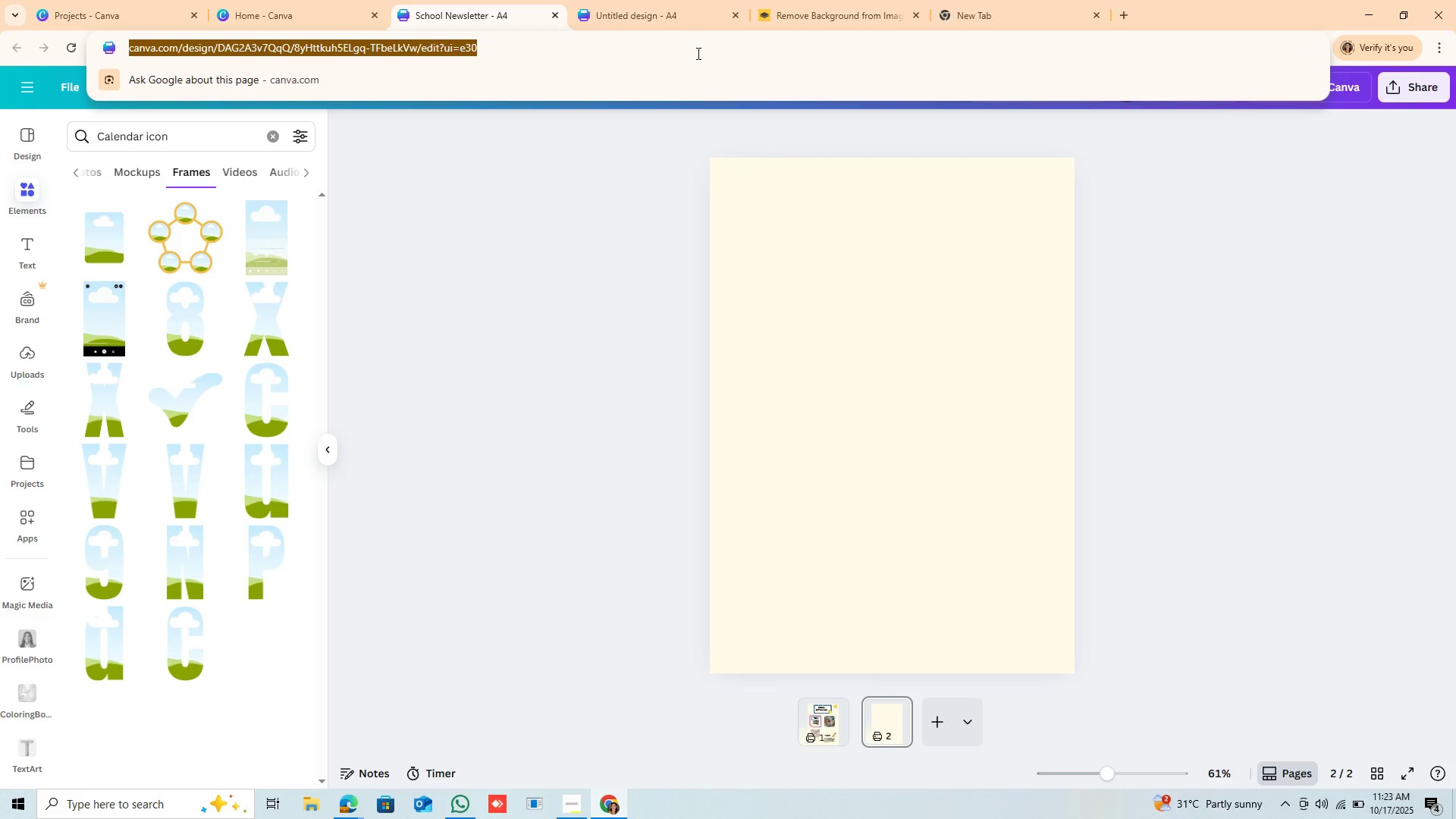 
type(caendar cip)
 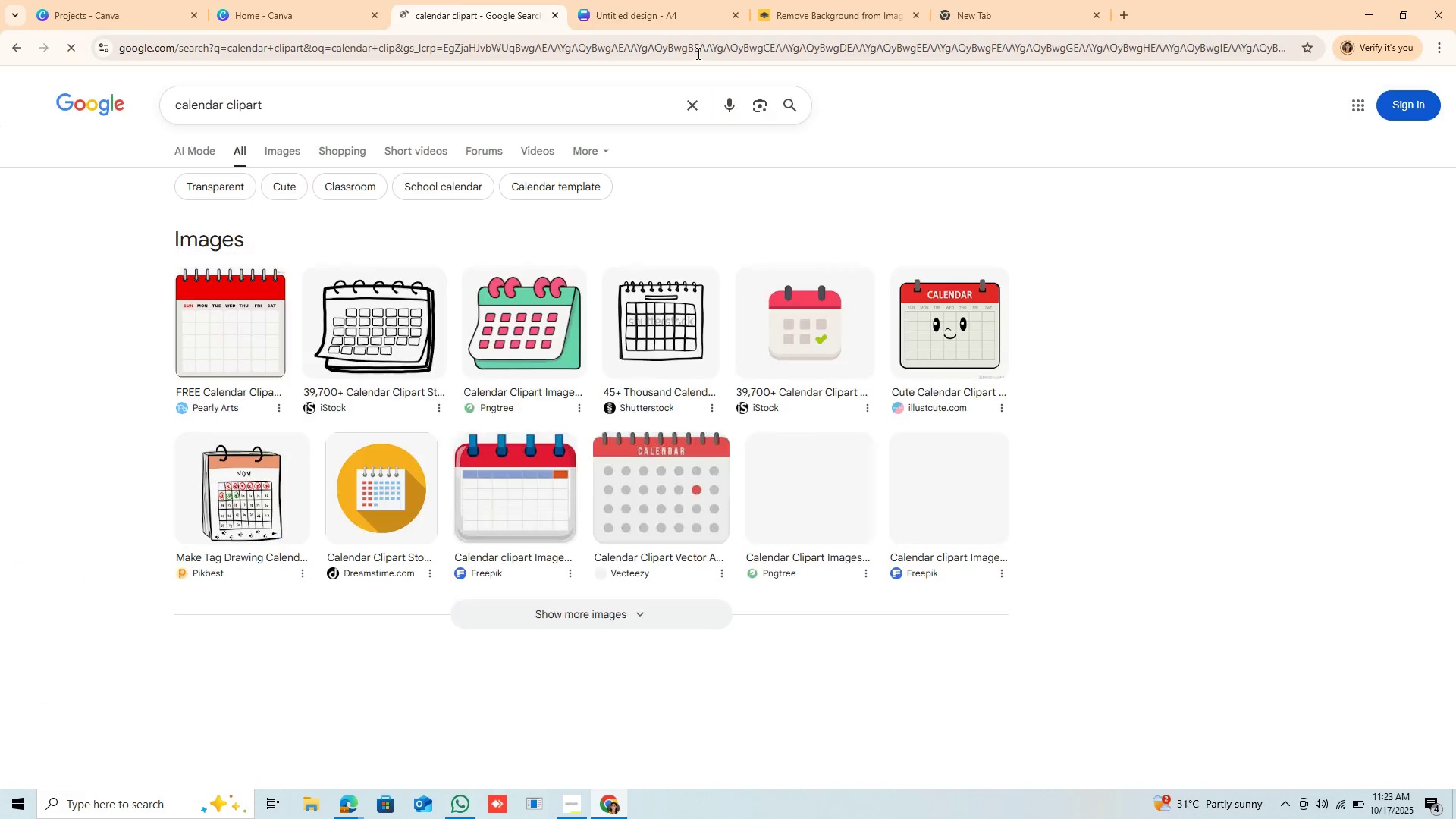 
hold_key(key=L, duration=2.65)
 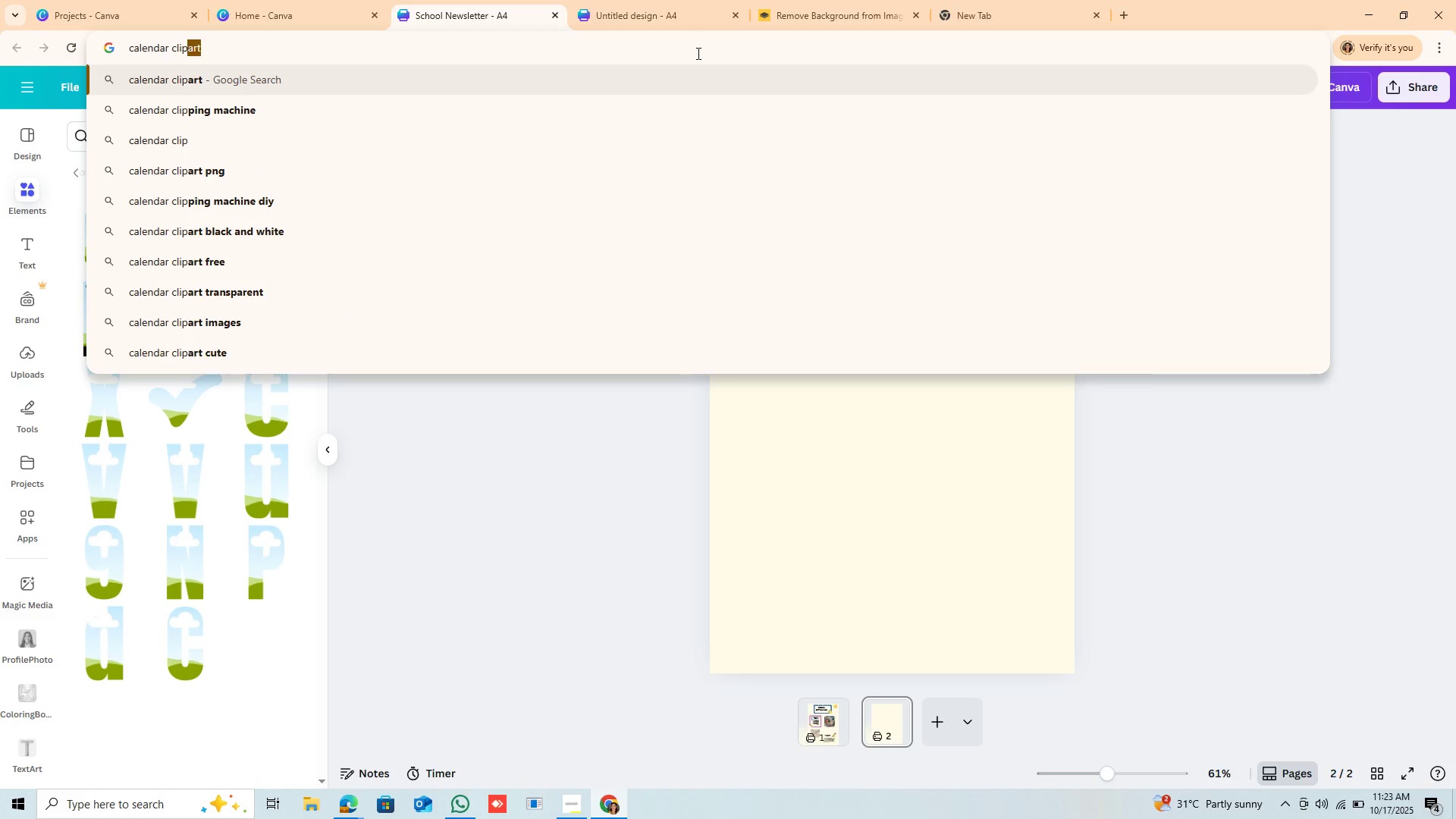 
key(Enter)
 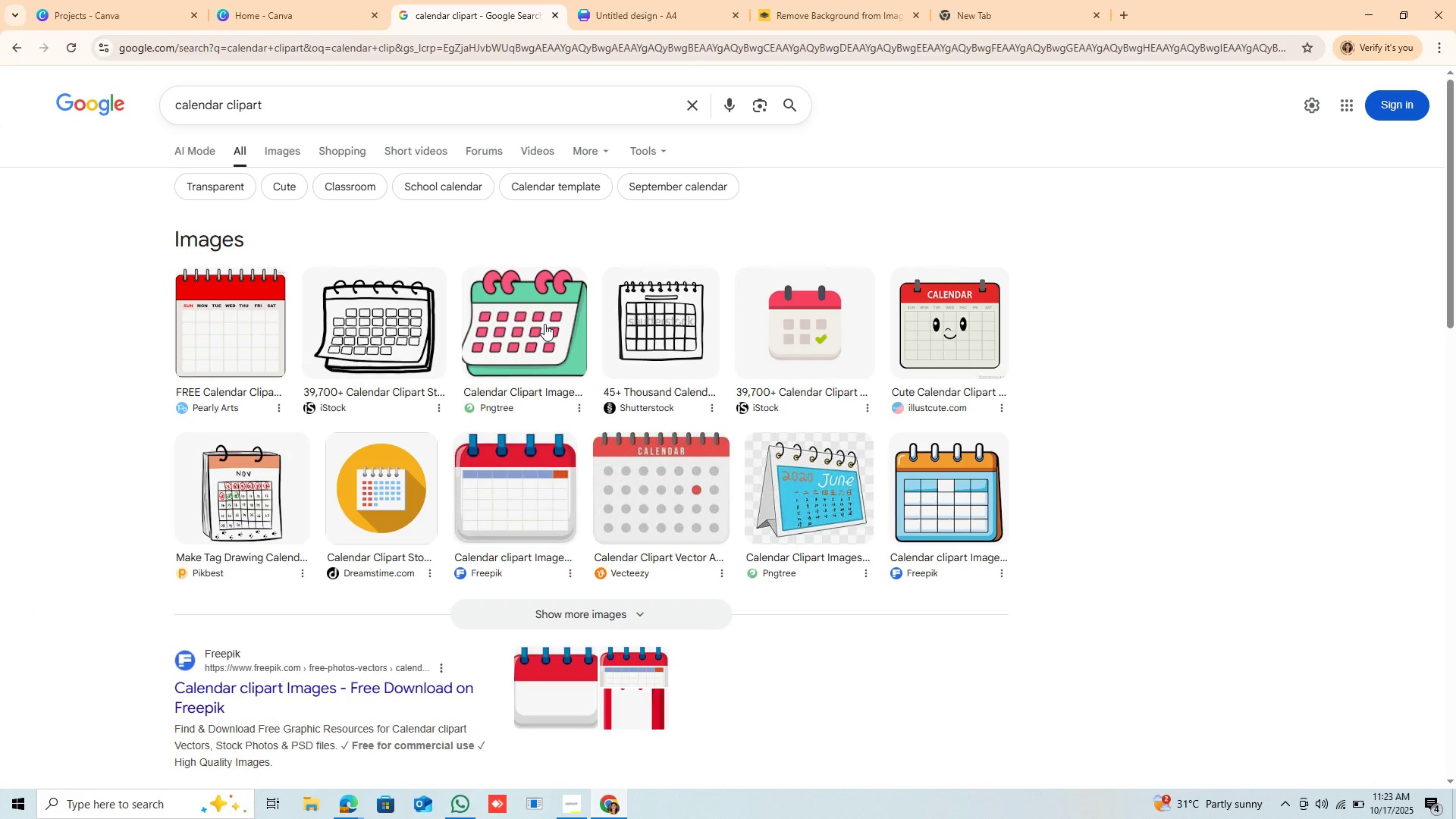 
wait(5.65)
 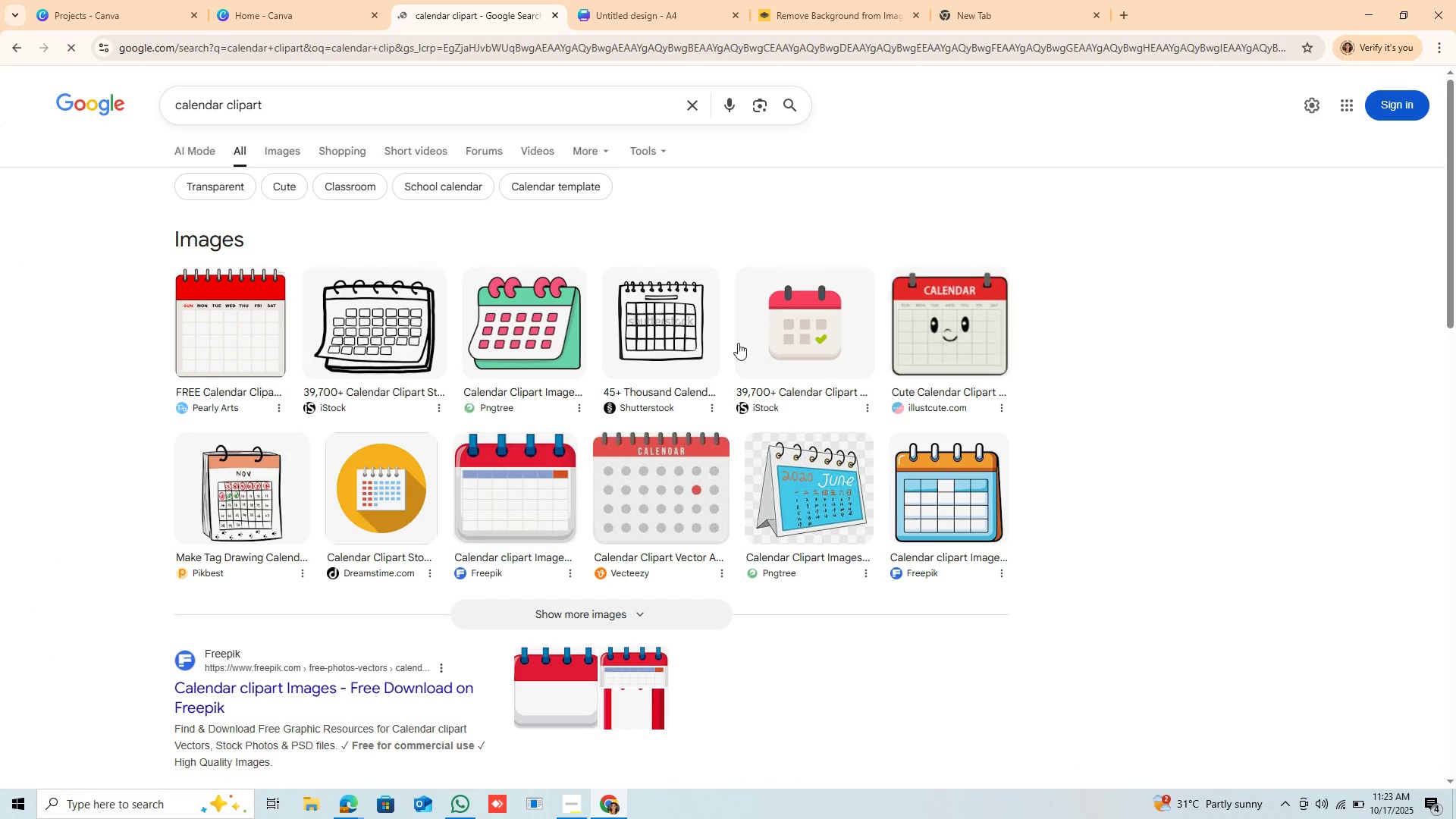 
right_click([544, 324])
 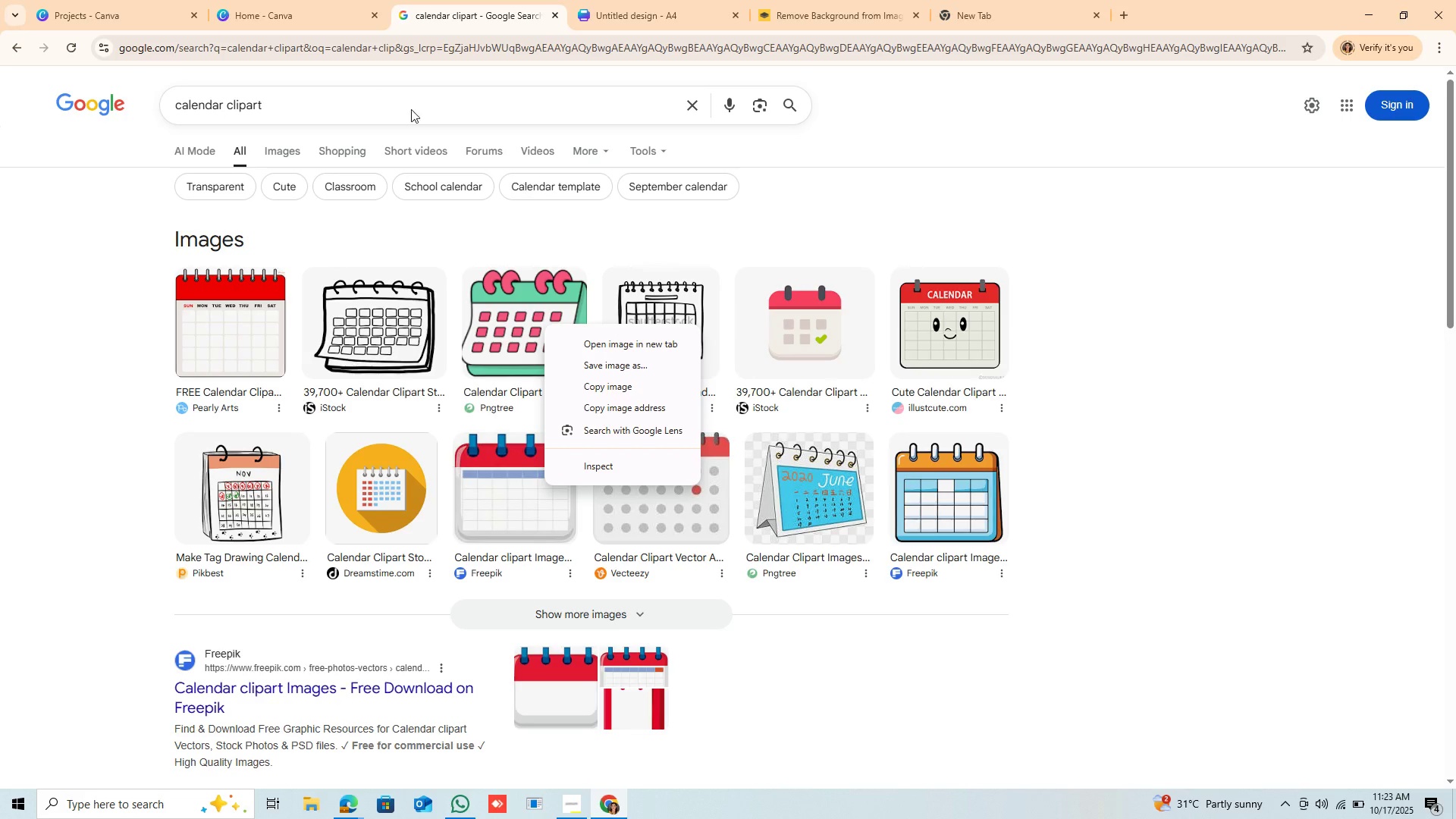 
left_click([360, 106])
 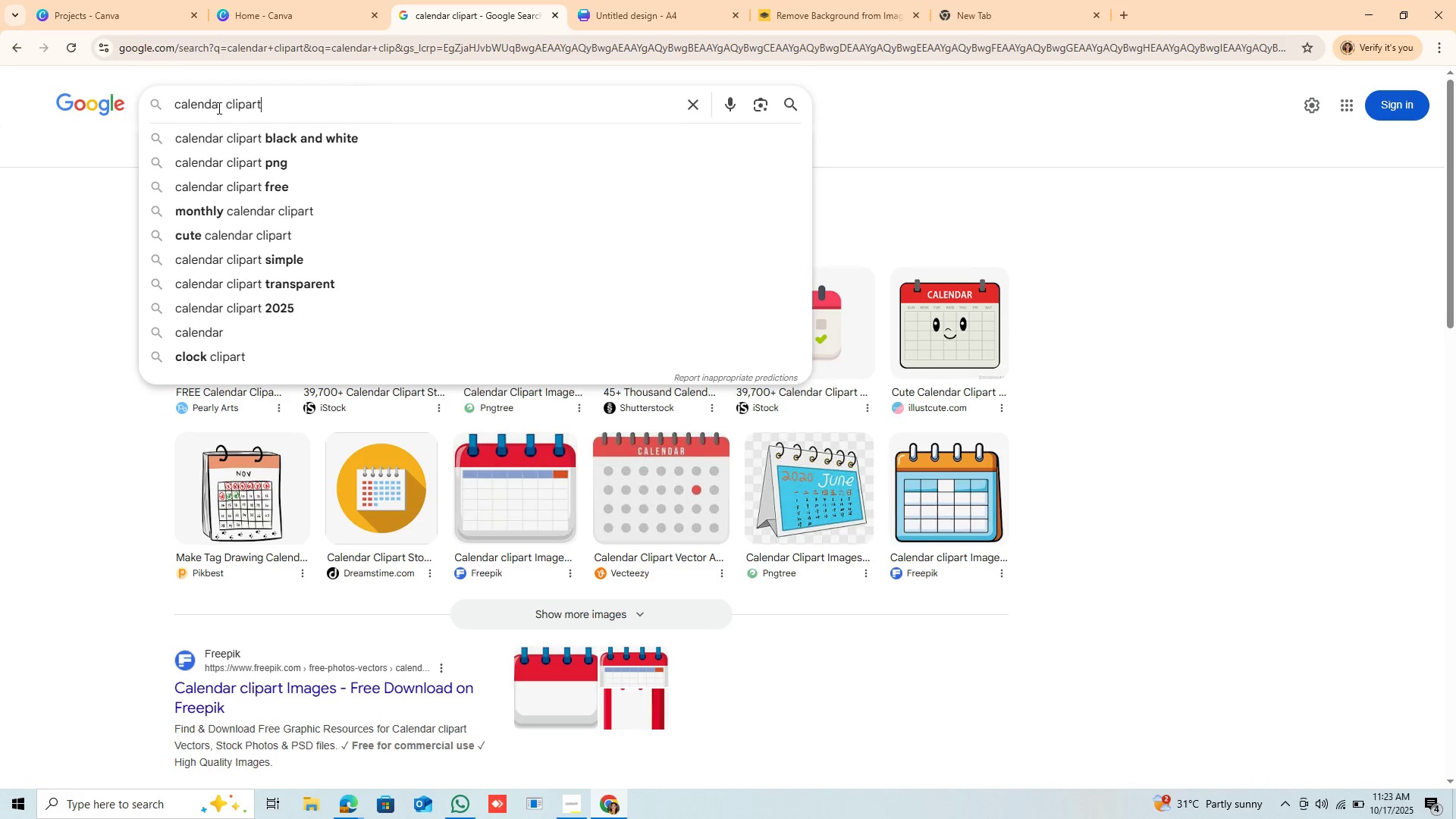 
left_click([221, 104])
 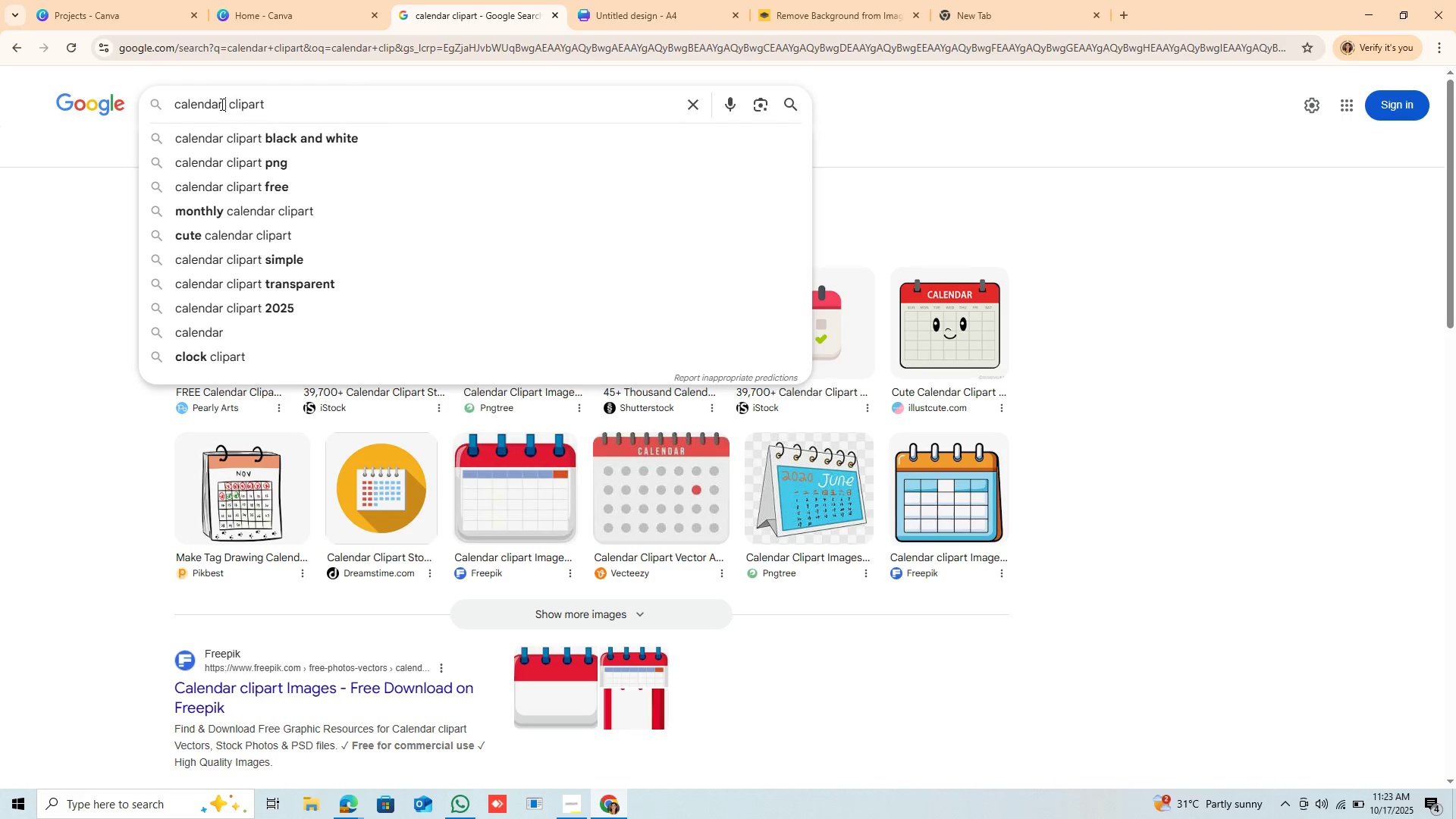 
type( with days)
 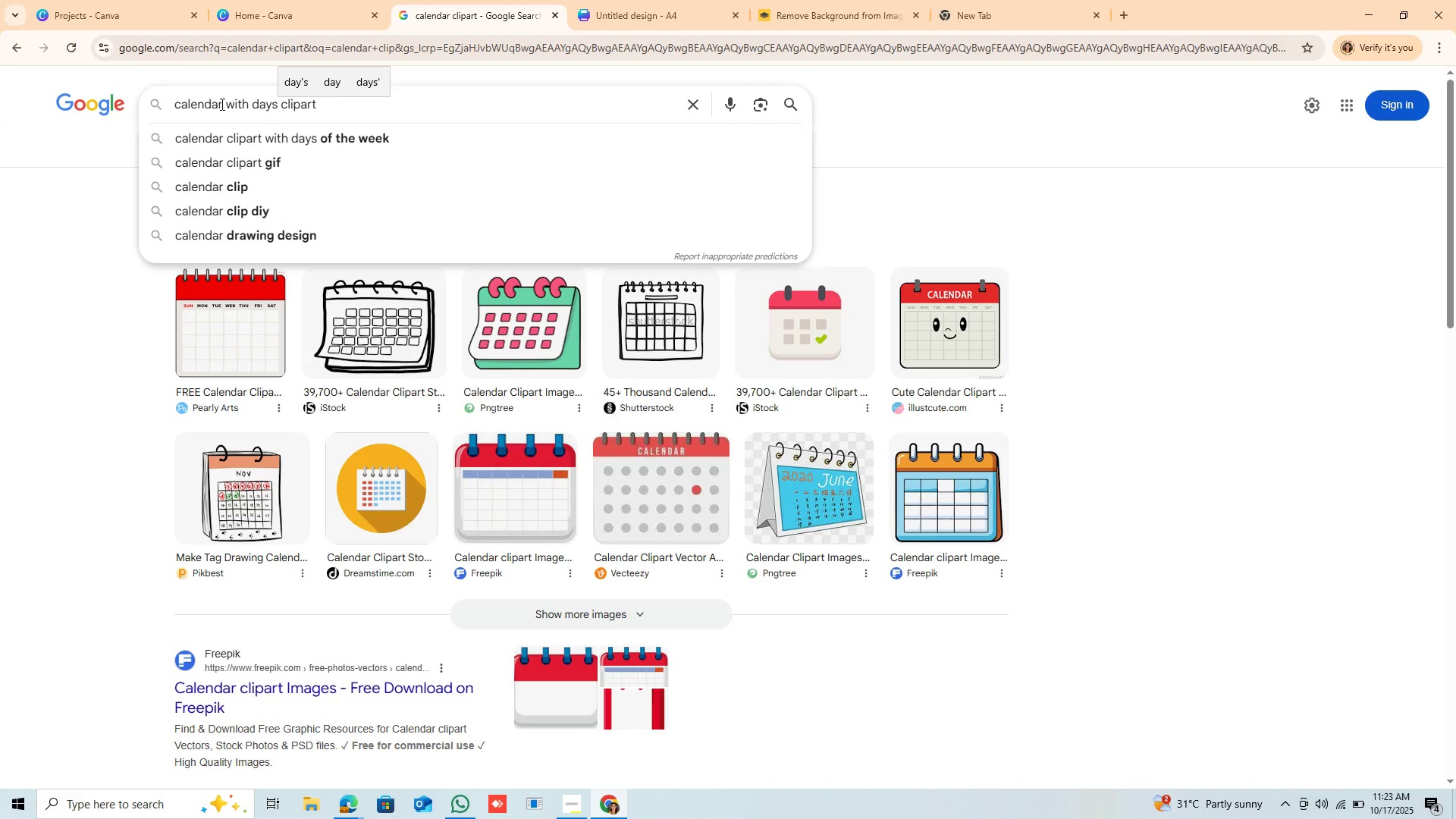 
key(Enter)
 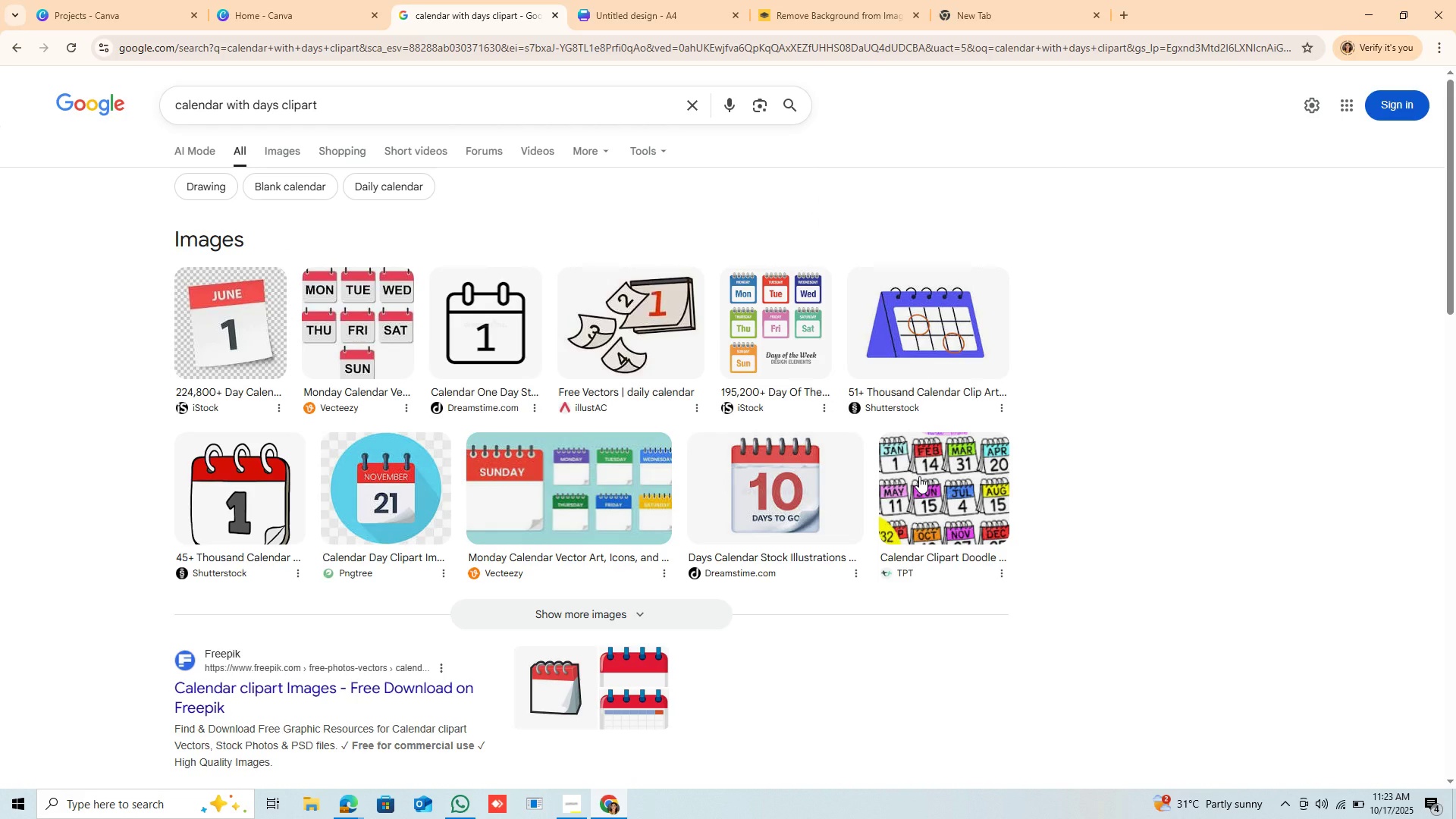 
wait(7.52)
 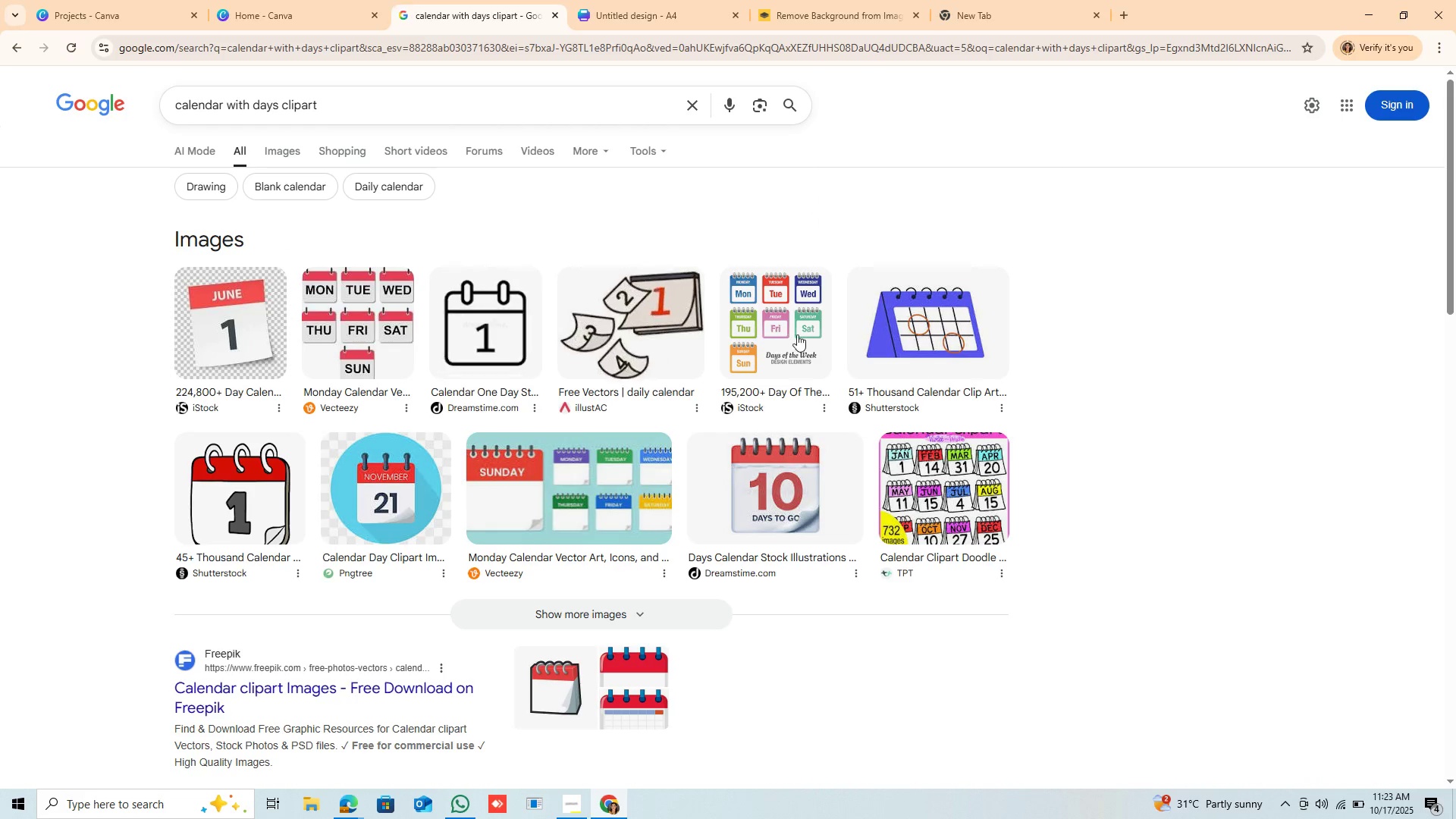 
scroll: coordinate [919, 476], scroll_direction: up, amount: 1.0
 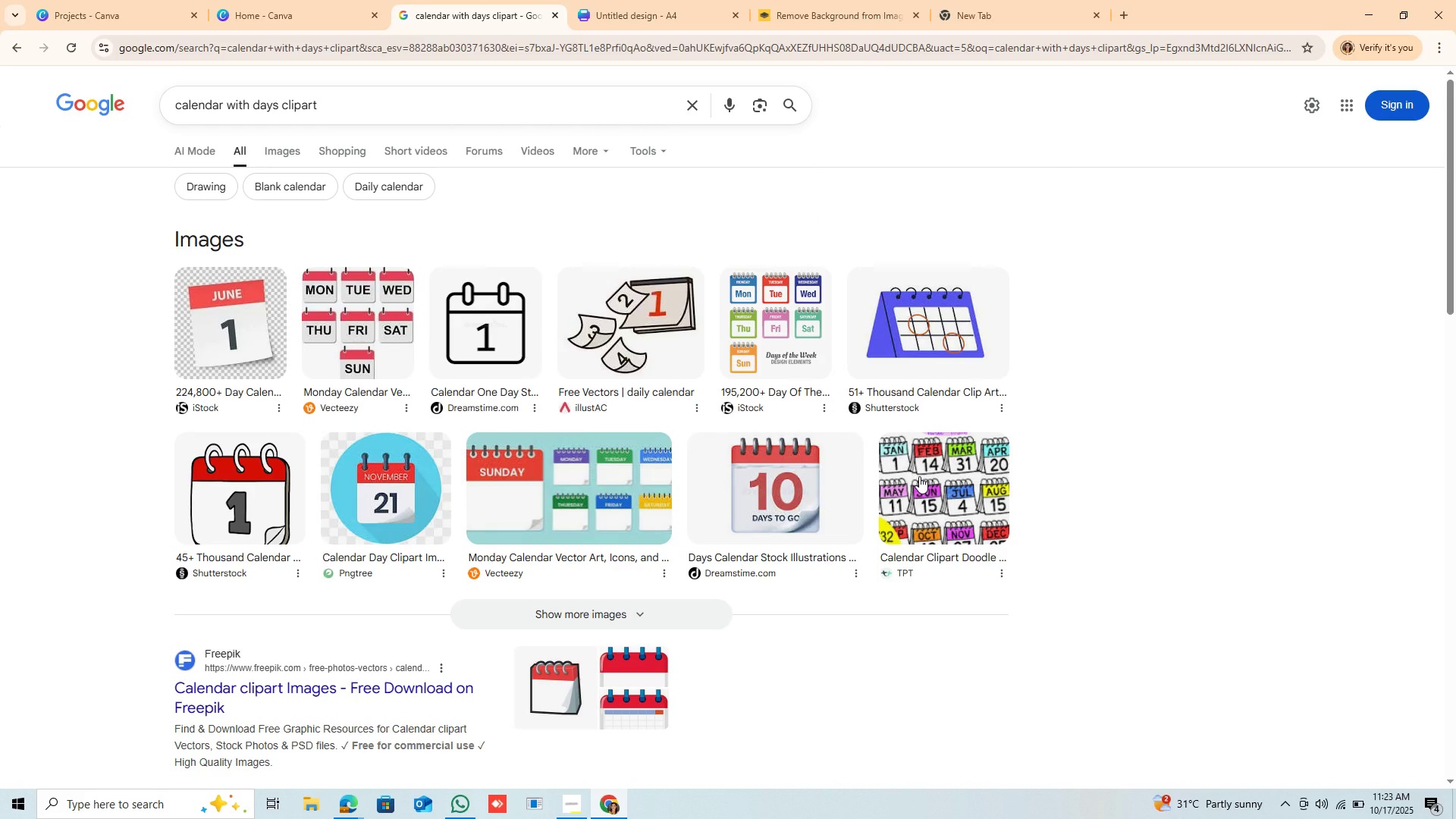 
scroll: coordinate [919, 476], scroll_direction: down, amount: 1.0
 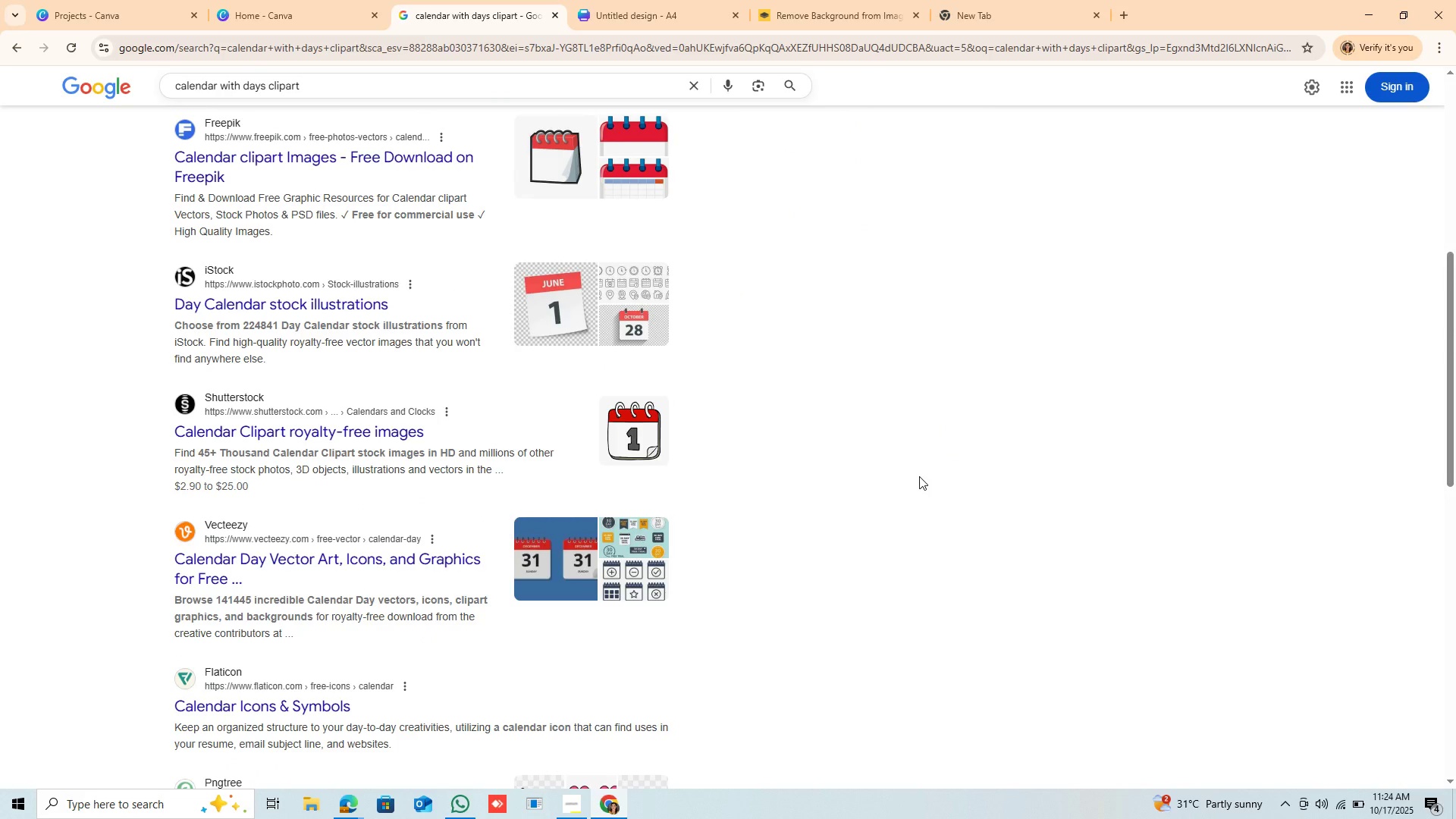 
scroll: coordinate [919, 476], scroll_direction: up, amount: 3.0
 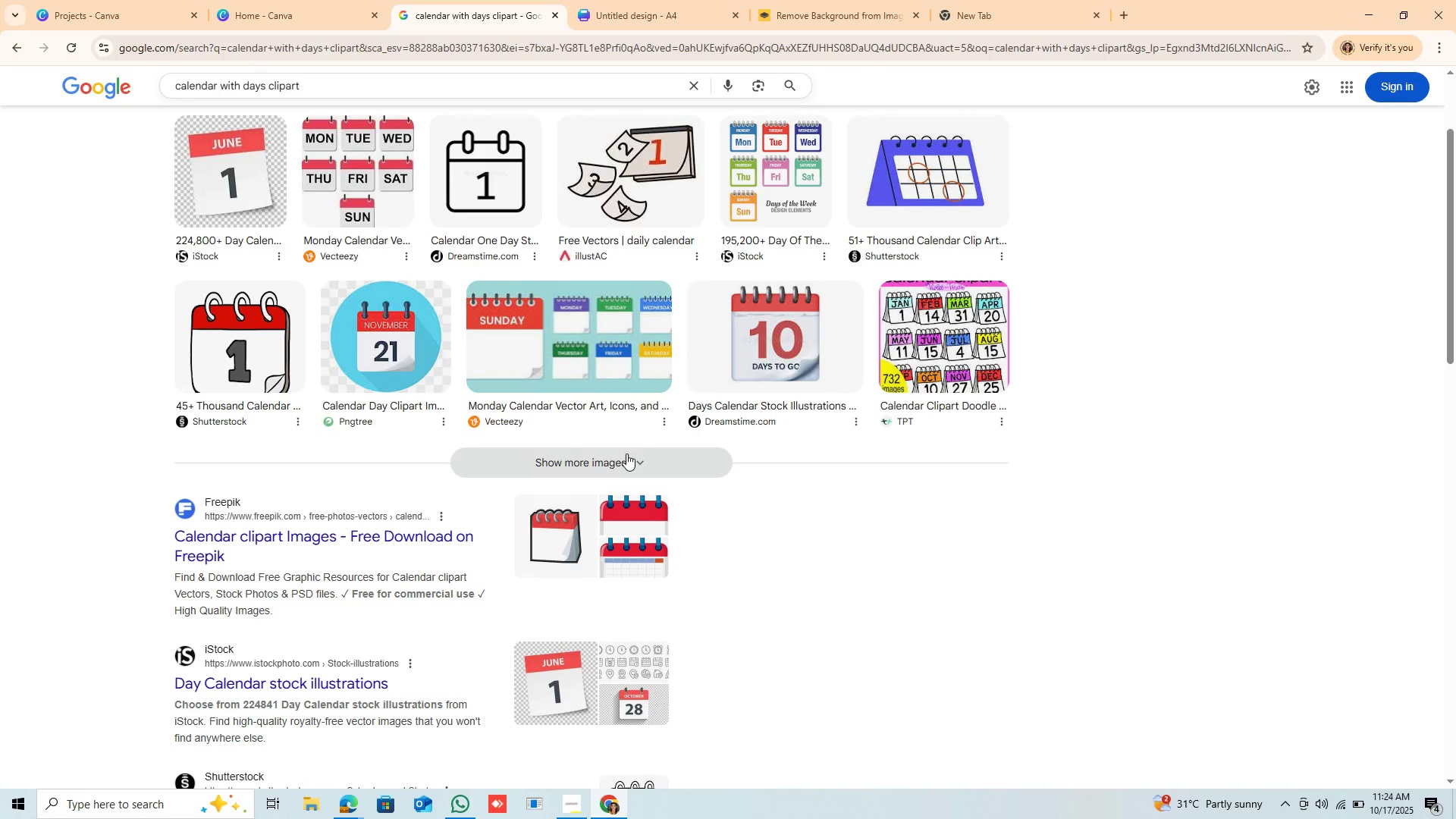 
left_click([642, 463])
 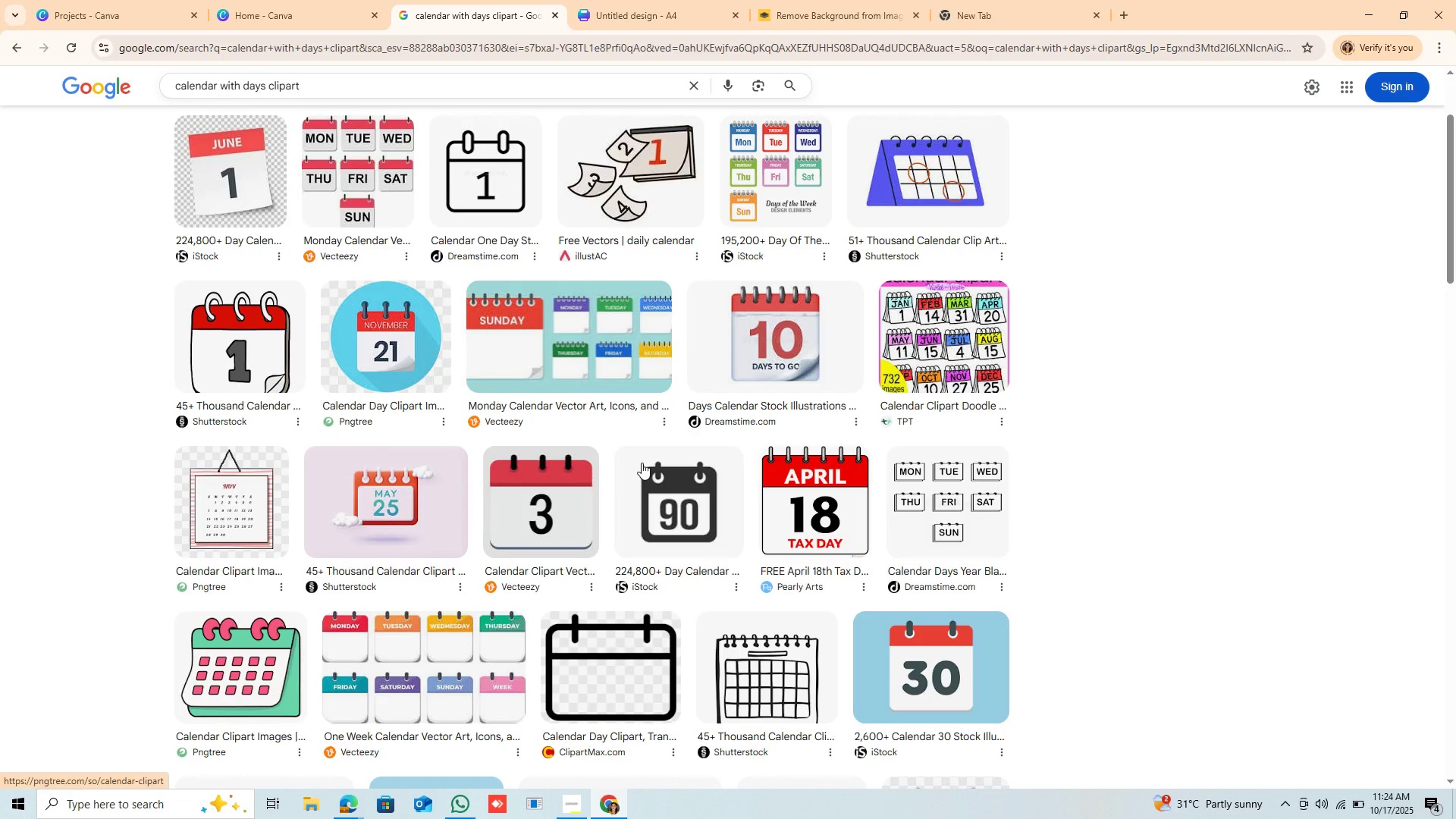 
scroll: coordinate [647, 468], scroll_direction: down, amount: 12.0
 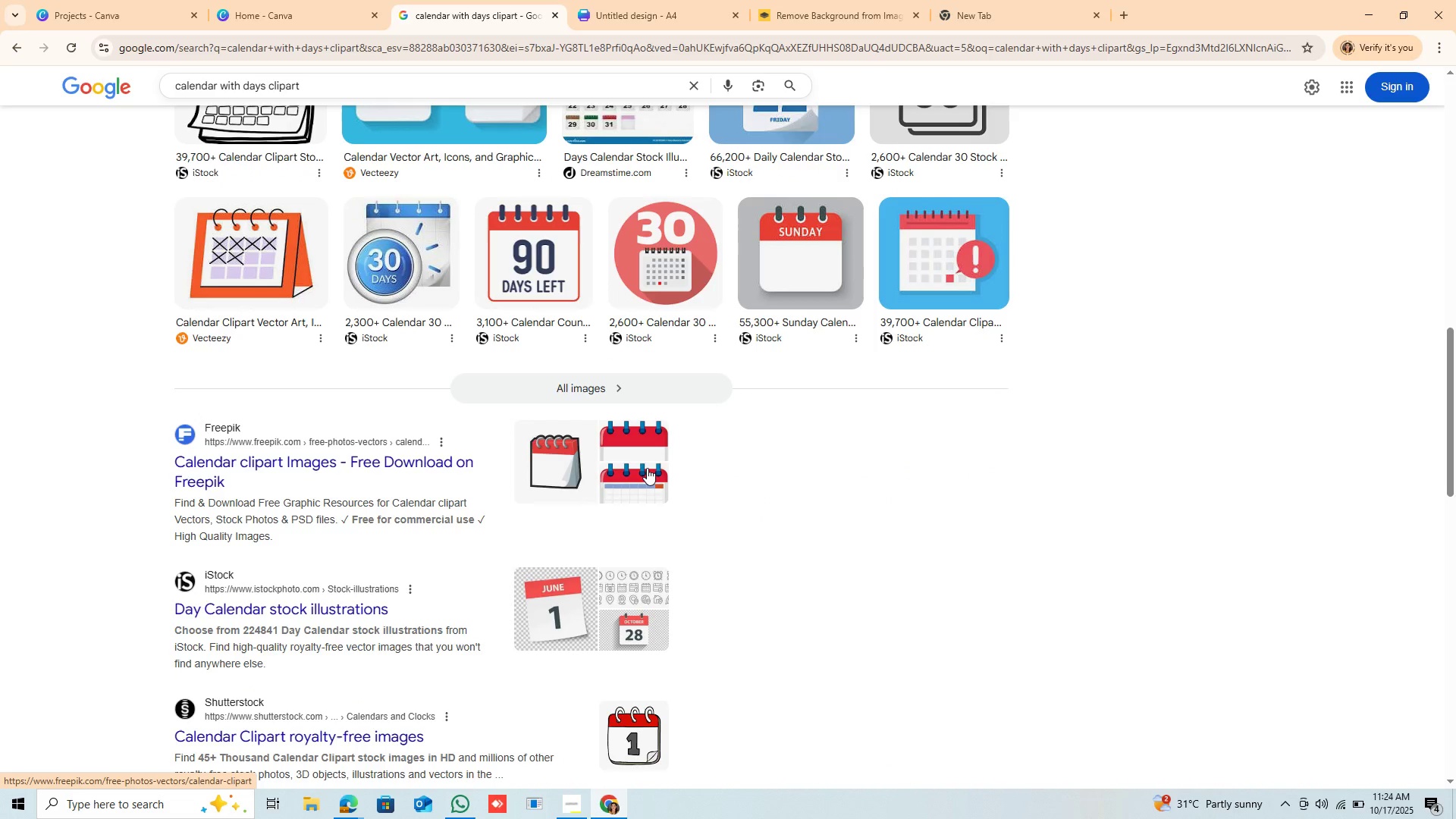 
scroll: coordinate [647, 468], scroll_direction: down, amount: 2.0
 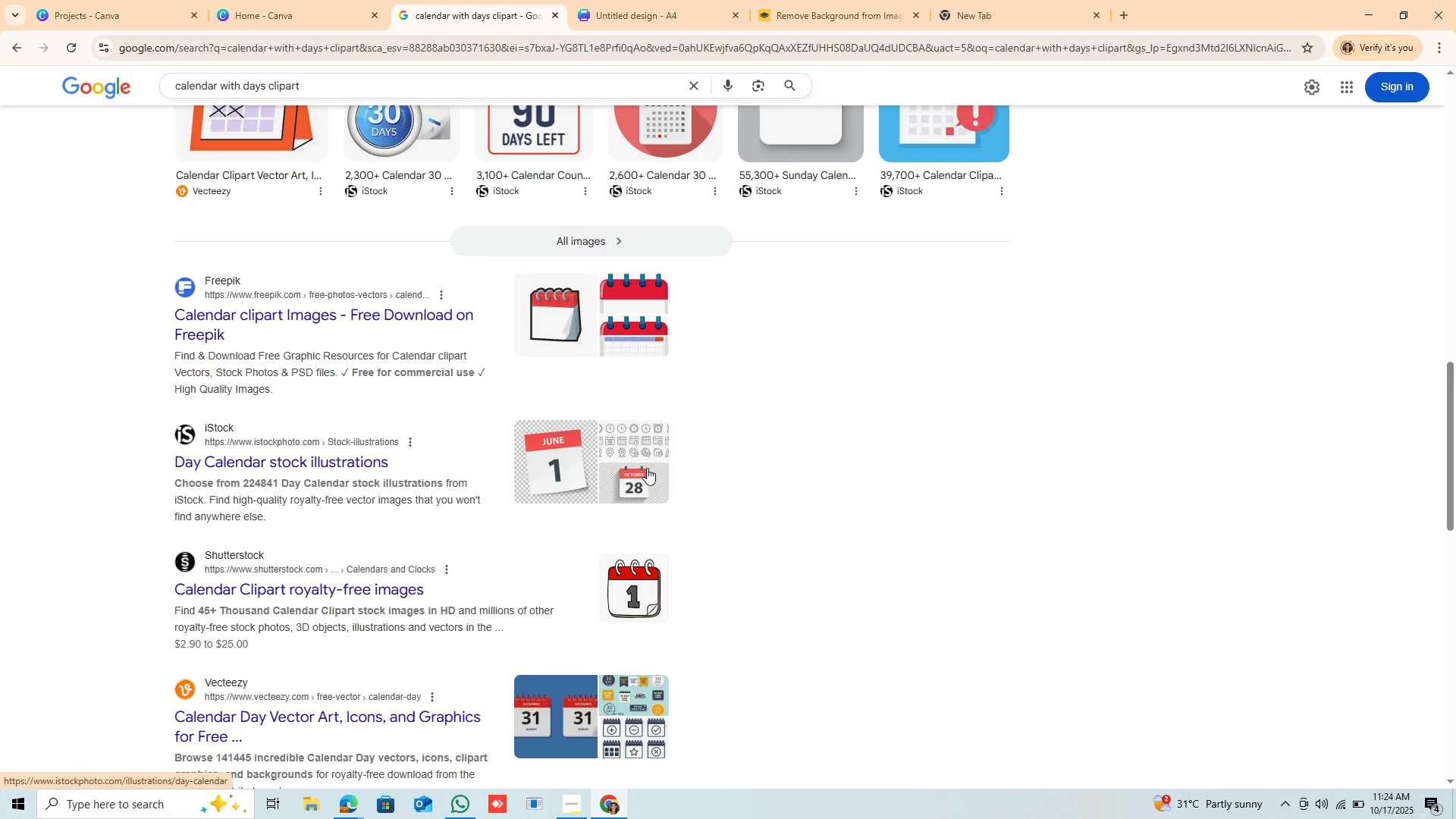 
scroll: coordinate [632, 463], scroll_direction: up, amount: 14.0
 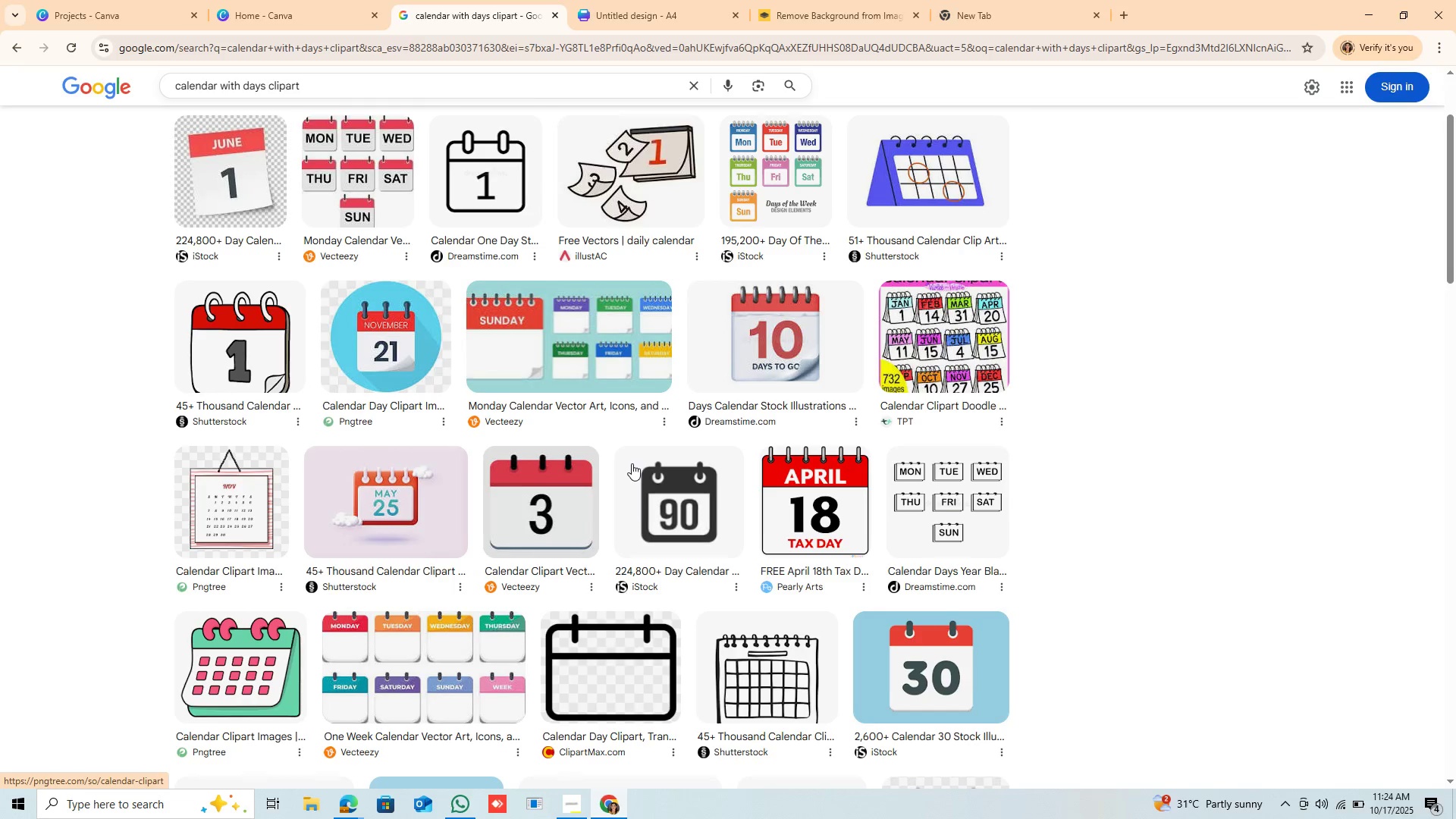 
scroll: coordinate [632, 463], scroll_direction: down, amount: 2.0
 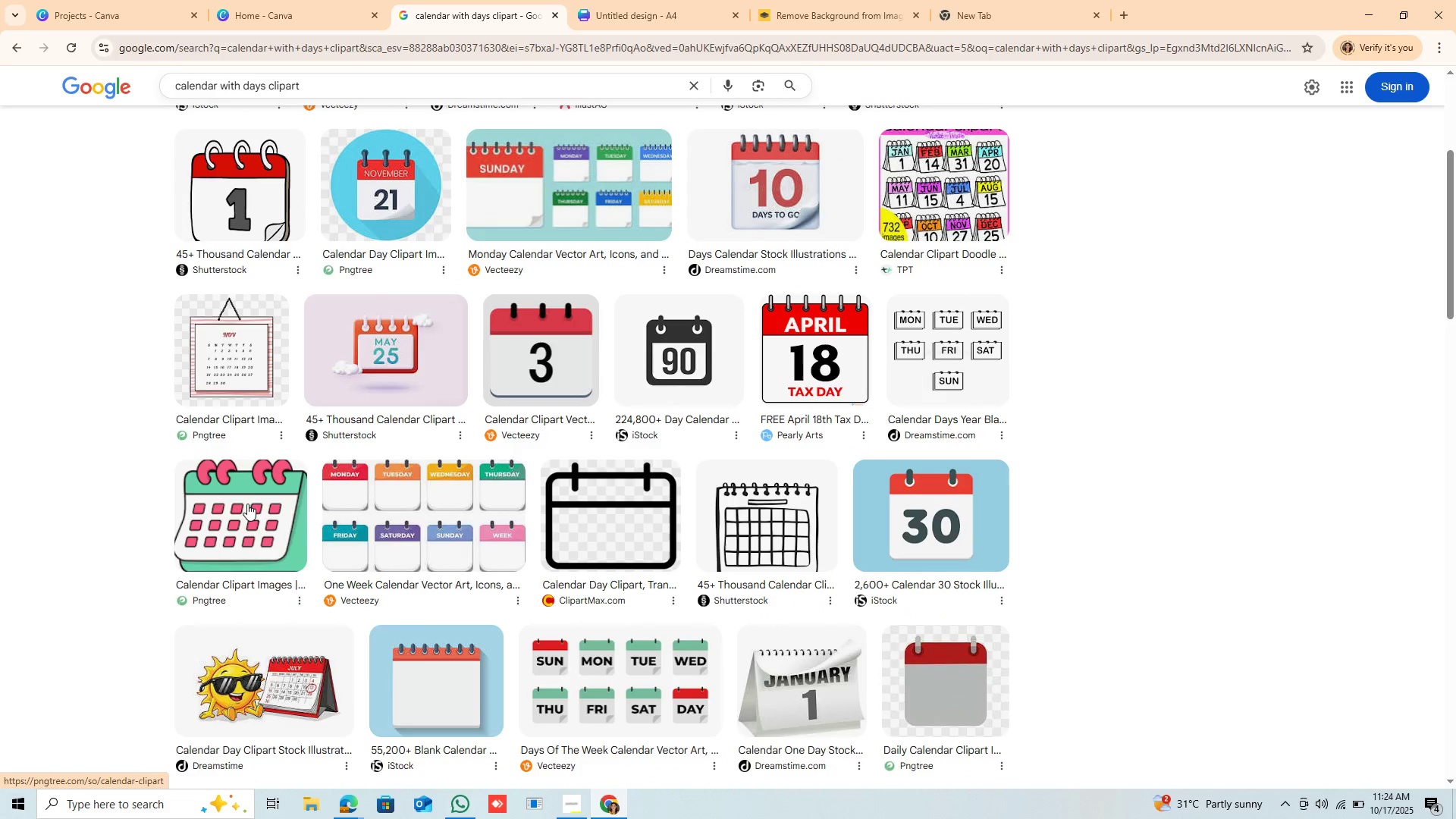 
right_click([247, 504])
 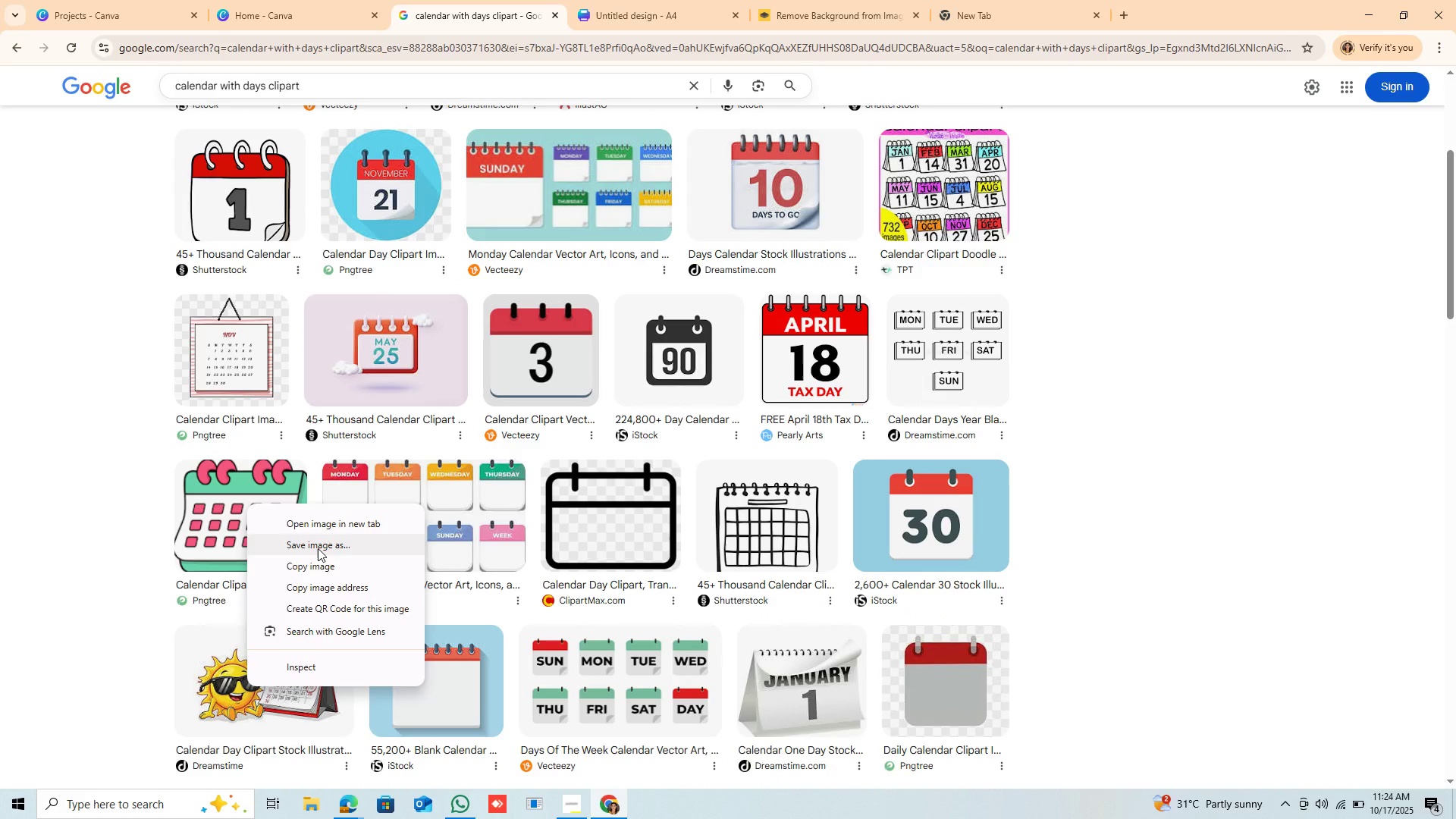 
left_click([318, 548])
 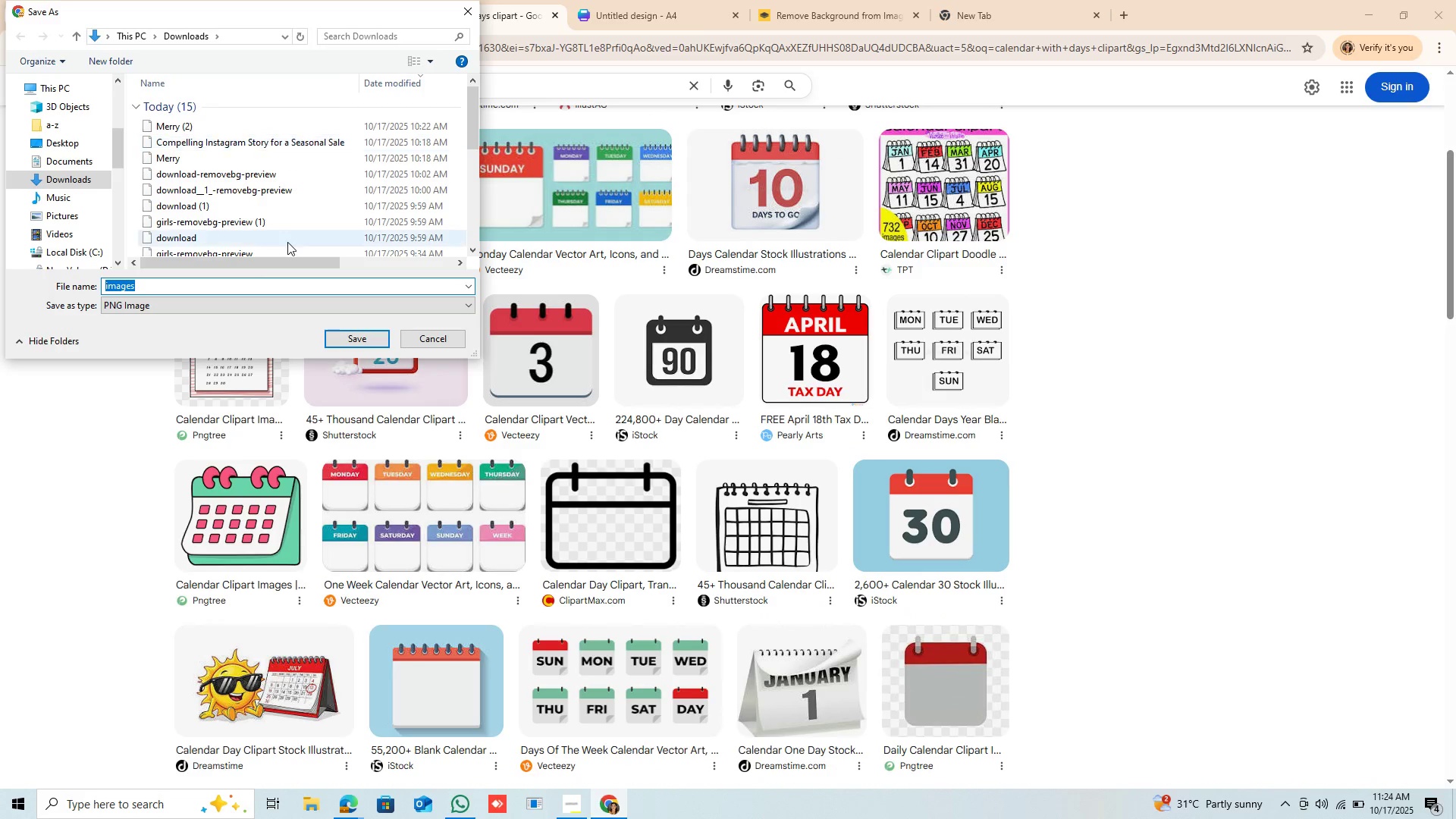 
type(calendat)
key(Backspace)
type(r)
 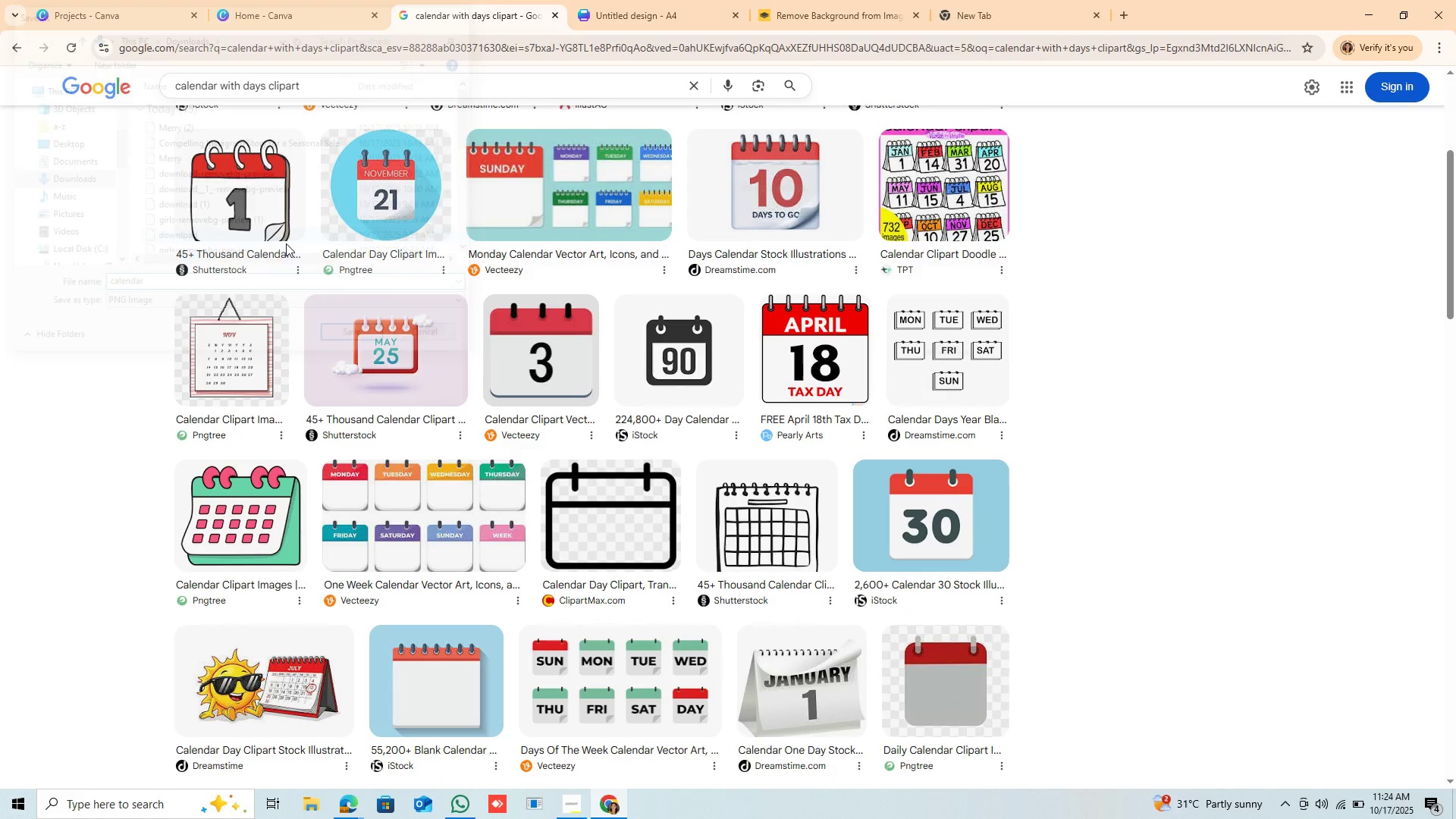 
key(Enter)
 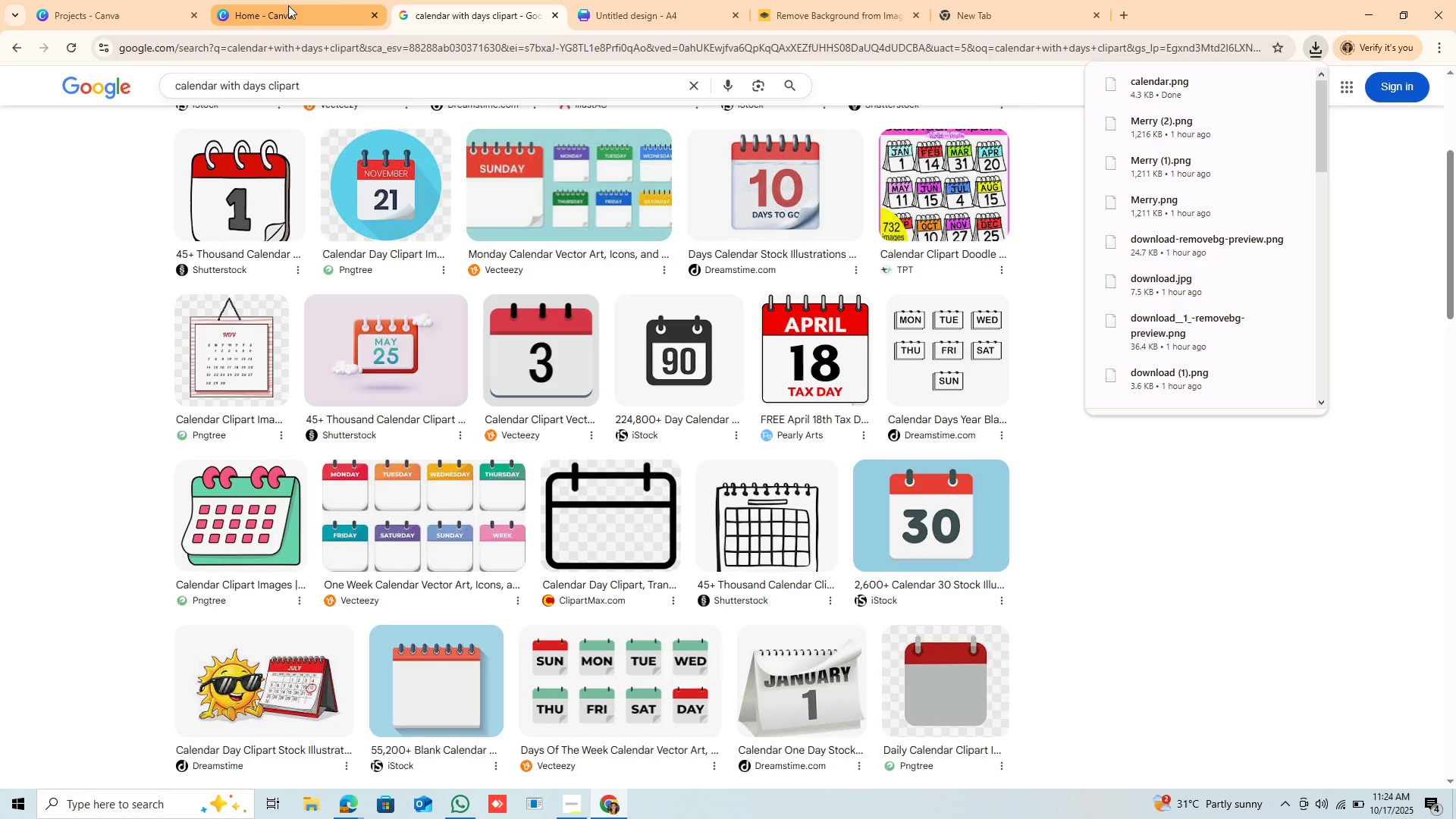 
left_click([288, 5])
 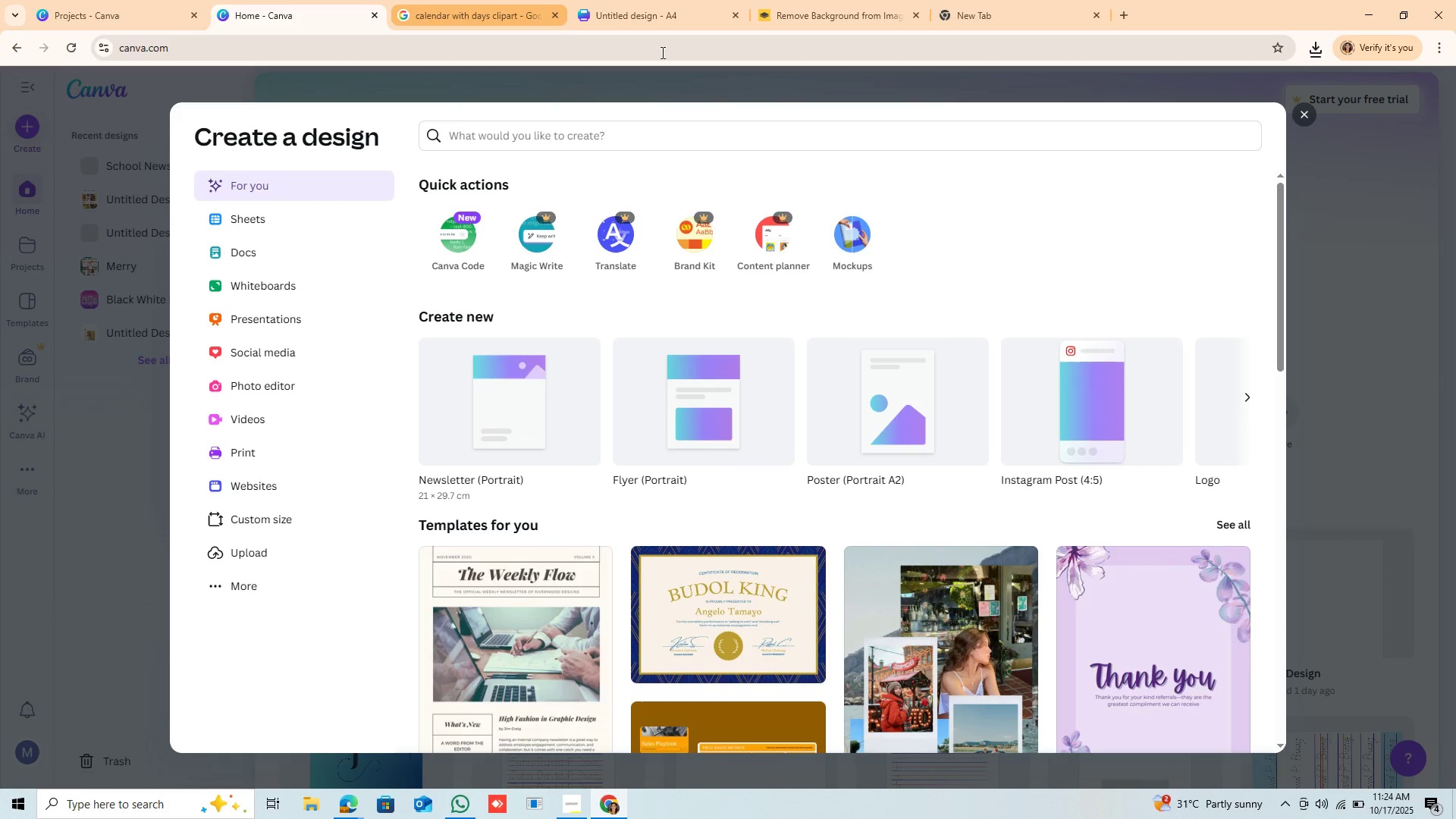 
left_click([678, 24])
 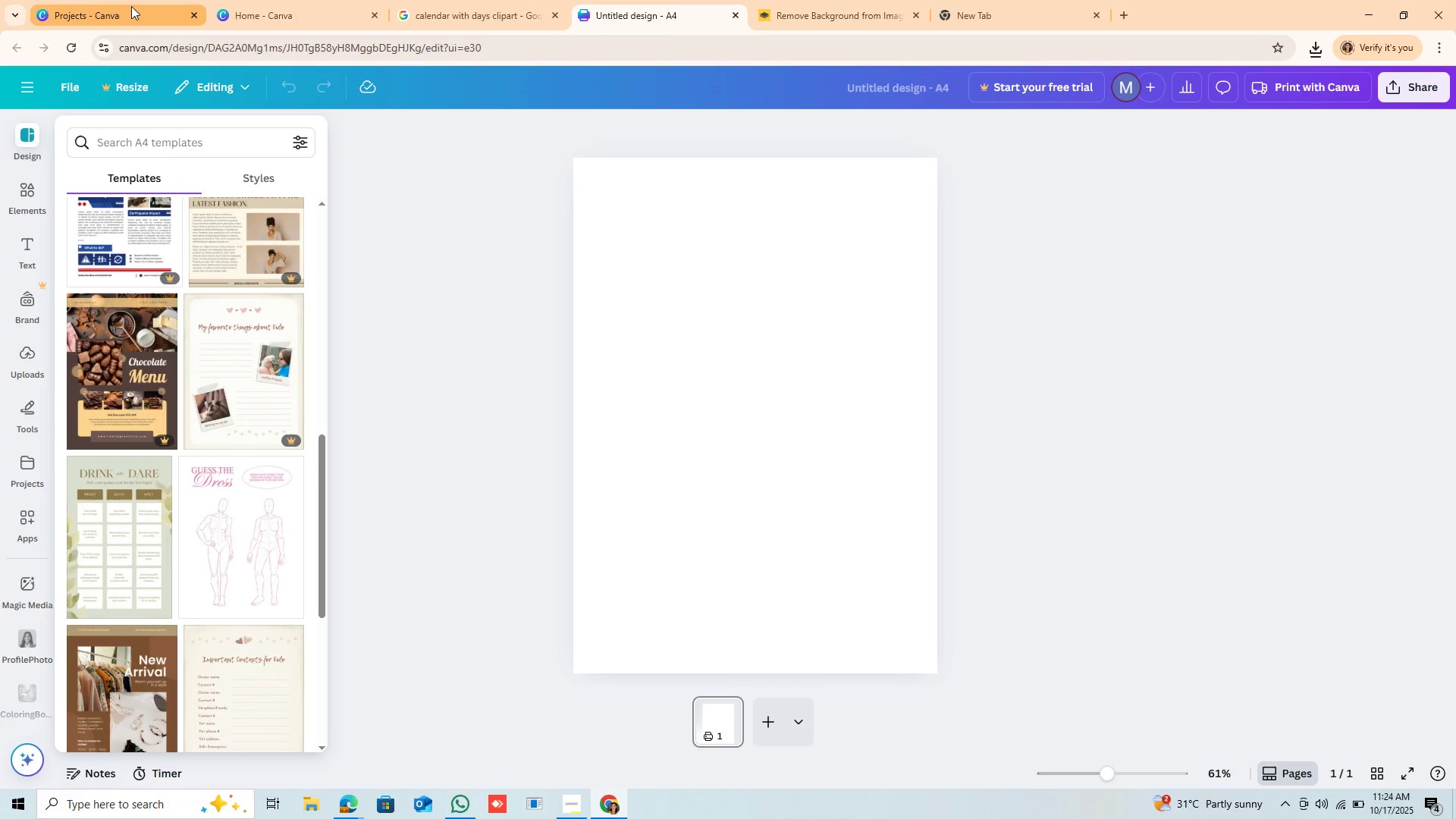 
left_click([131, 6])
 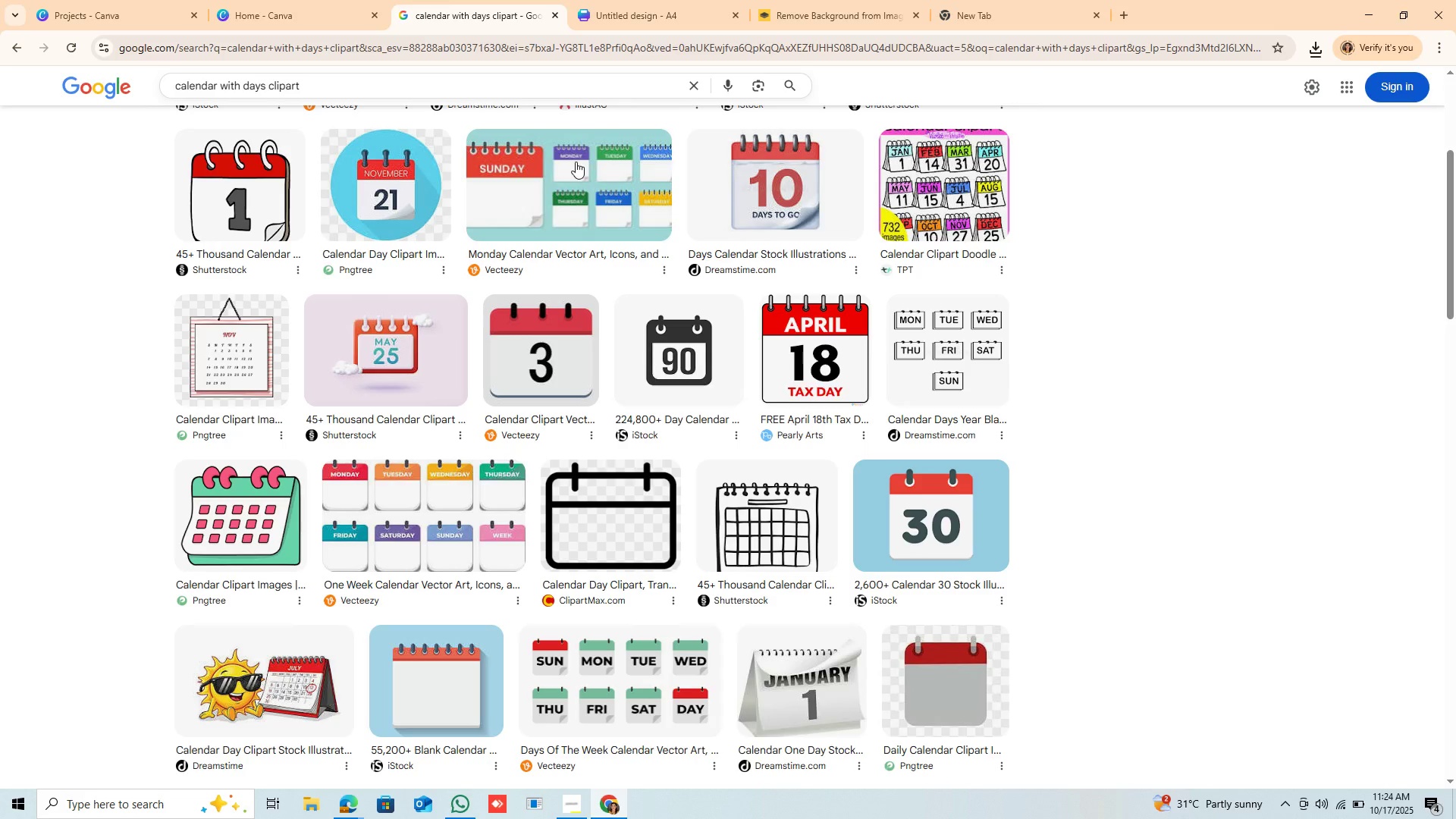 
wait(5.64)
 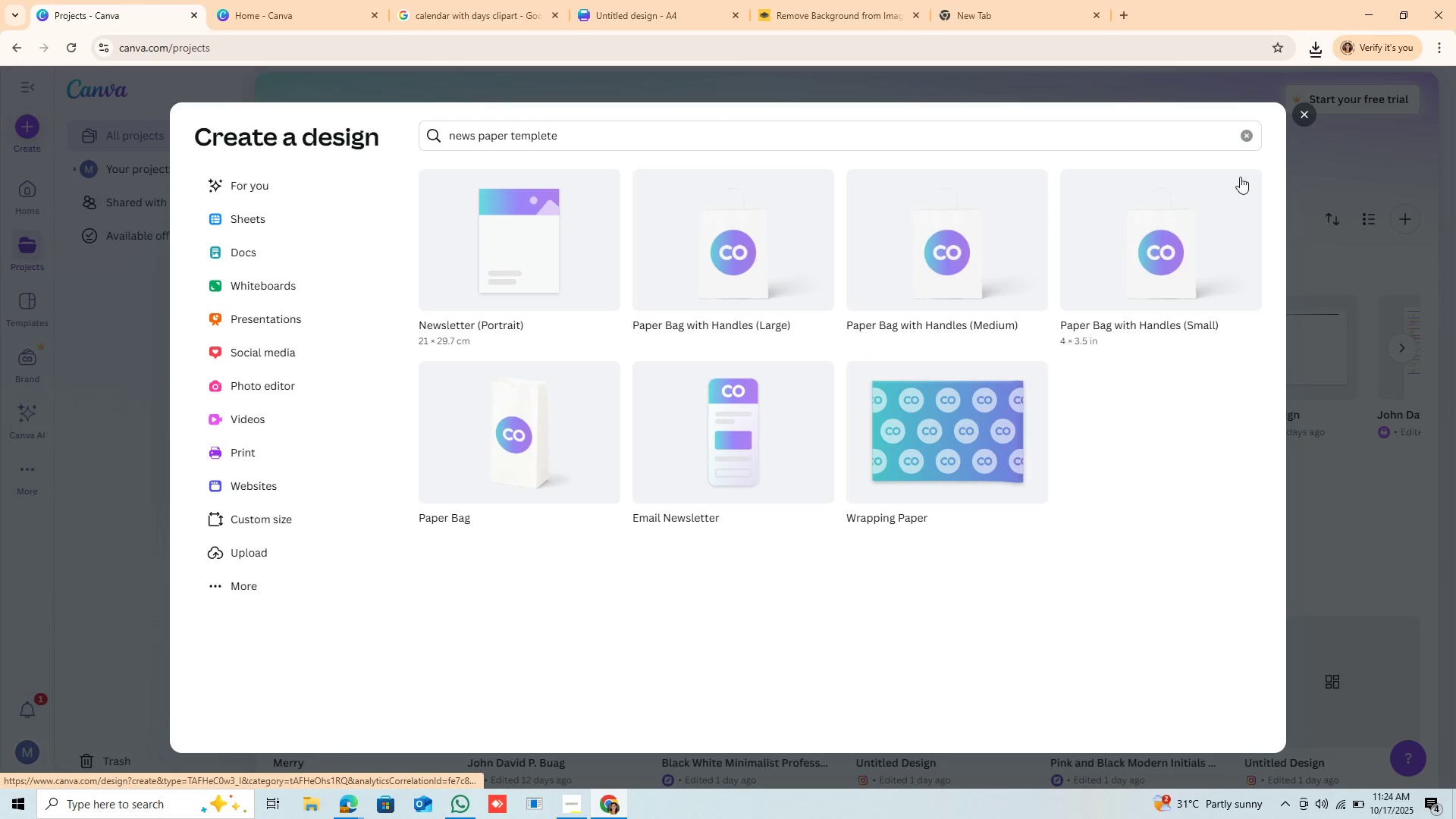 
left_click([909, 24])
 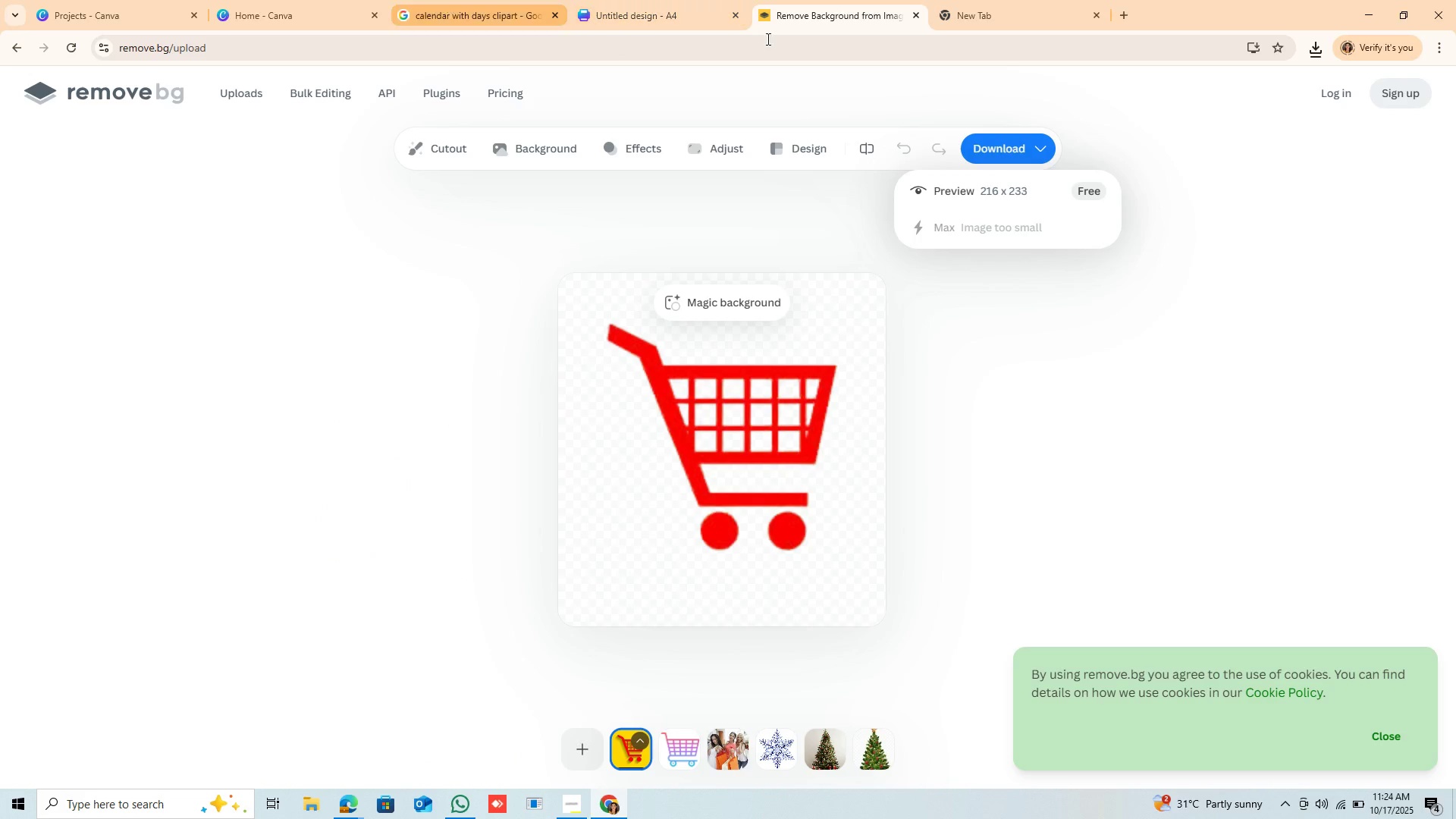 
left_click([918, 16])
 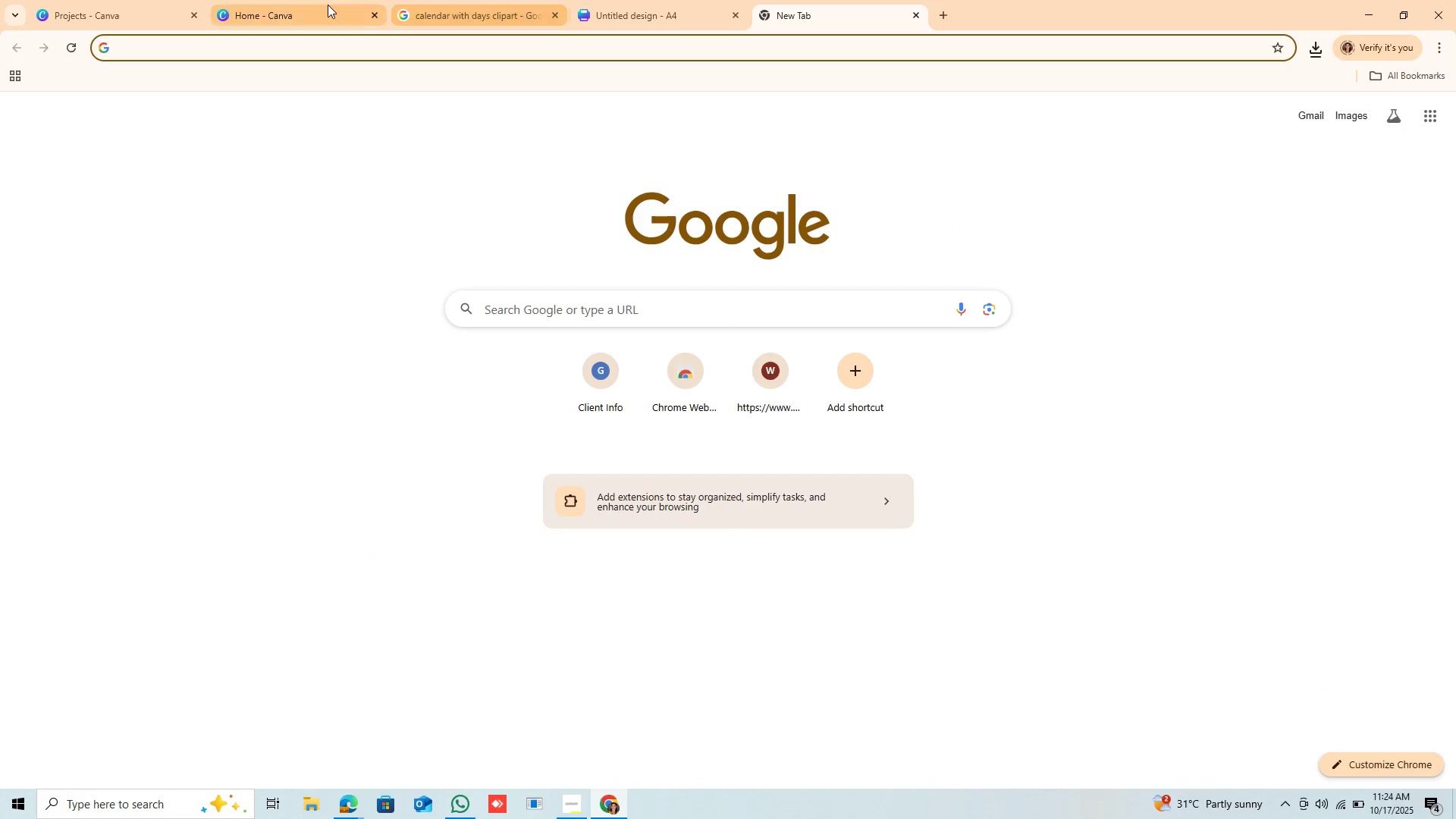 
left_click([321, 8])
 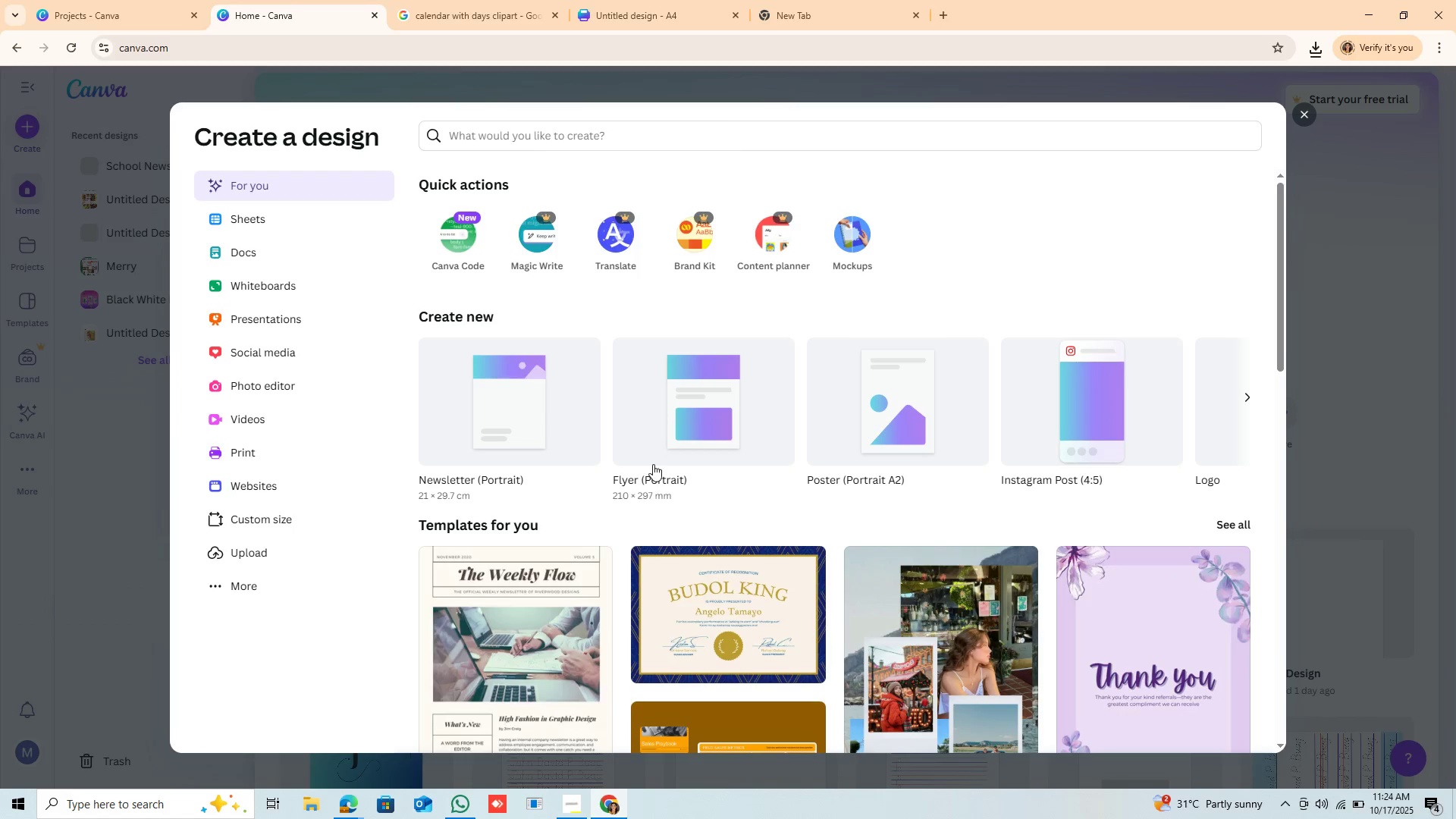 
scroll: coordinate [653, 464], scroll_direction: up, amount: 2.0
 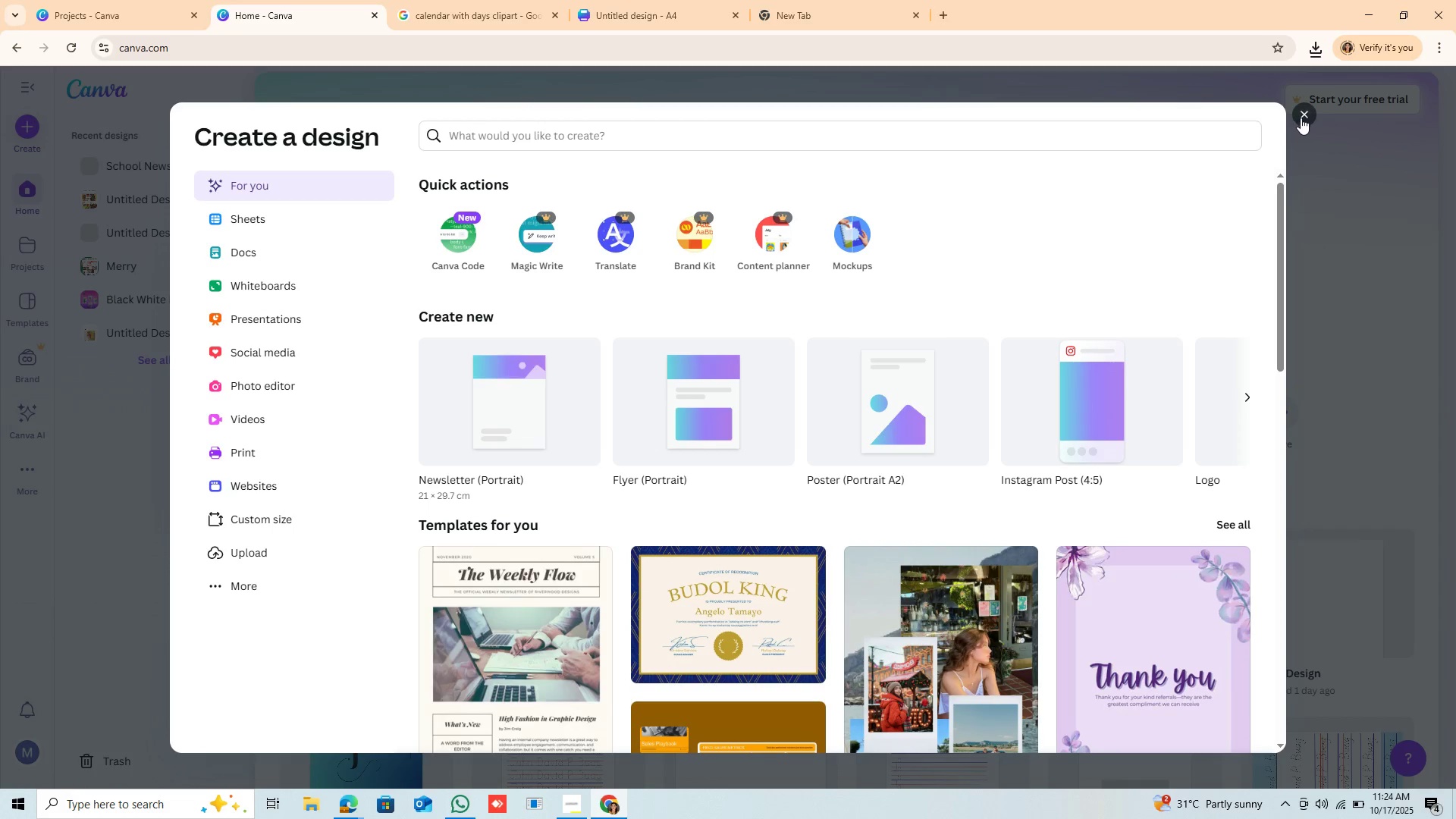 
left_click([1307, 117])
 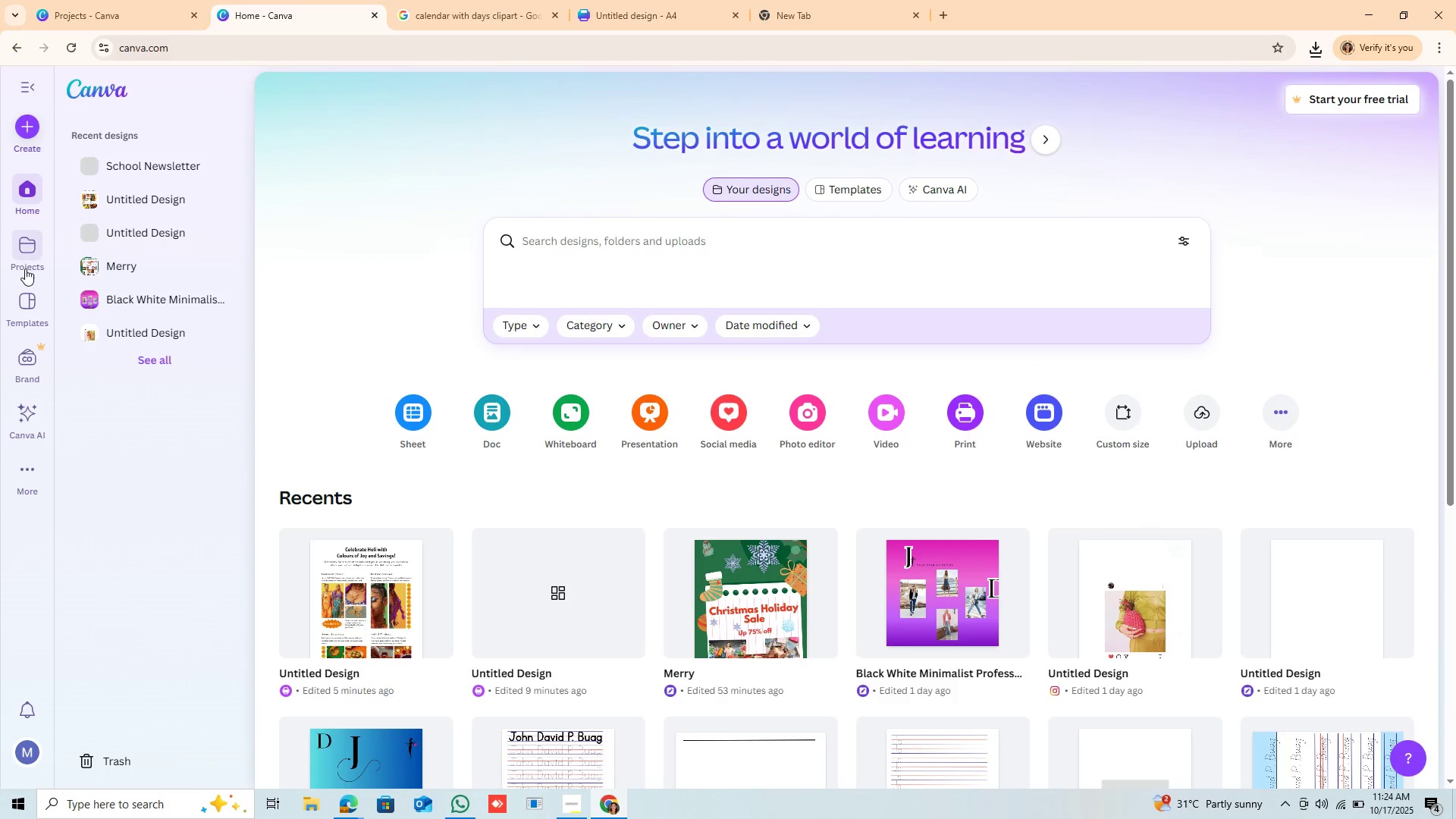 
mouse_move([50, 245])
 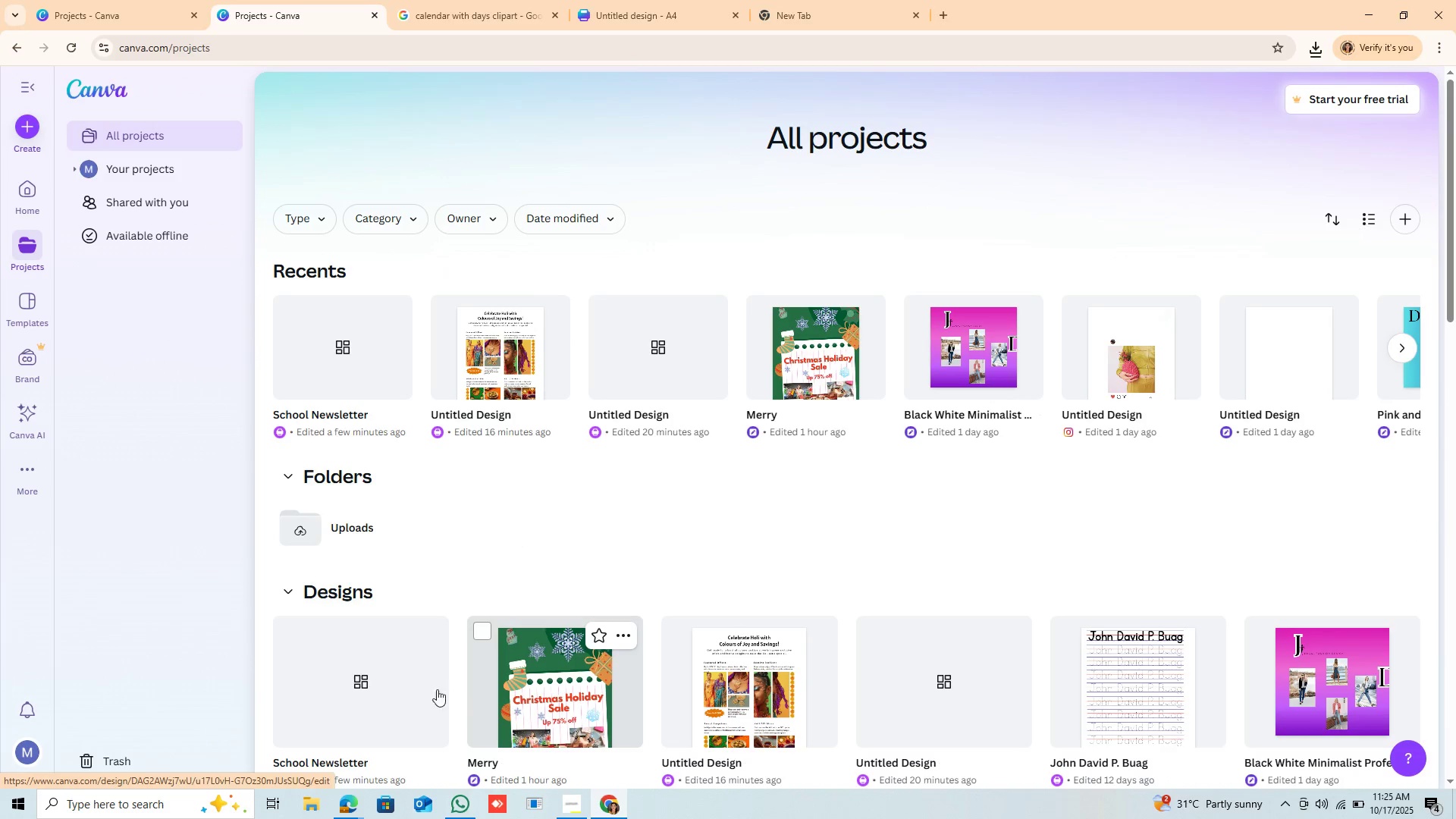 
wait(5.87)
 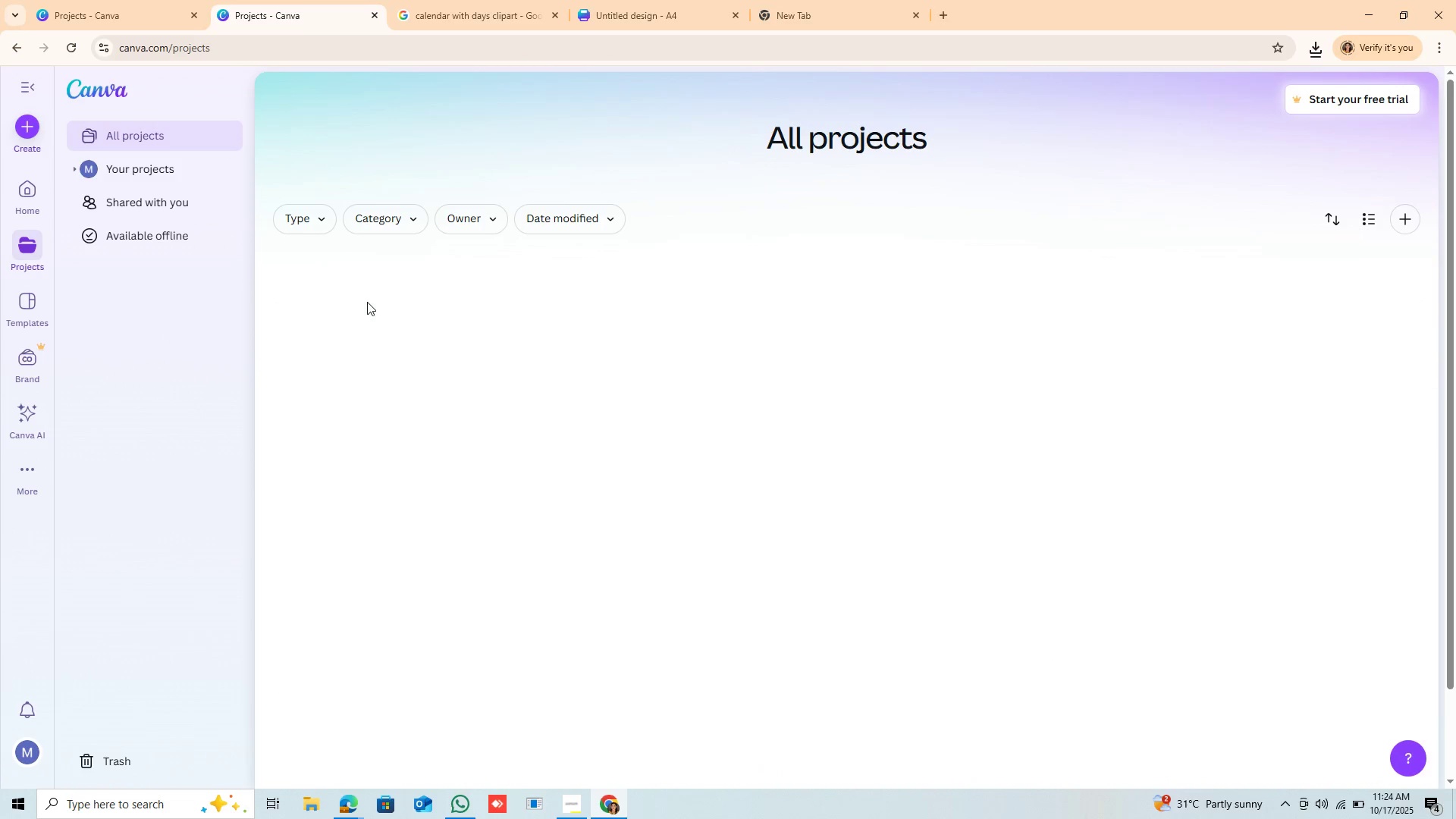 
scroll: coordinate [430, 667], scroll_direction: down, amount: 1.0
 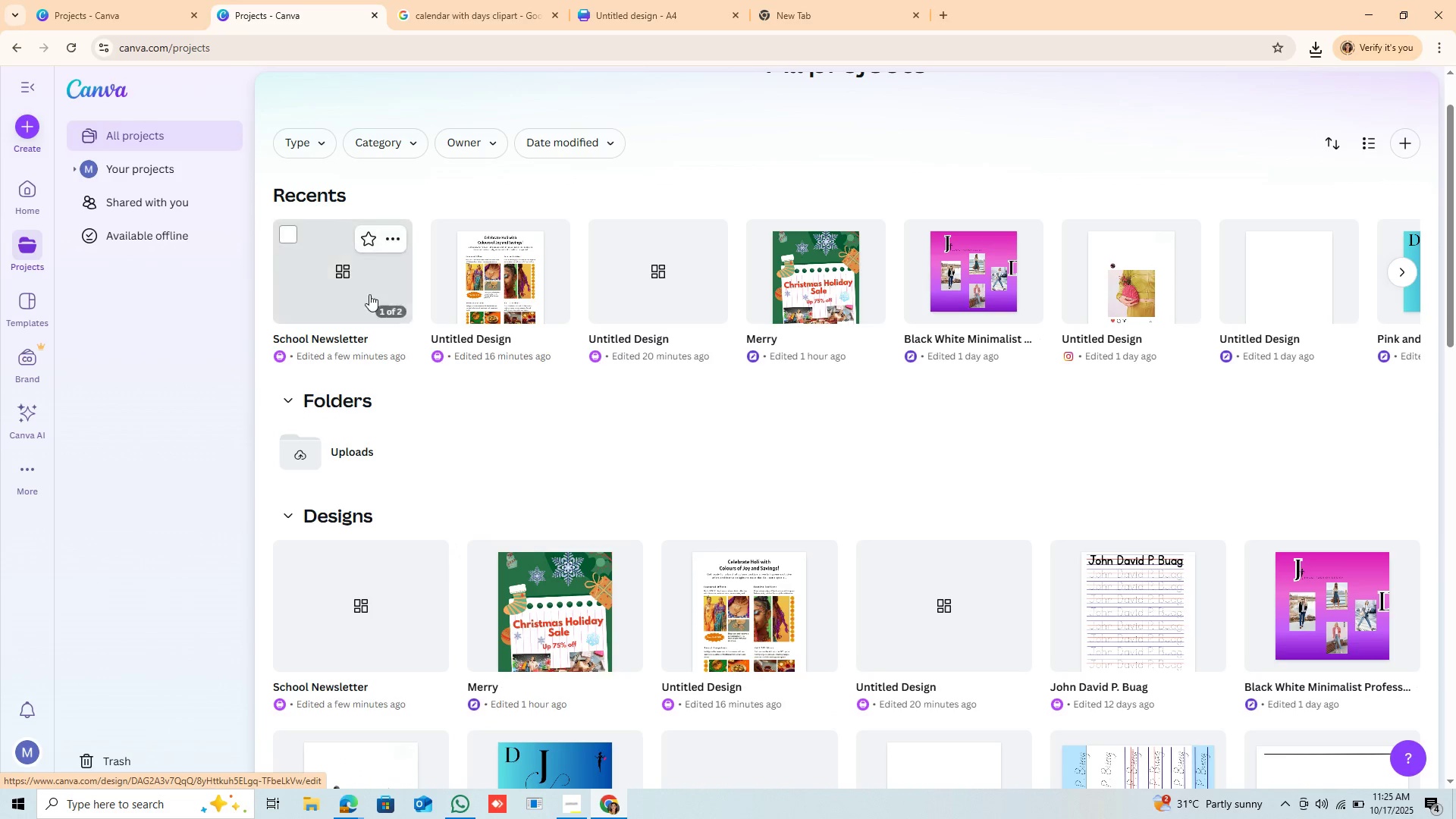 
left_click([363, 290])
 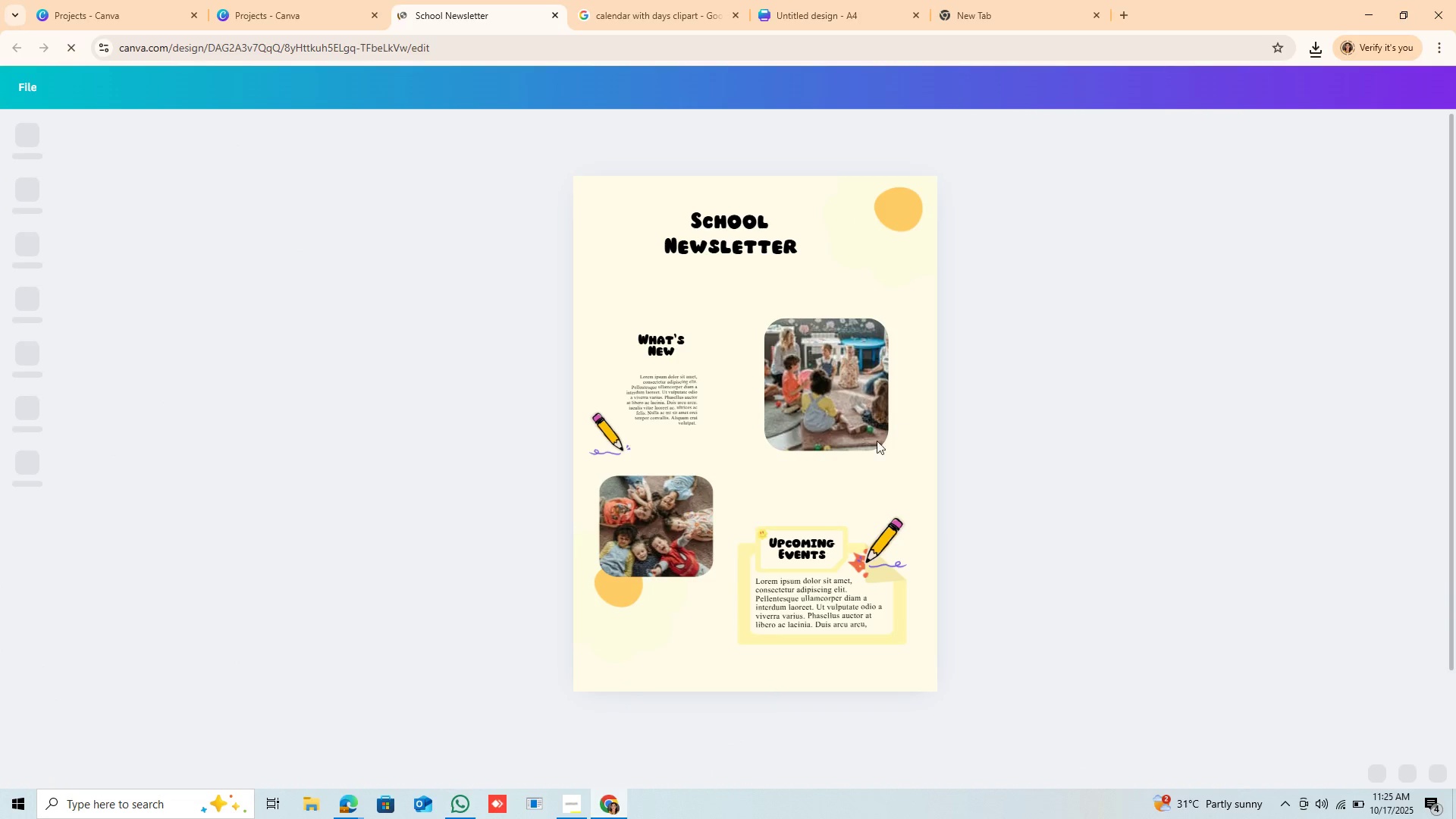 
wait(11.42)
 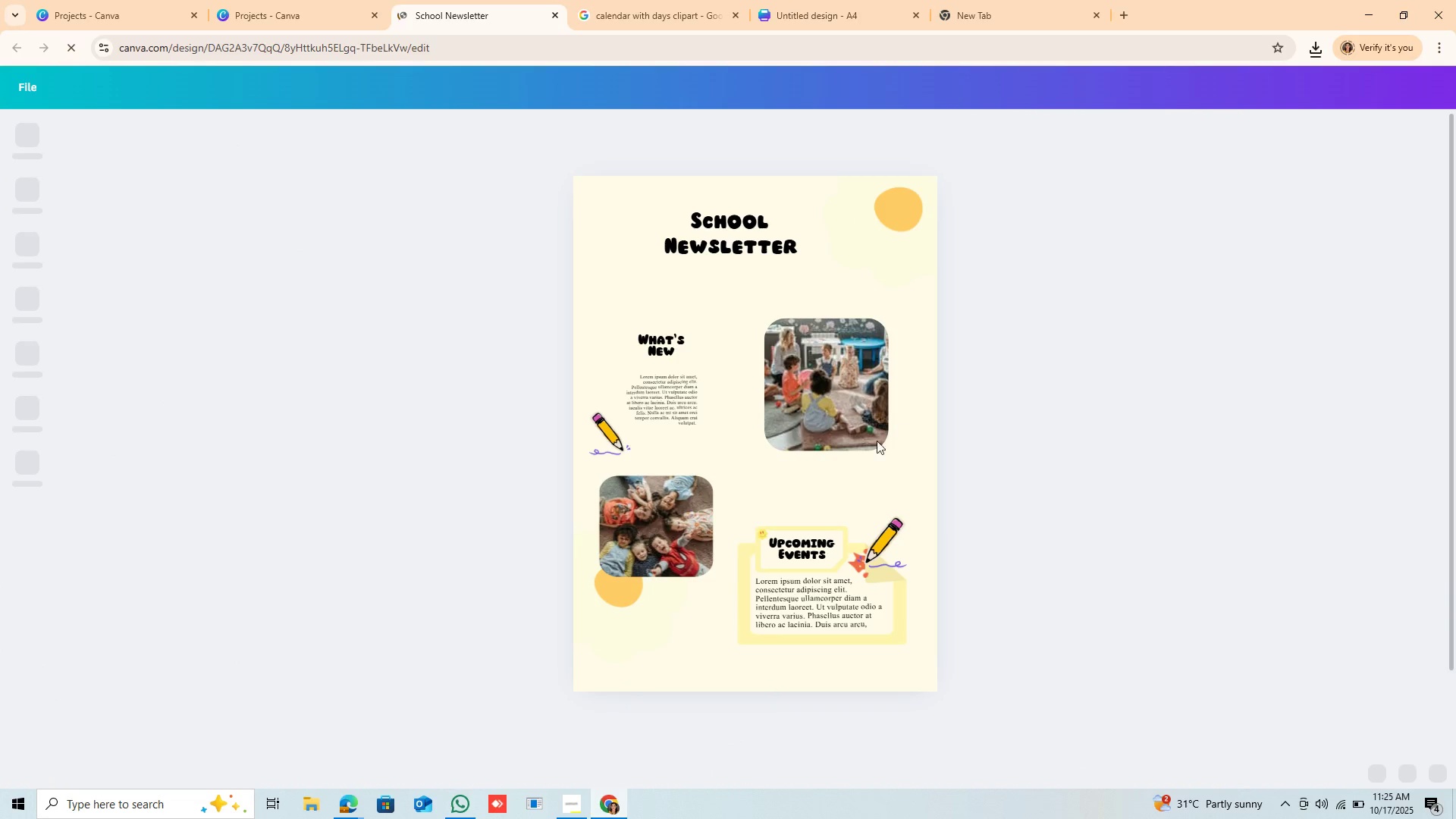 
left_click([828, 531])
 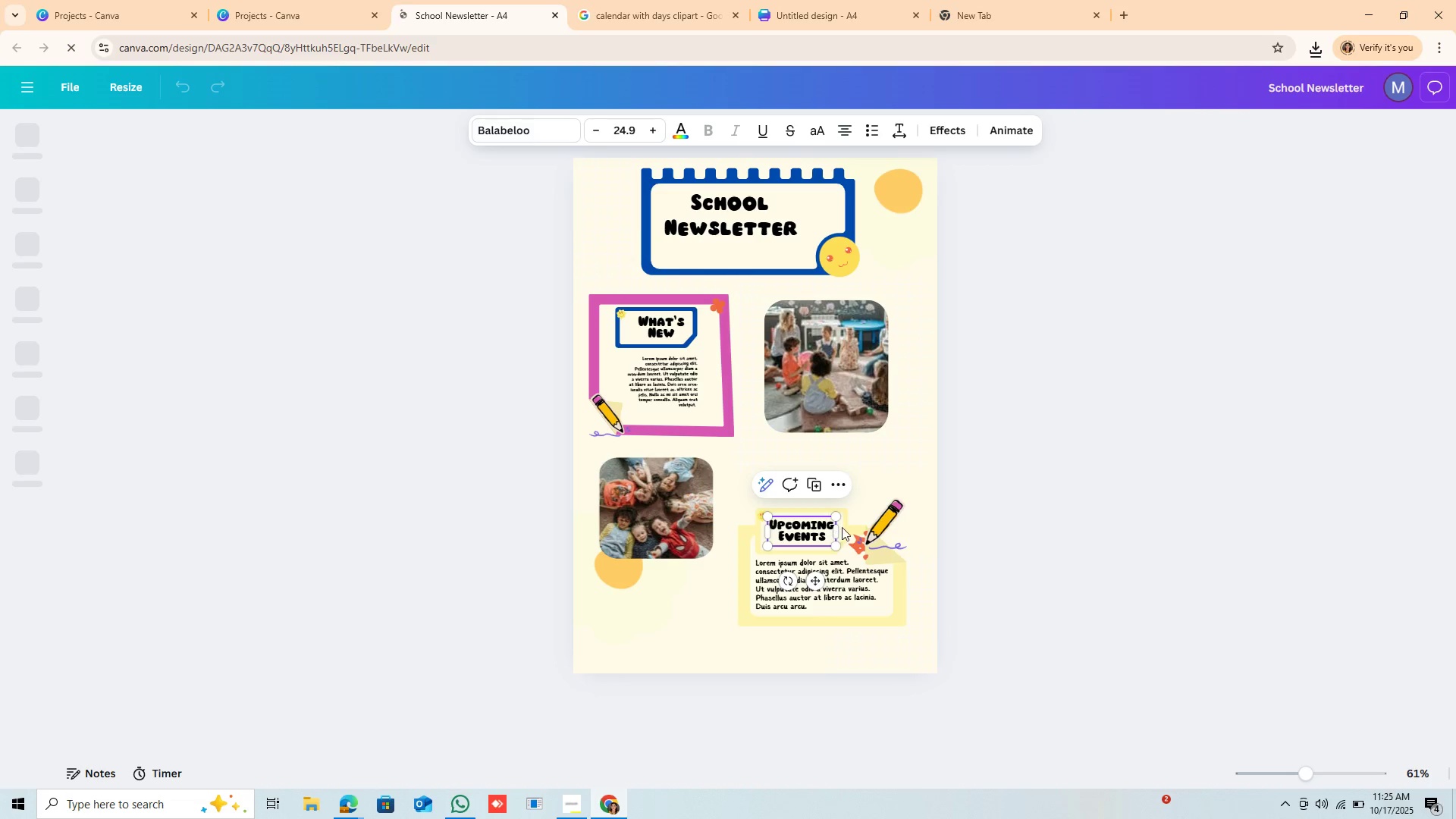 
left_click([846, 525])
 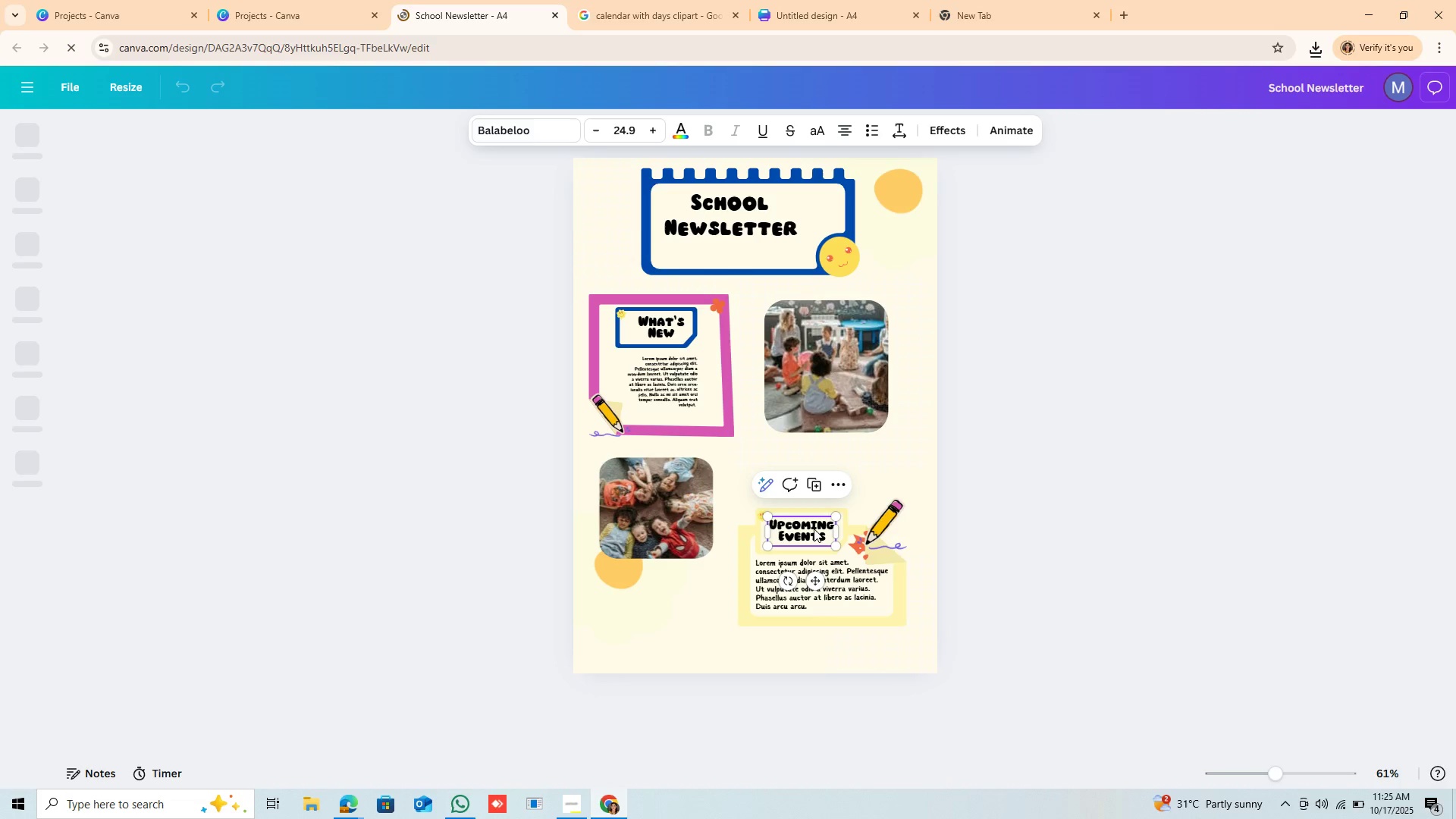 
left_click_drag(start_coordinate=[808, 526], to_coordinate=[867, 455])
 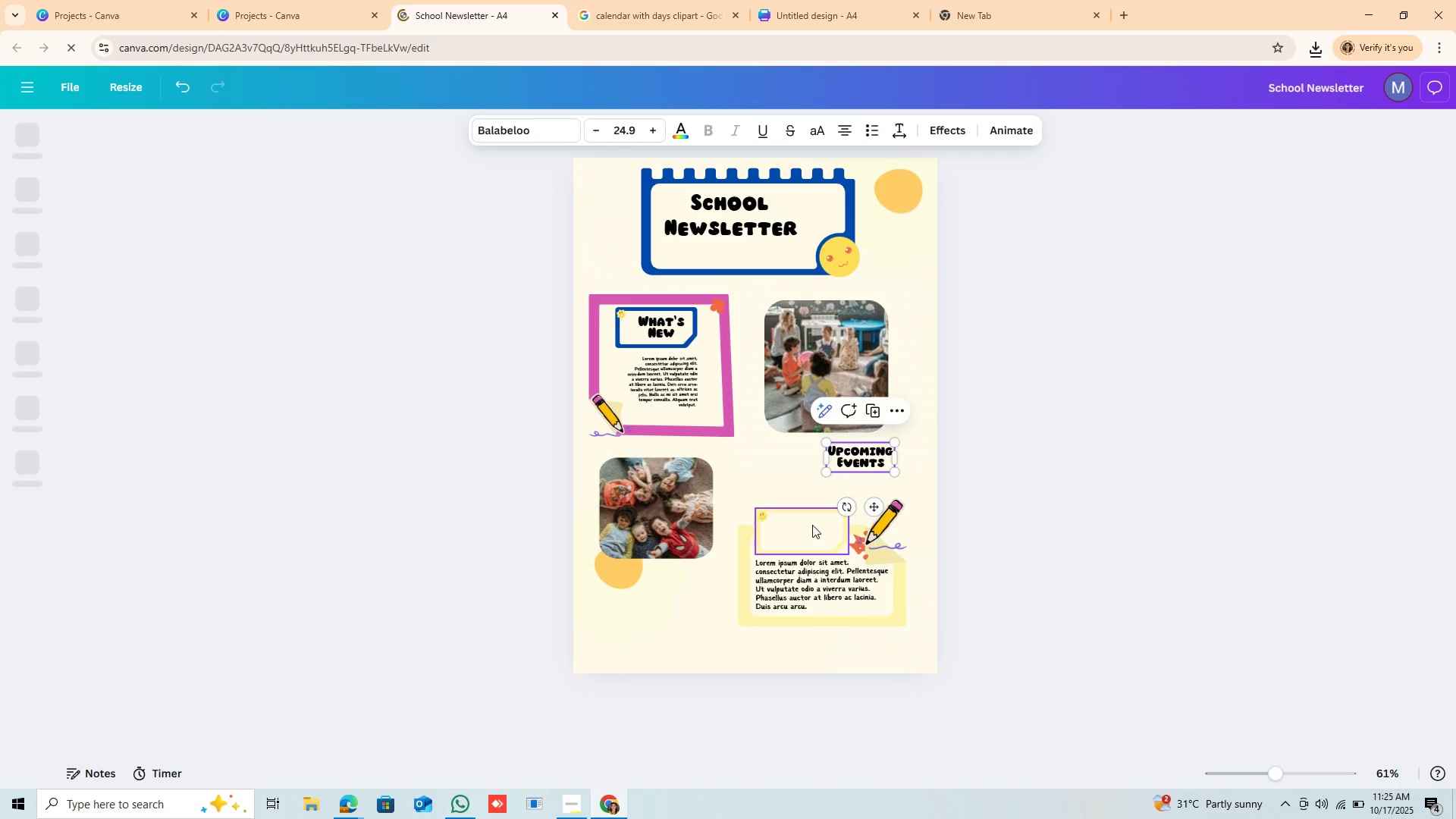 
left_click([812, 525])
 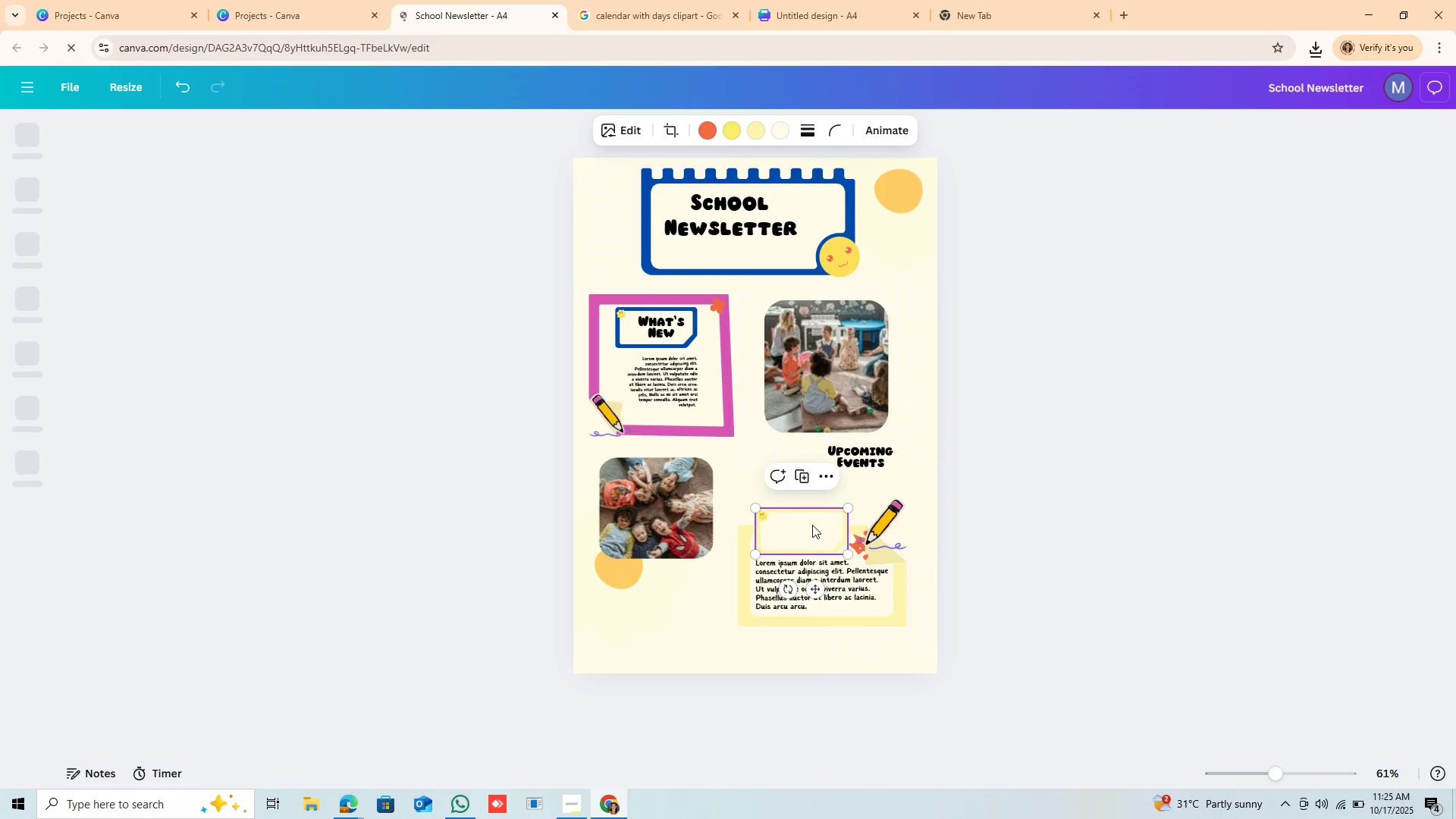 
mouse_move([823, 510])
 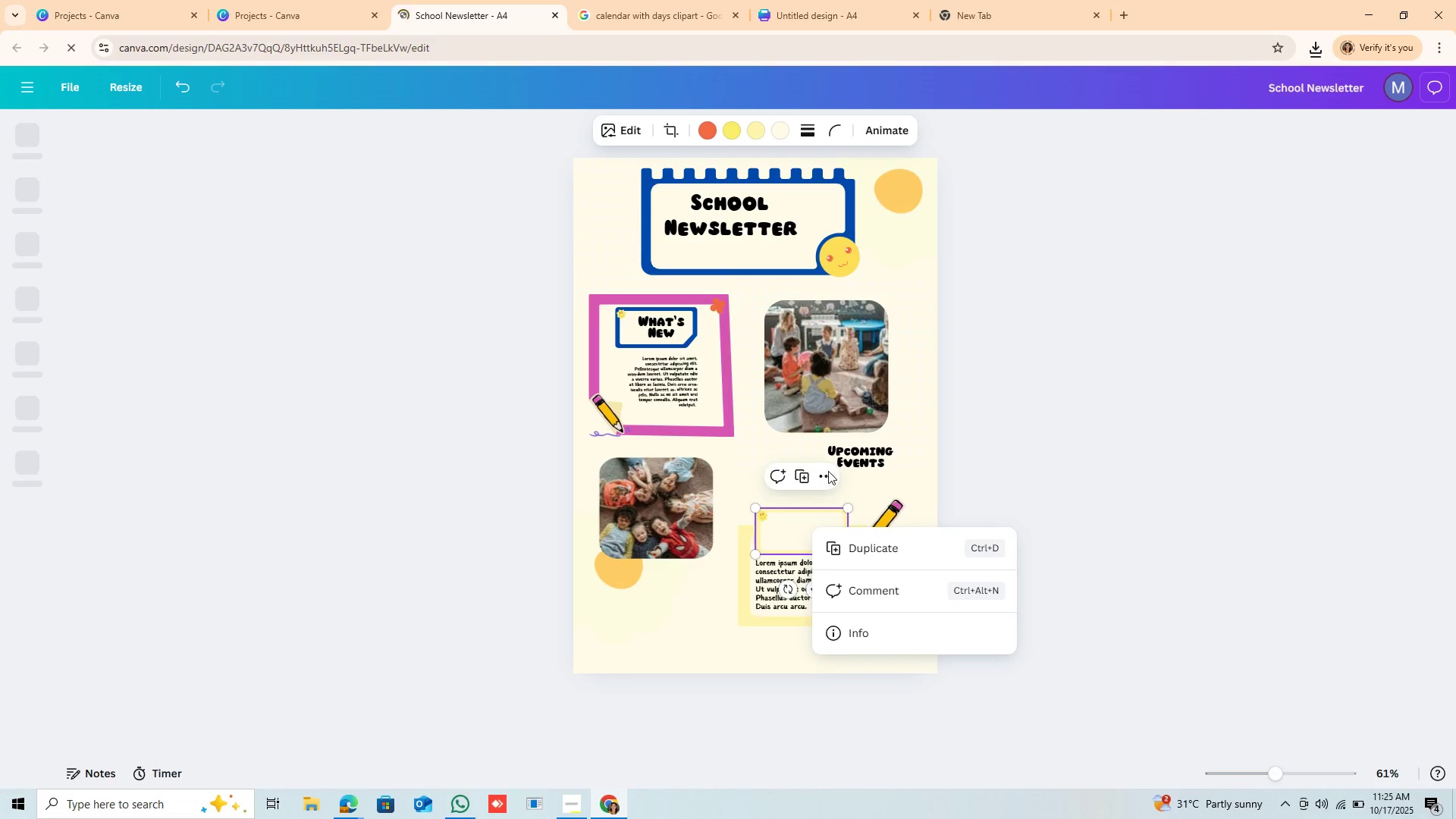 
left_click([828, 471])
 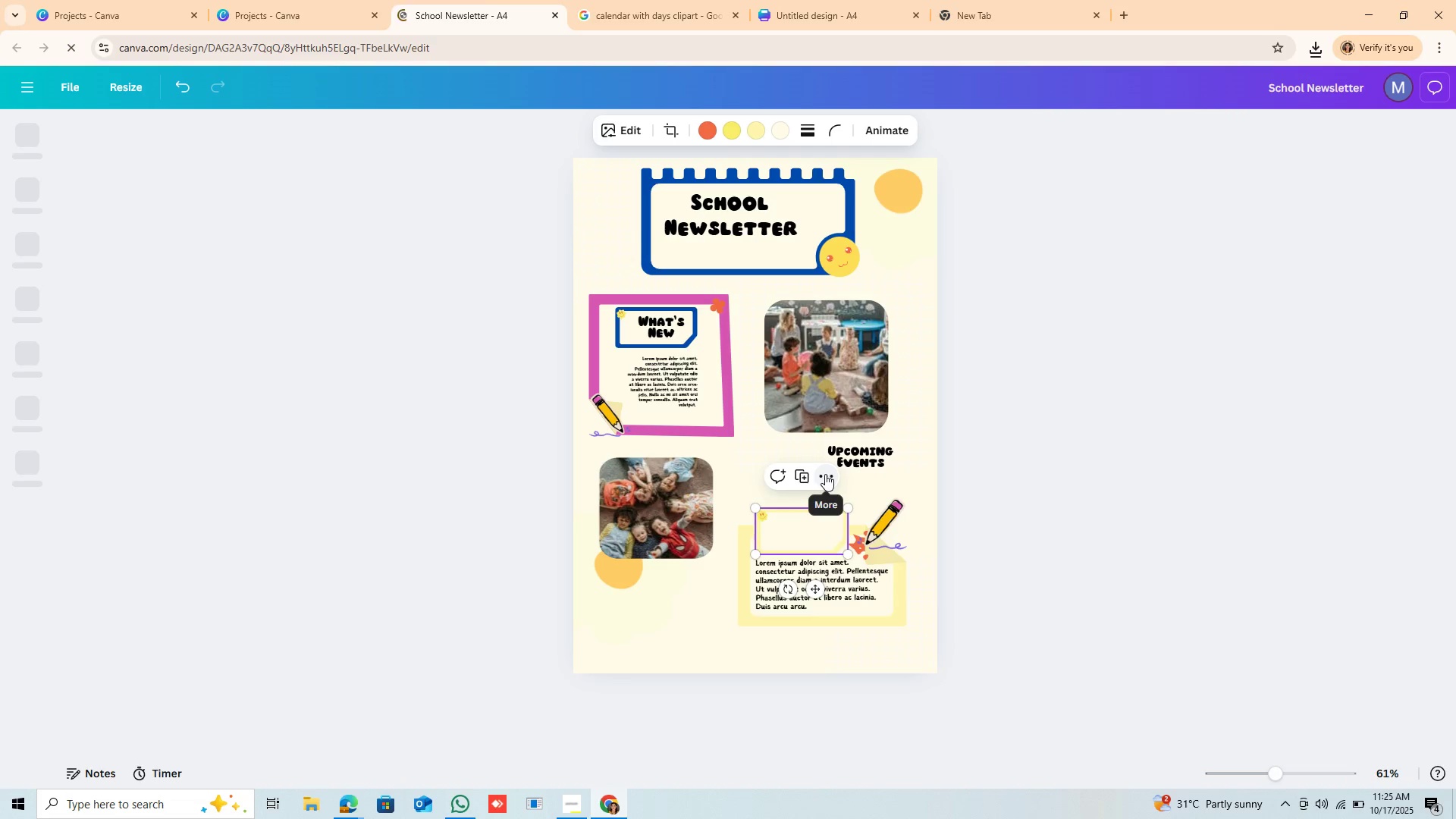 
left_click([825, 474])
 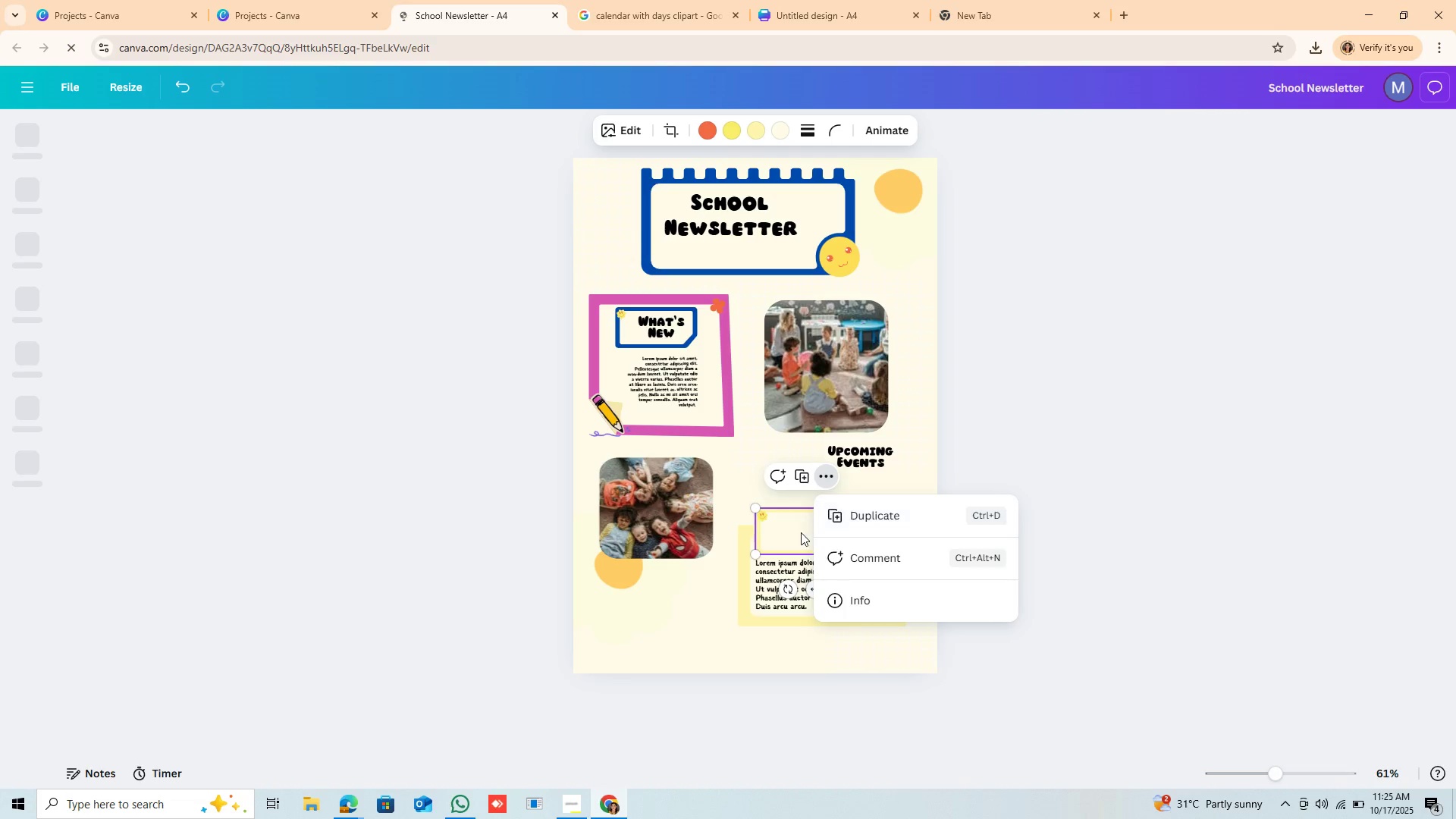 
right_click([792, 535])
 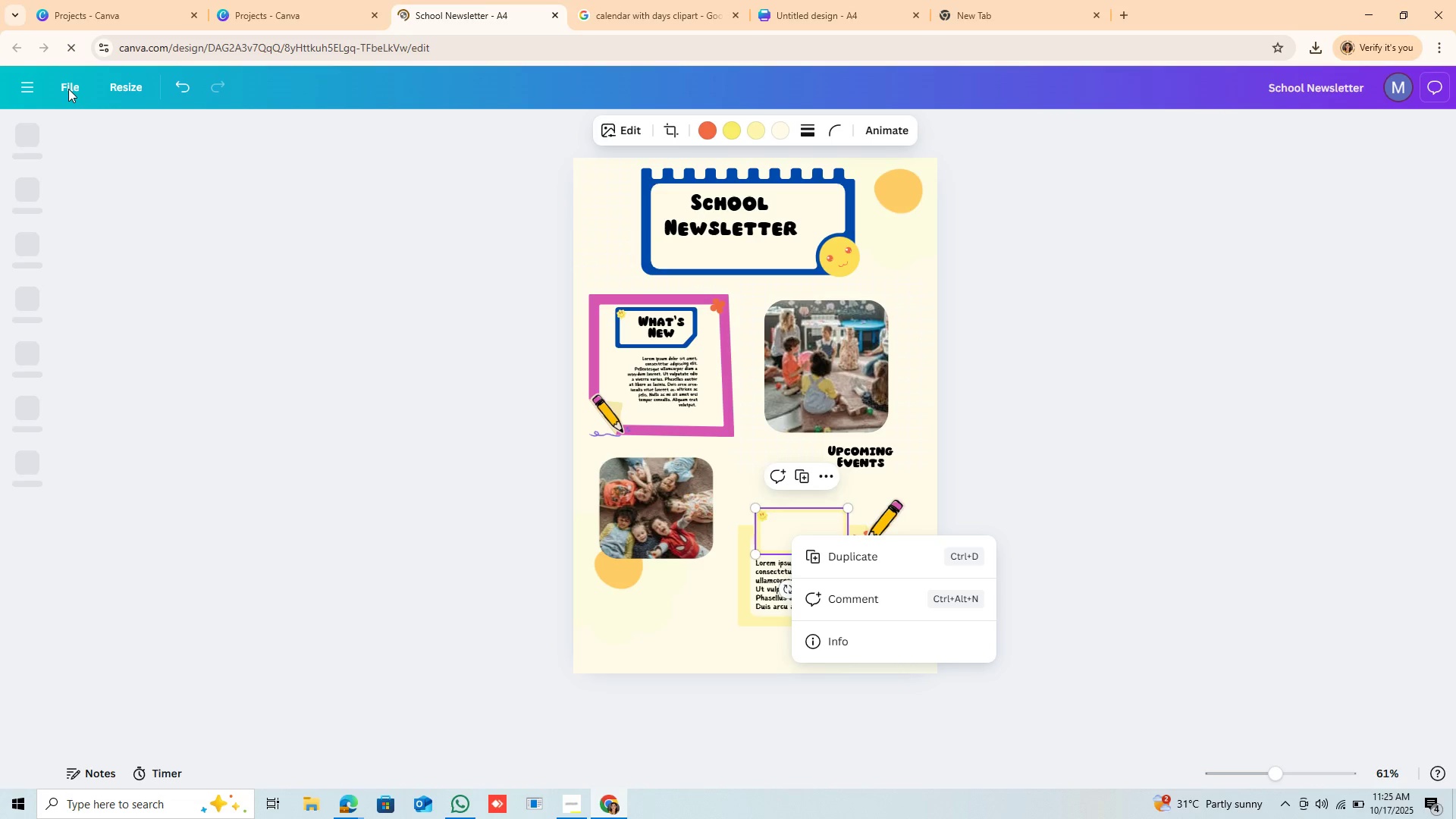 
wait(8.95)
 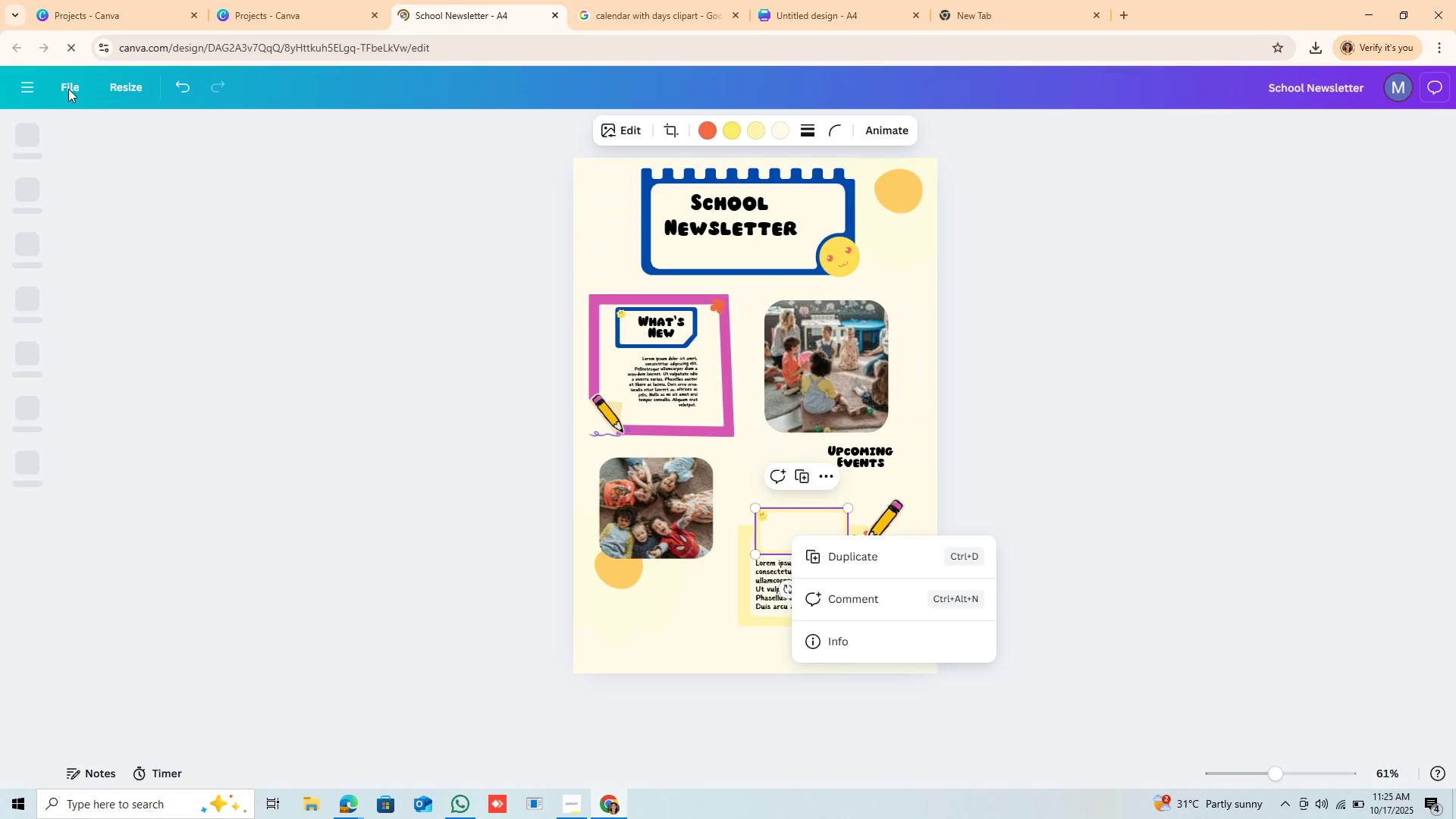 
left_click([28, 86])
 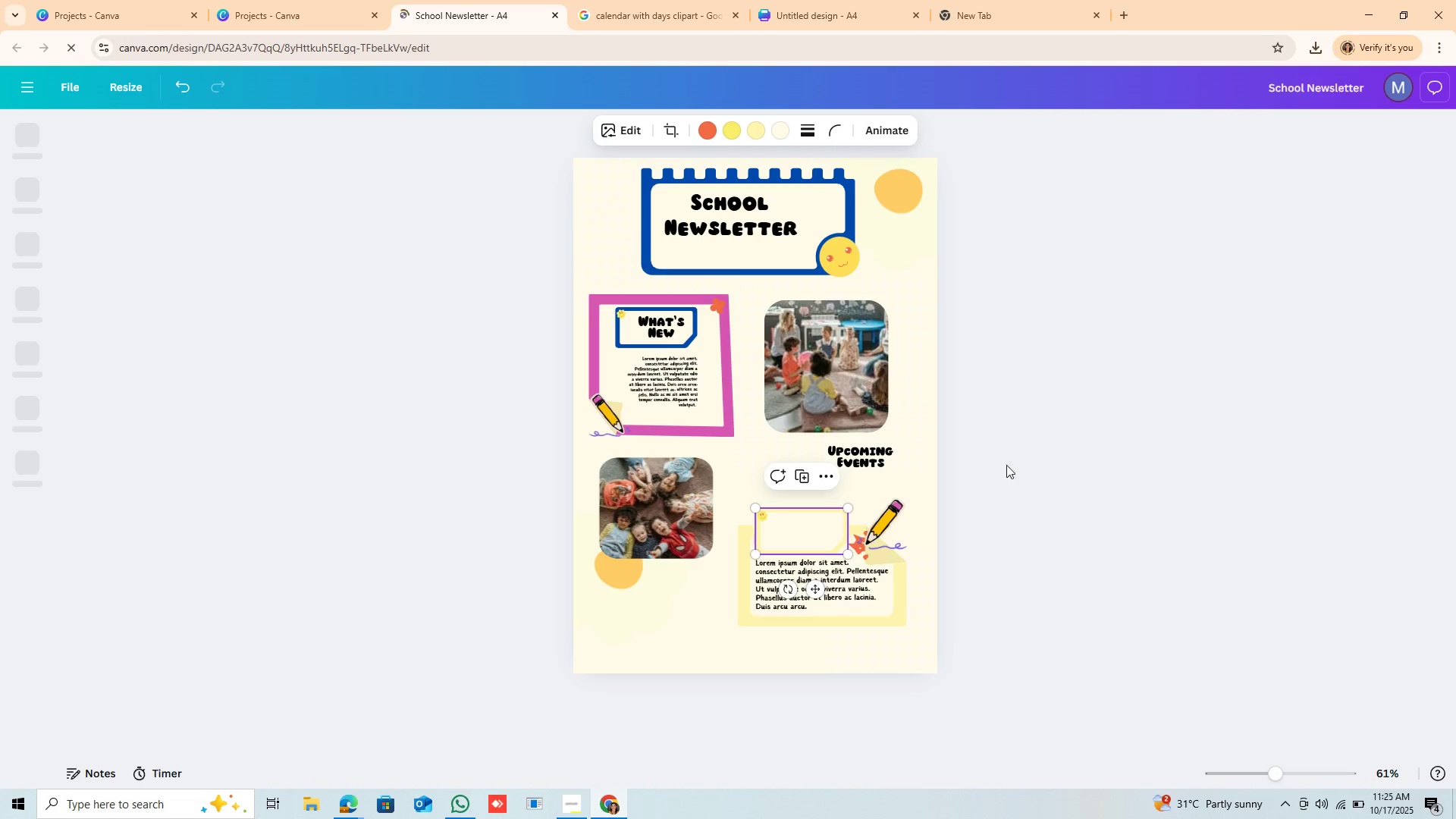 
left_click([808, 593])
 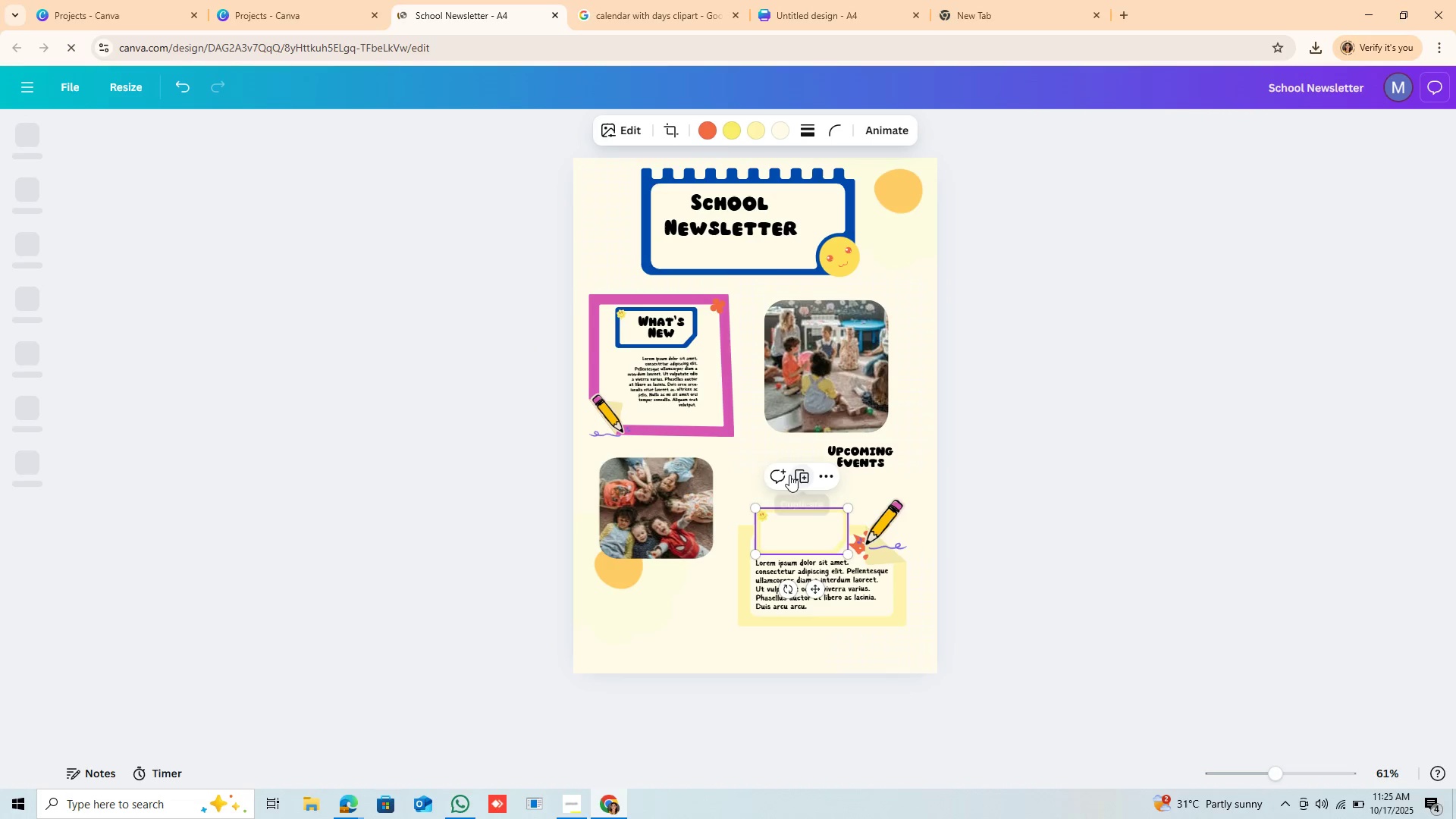 
left_click([789, 475])
 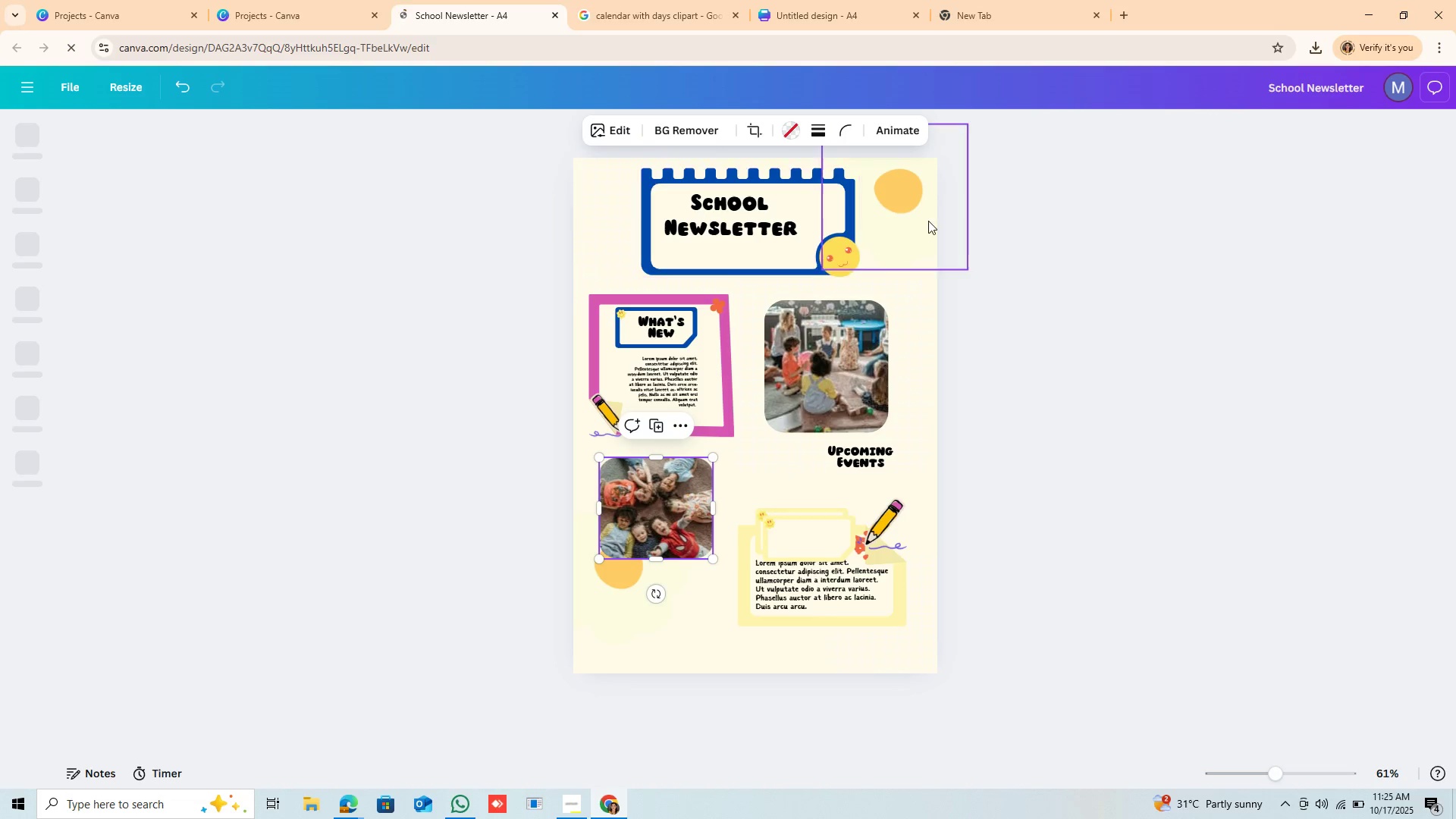 
left_click([900, 199])
 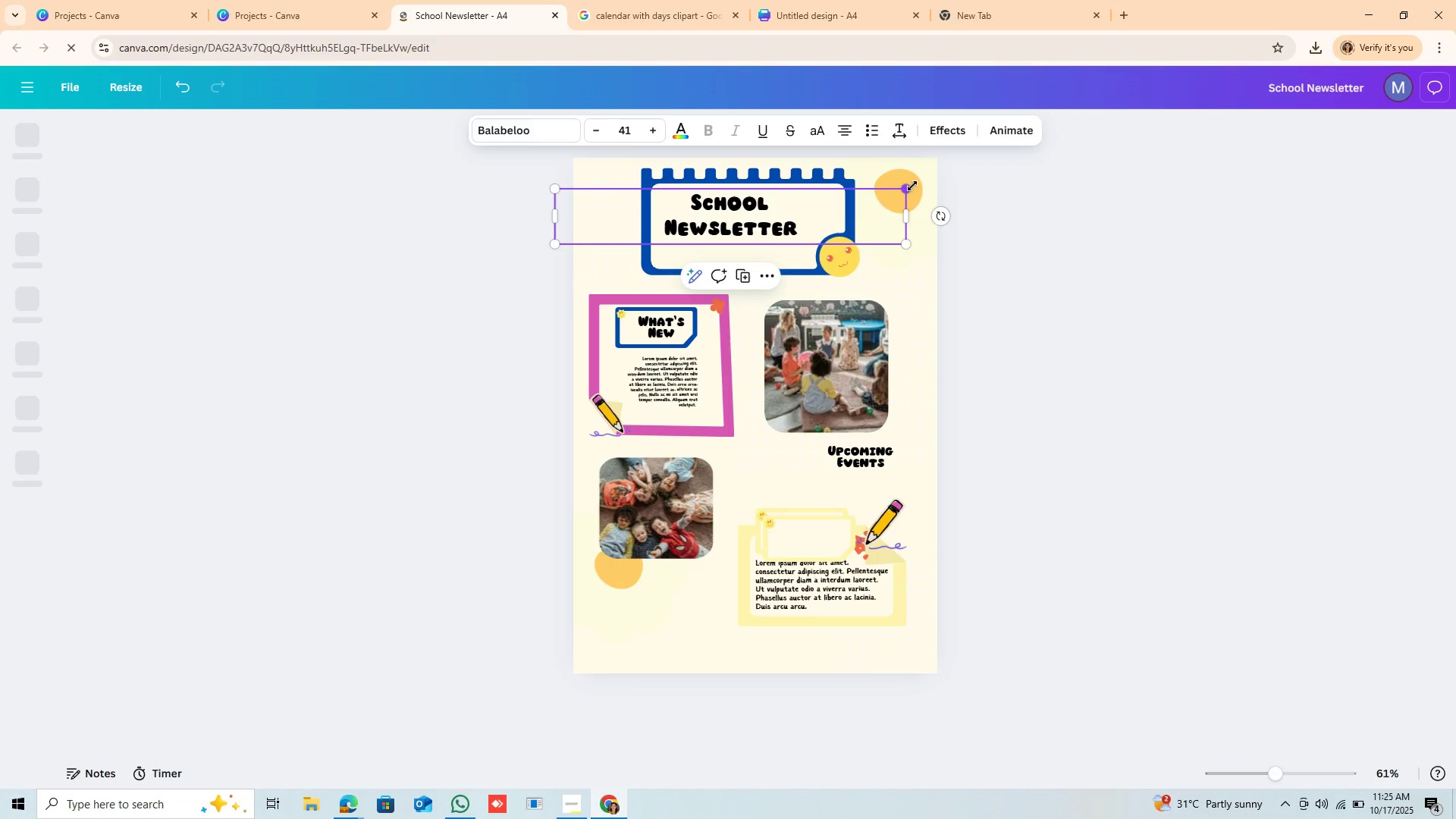 
left_click([912, 186])
 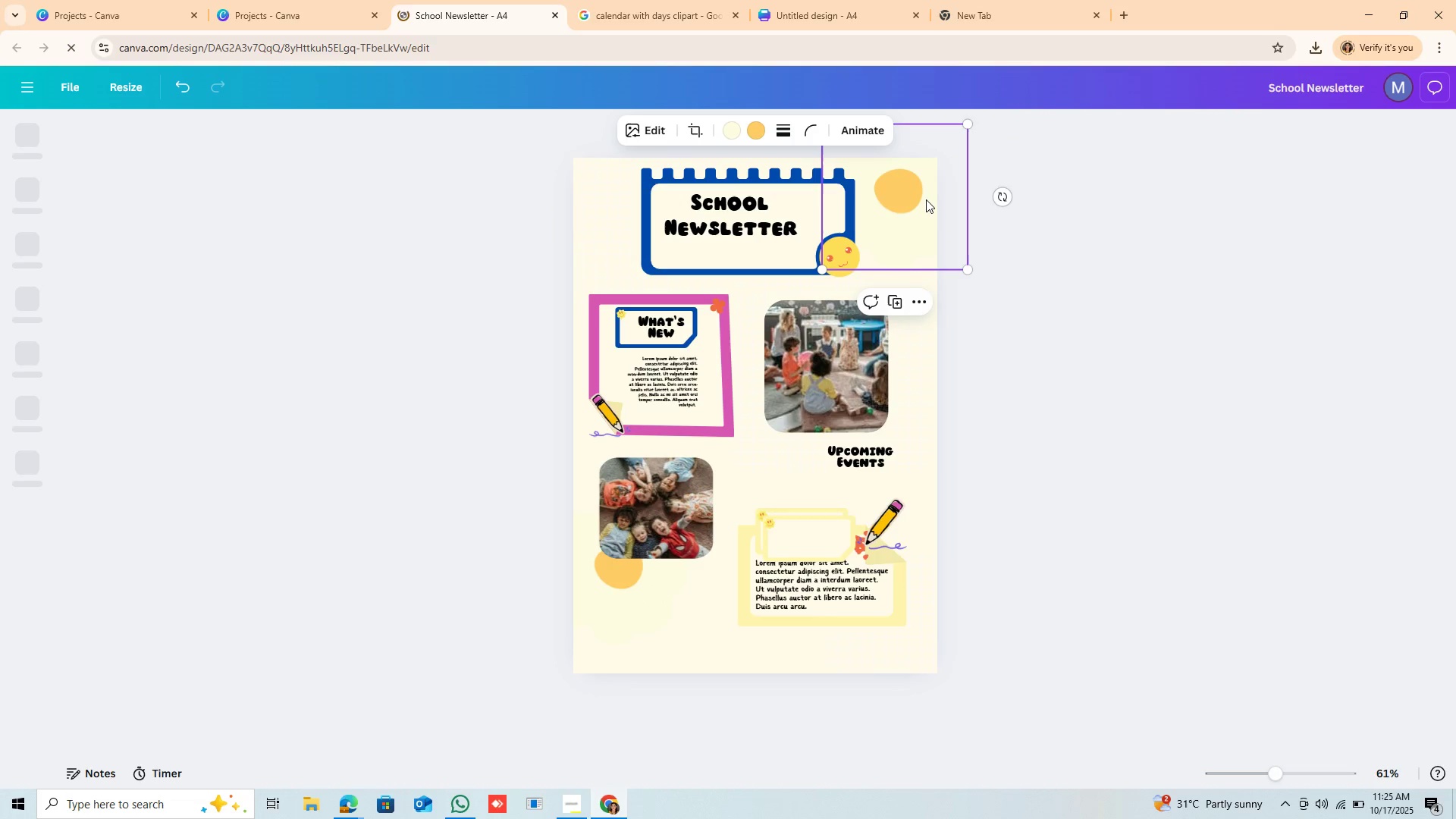 
left_click([926, 199])
 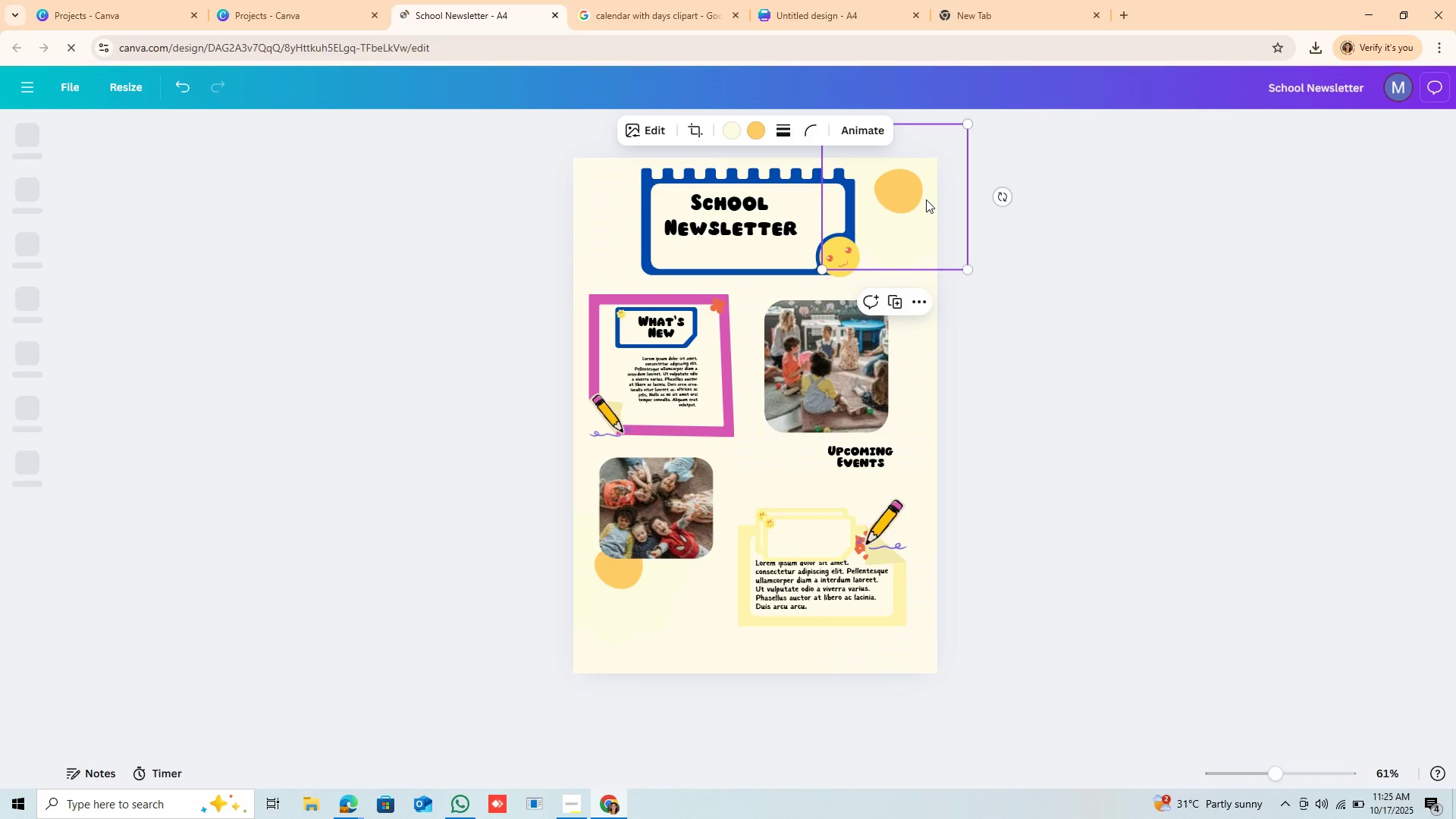 
key(Control+C)
 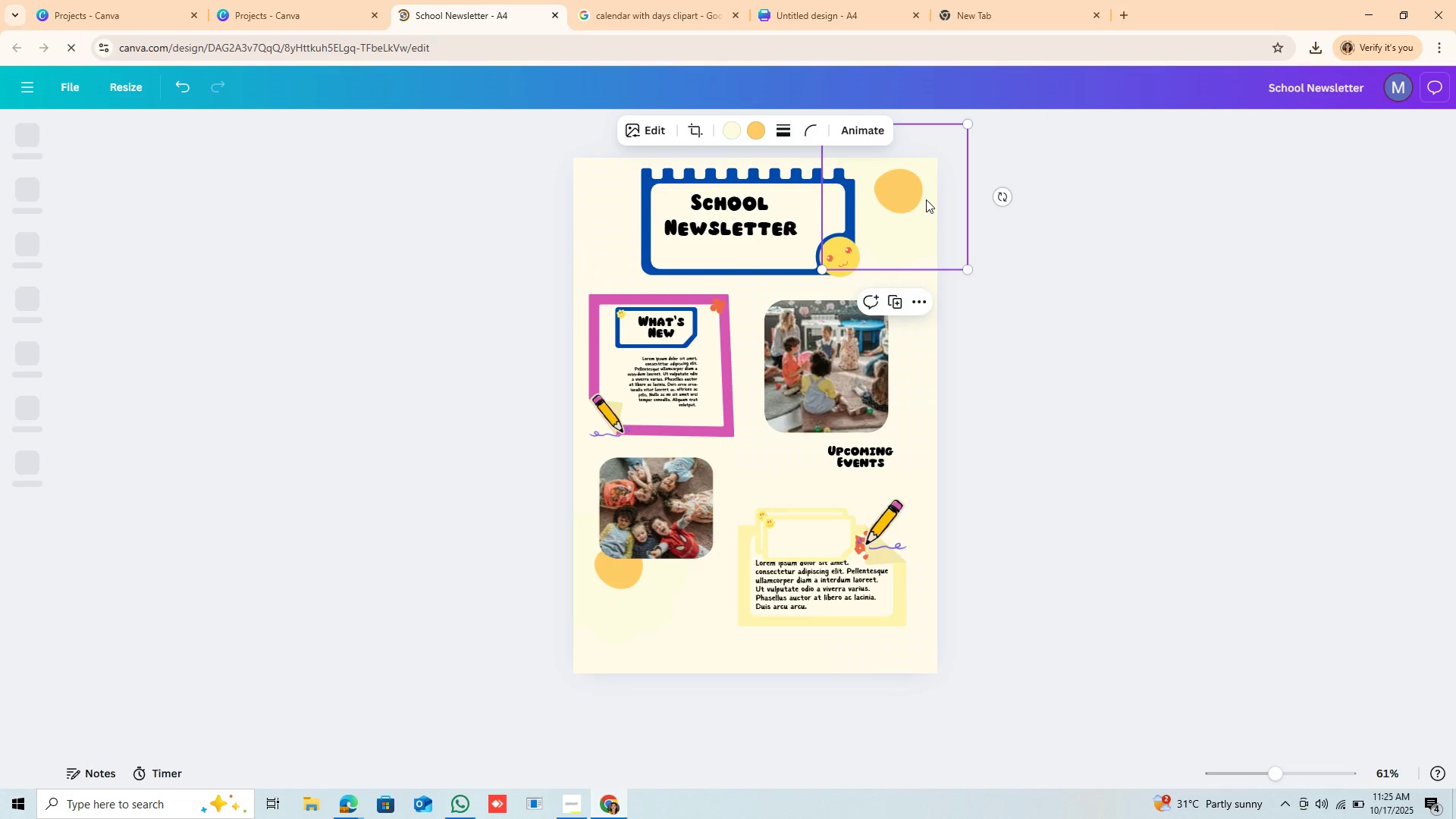 
key(Control+V)
 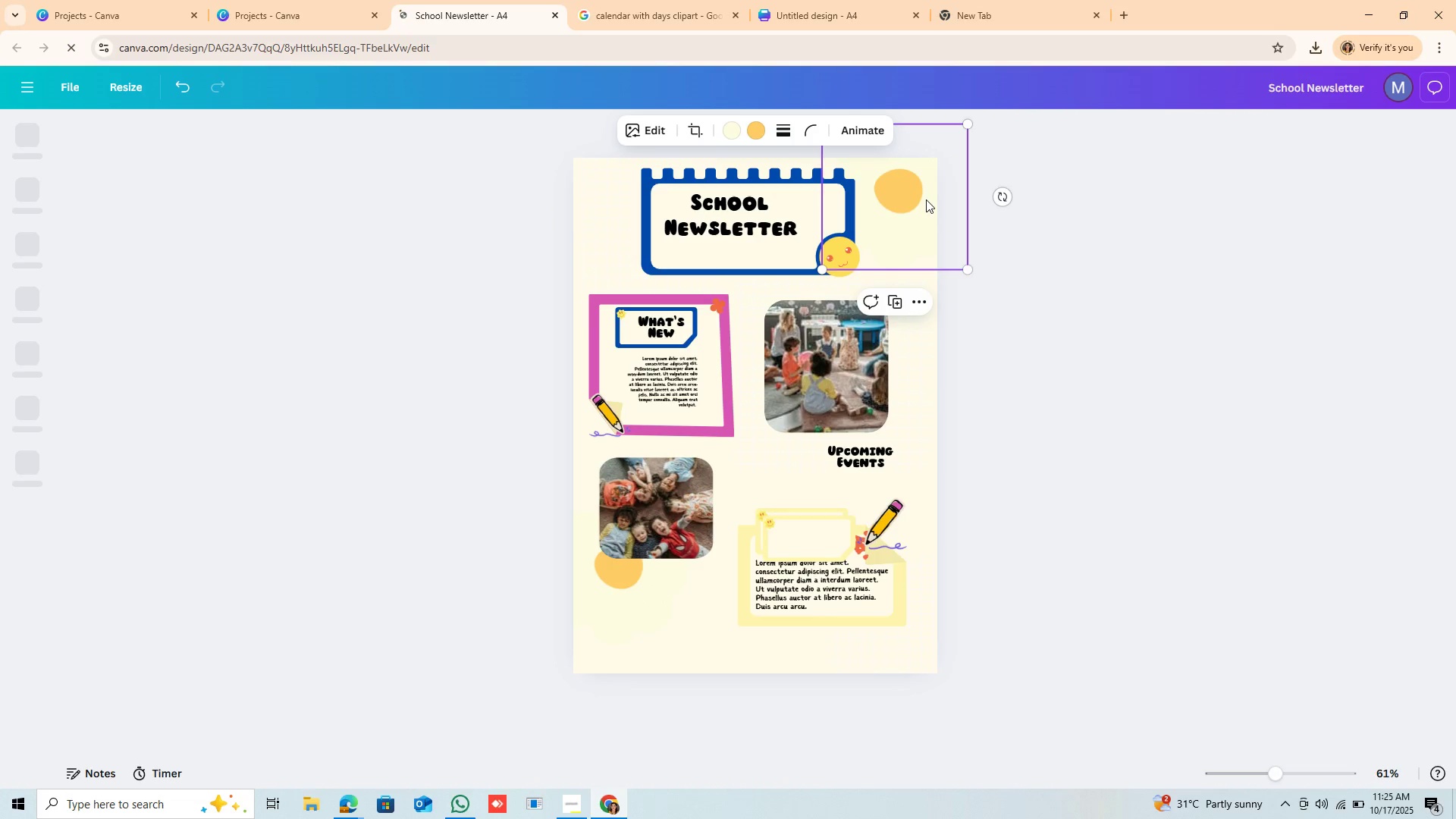 
key(Control+V)
 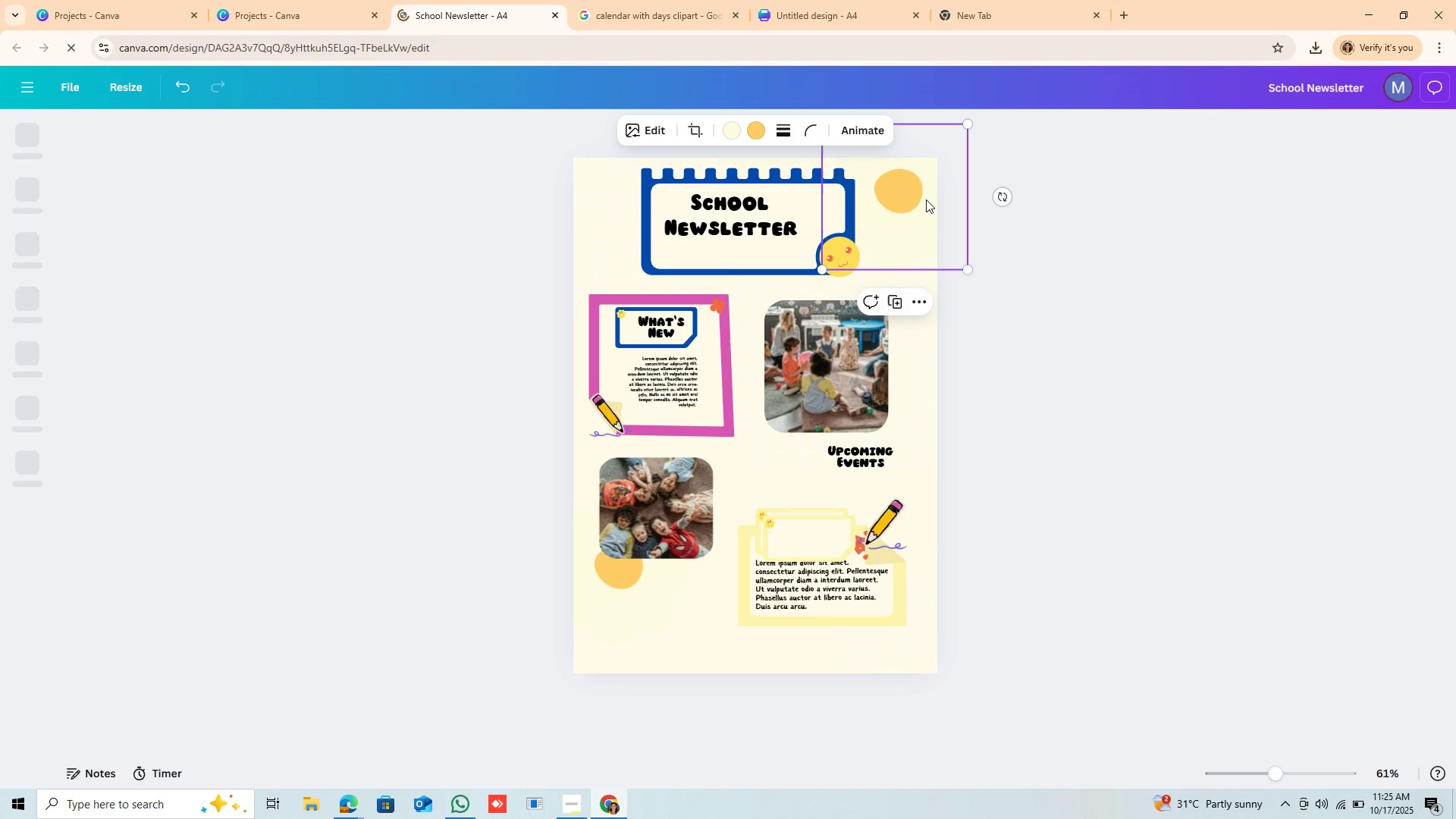 
key(Control+V)
 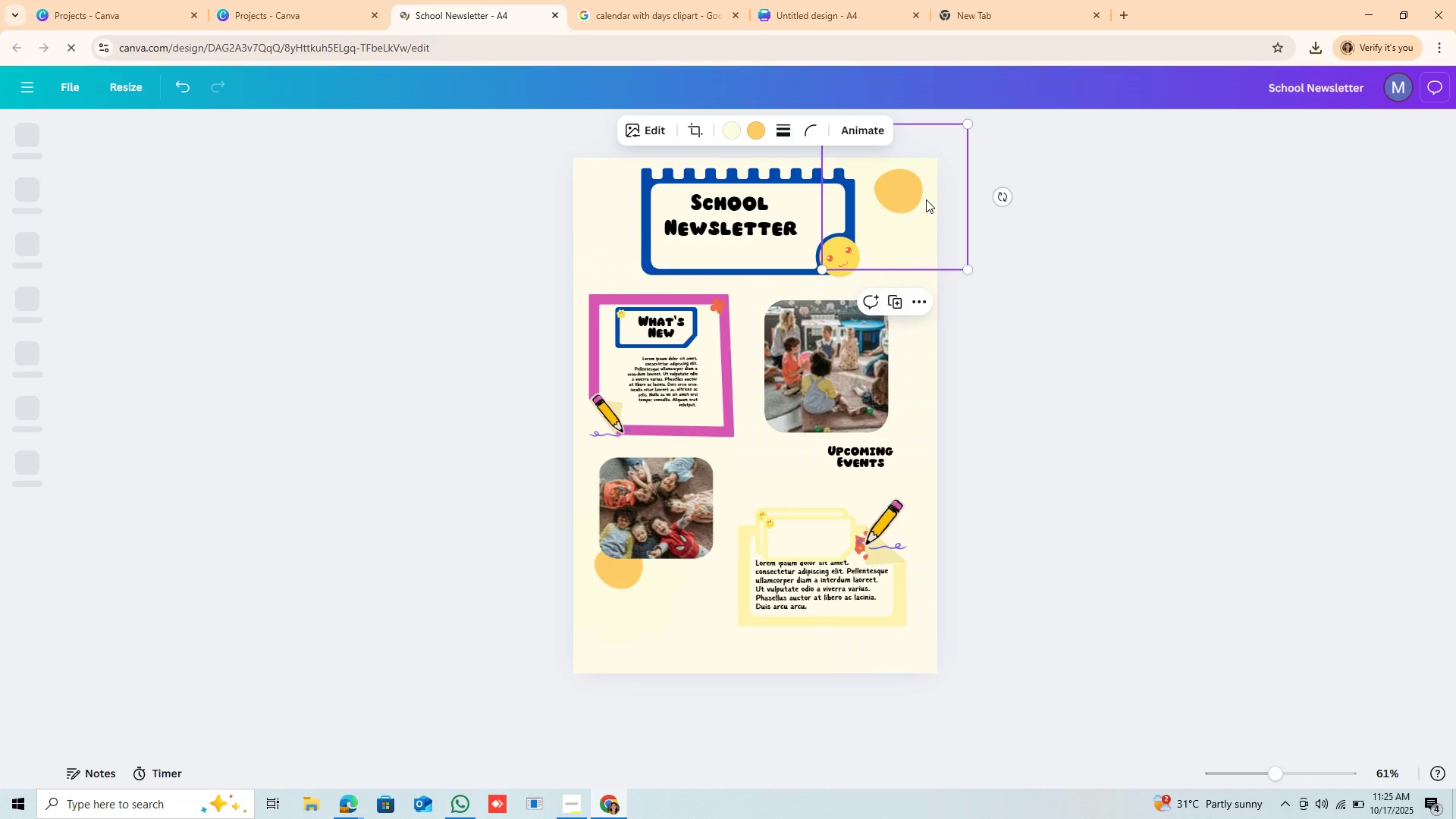 
left_click([926, 199])
 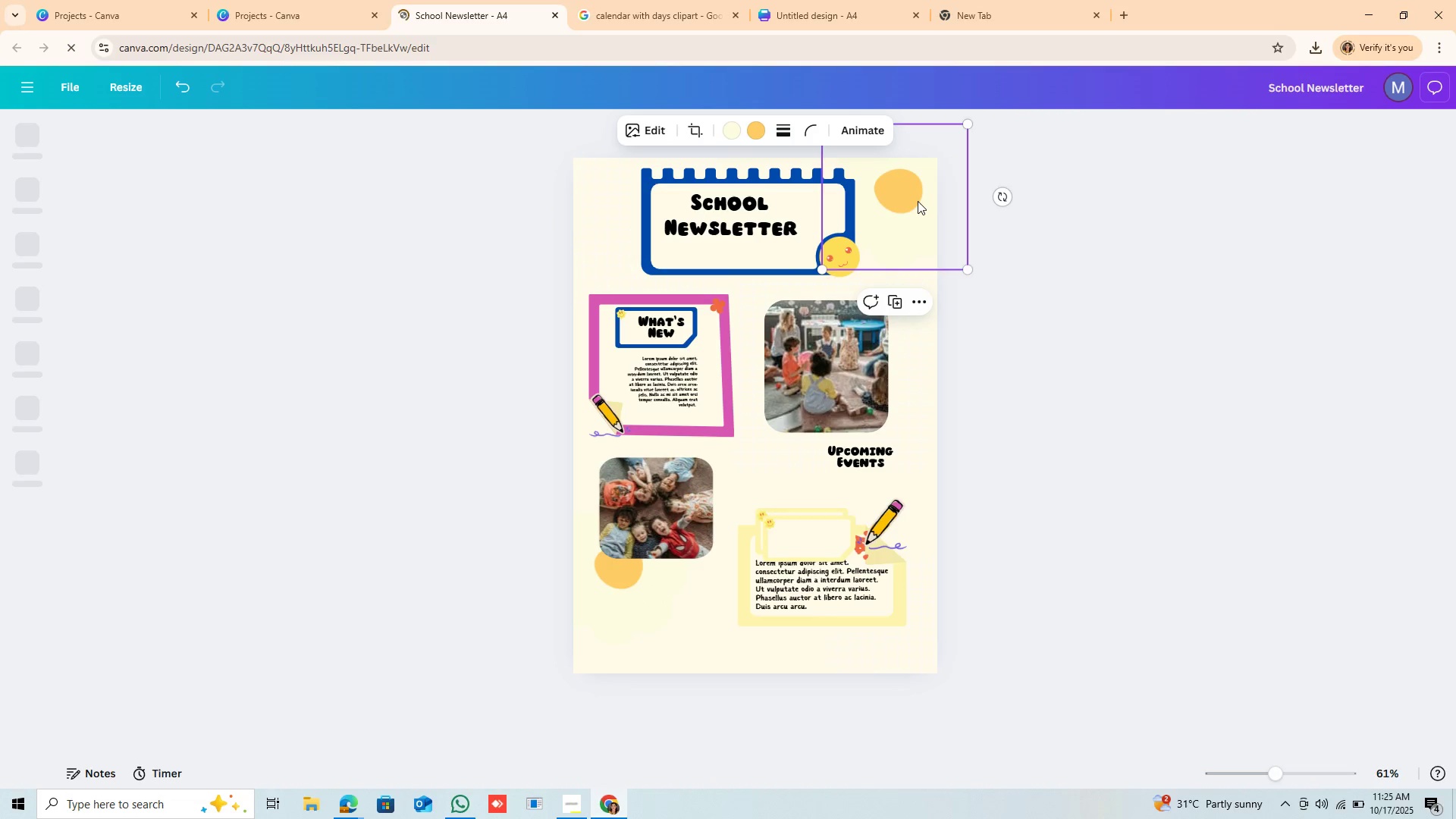 
left_click([918, 201])
 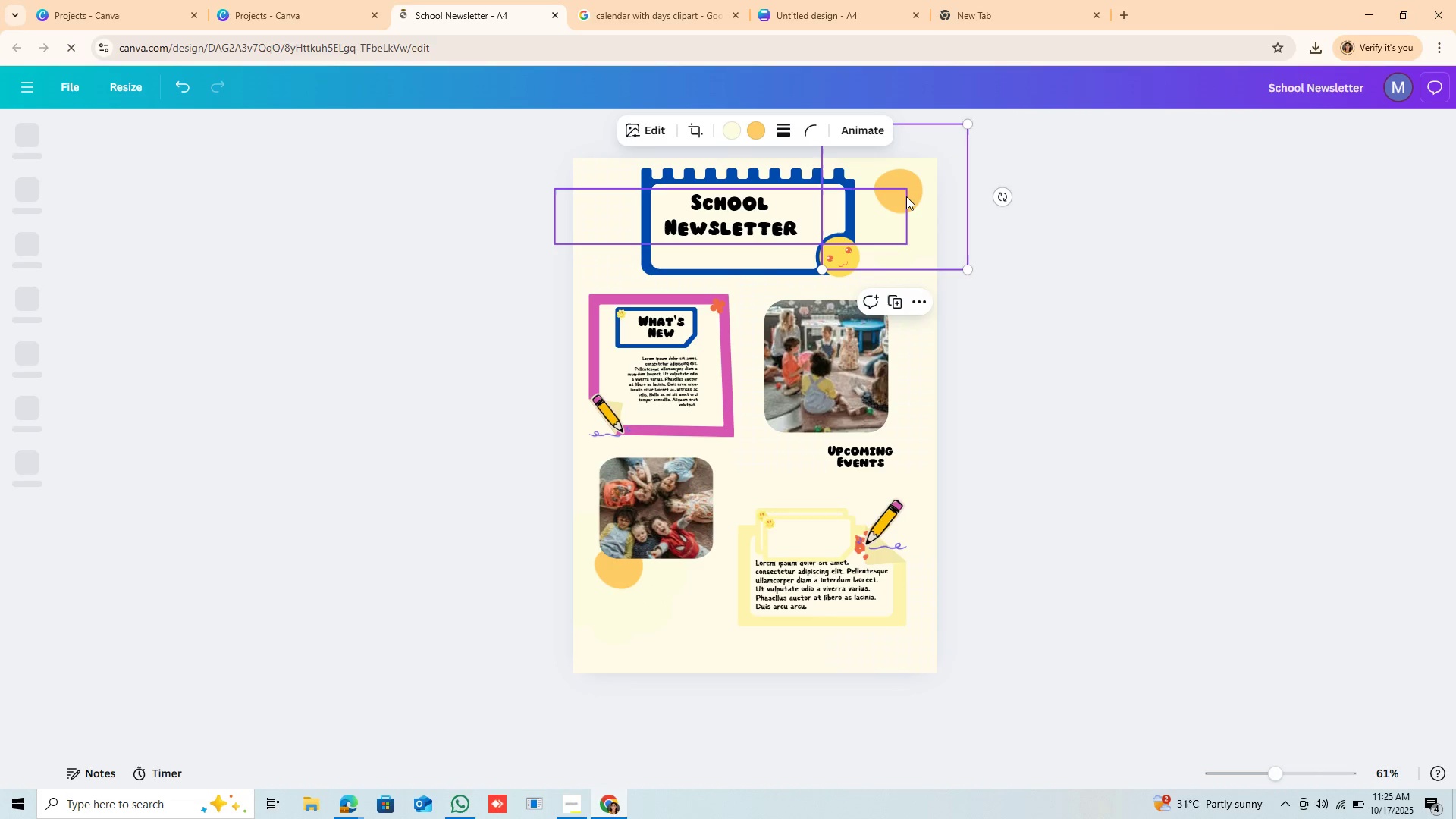 
left_click([906, 196])
 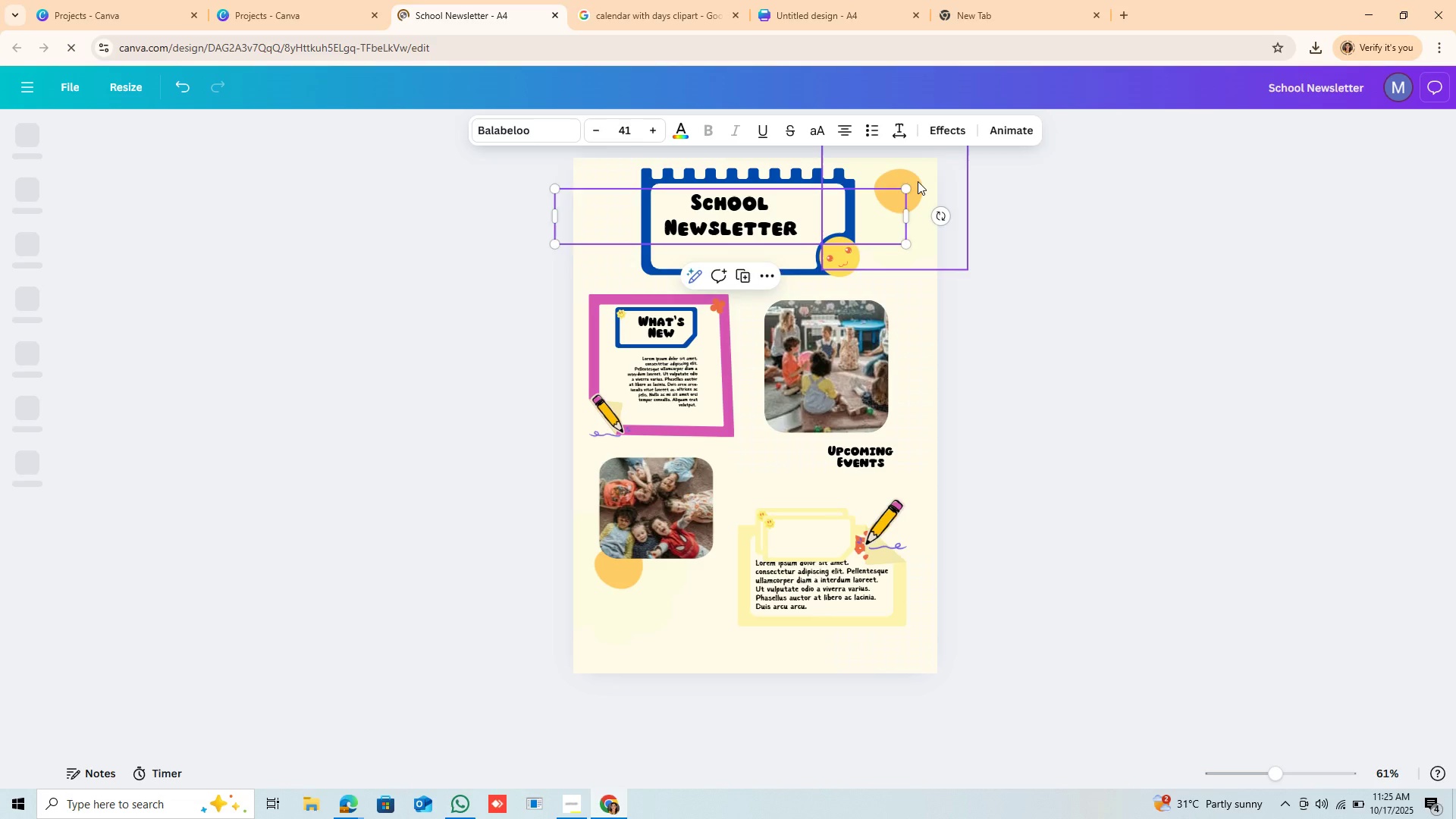 
left_click([918, 181])
 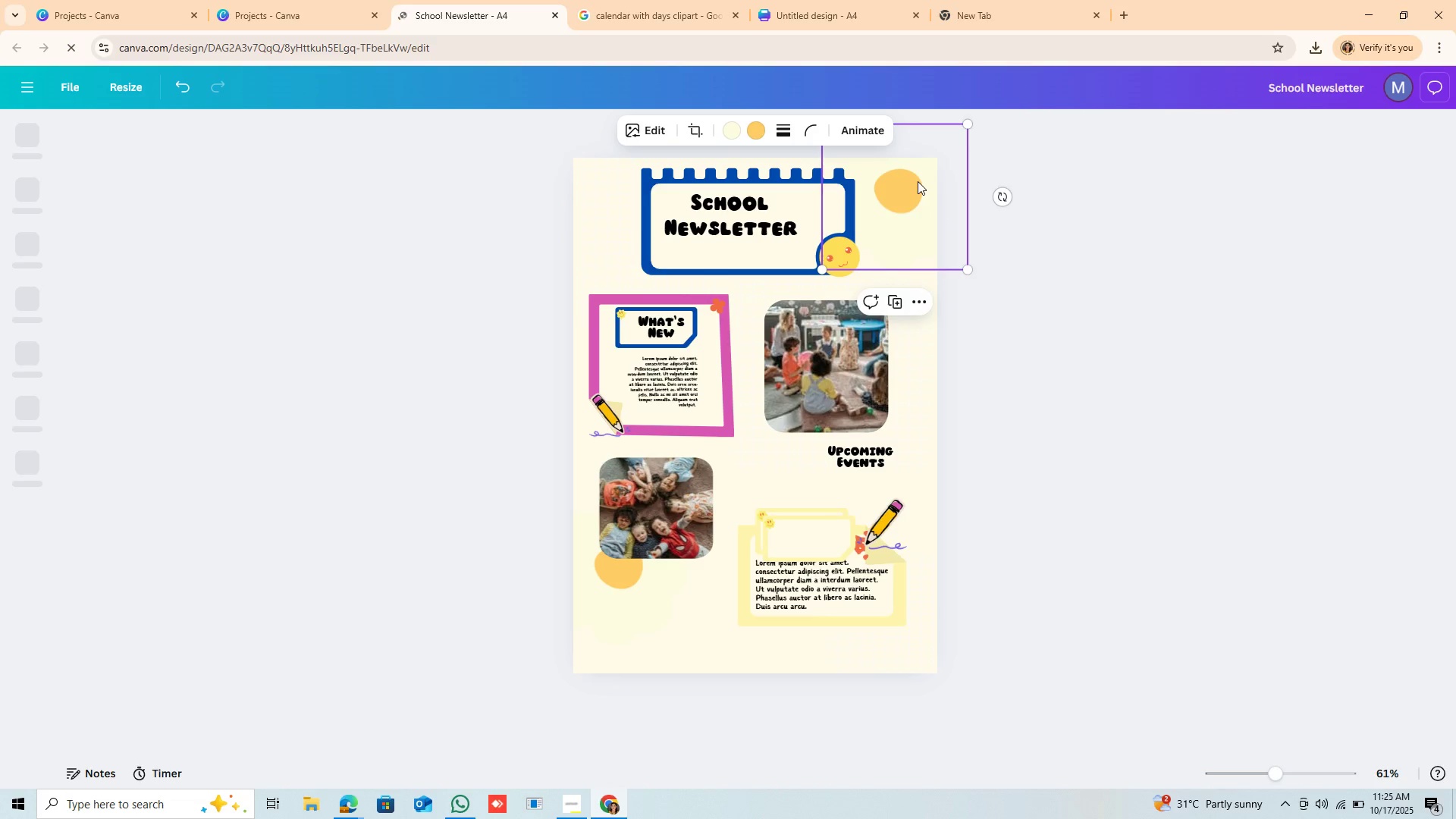 
key(Control+C)
 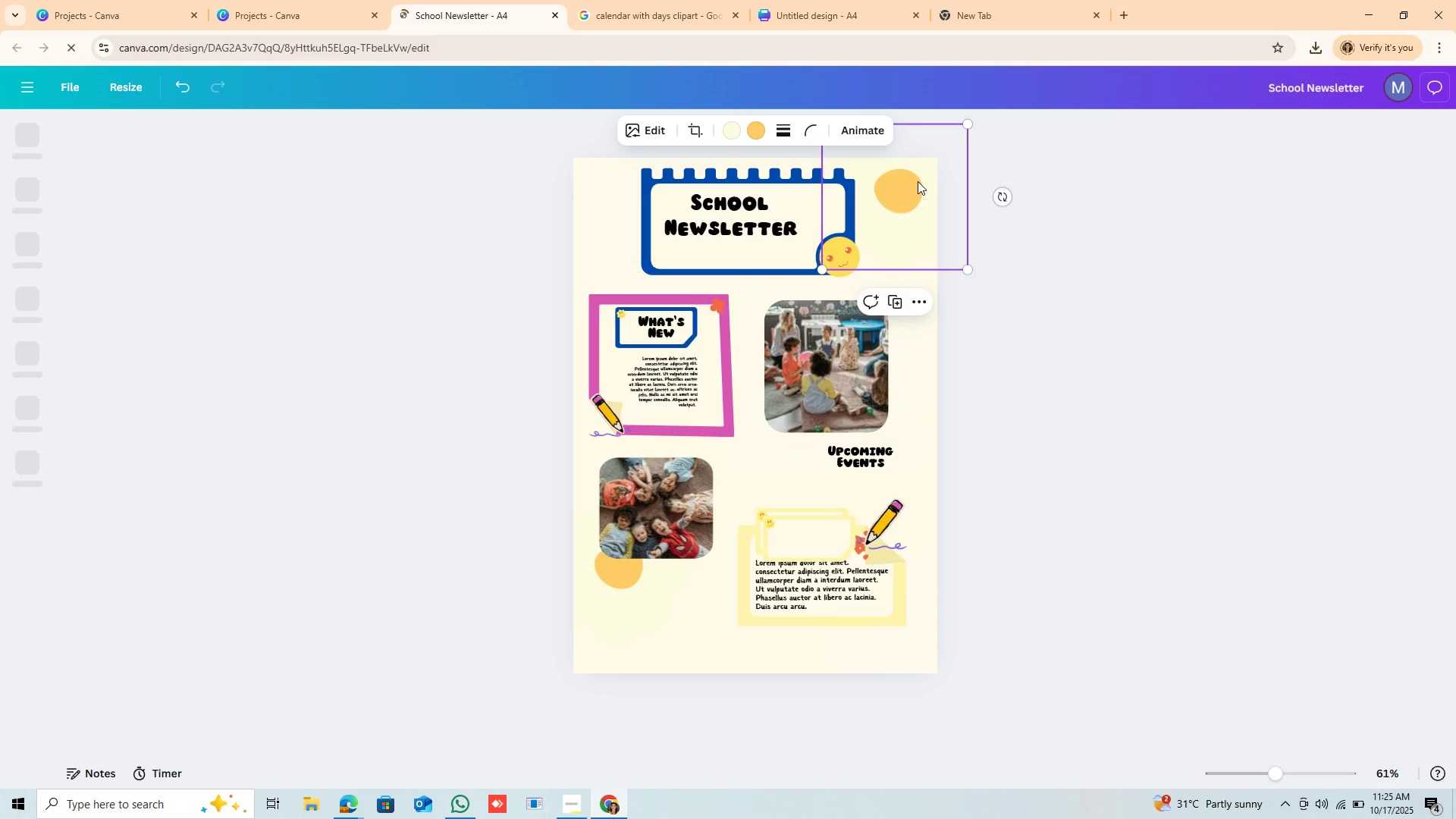 
key(Control+V)
 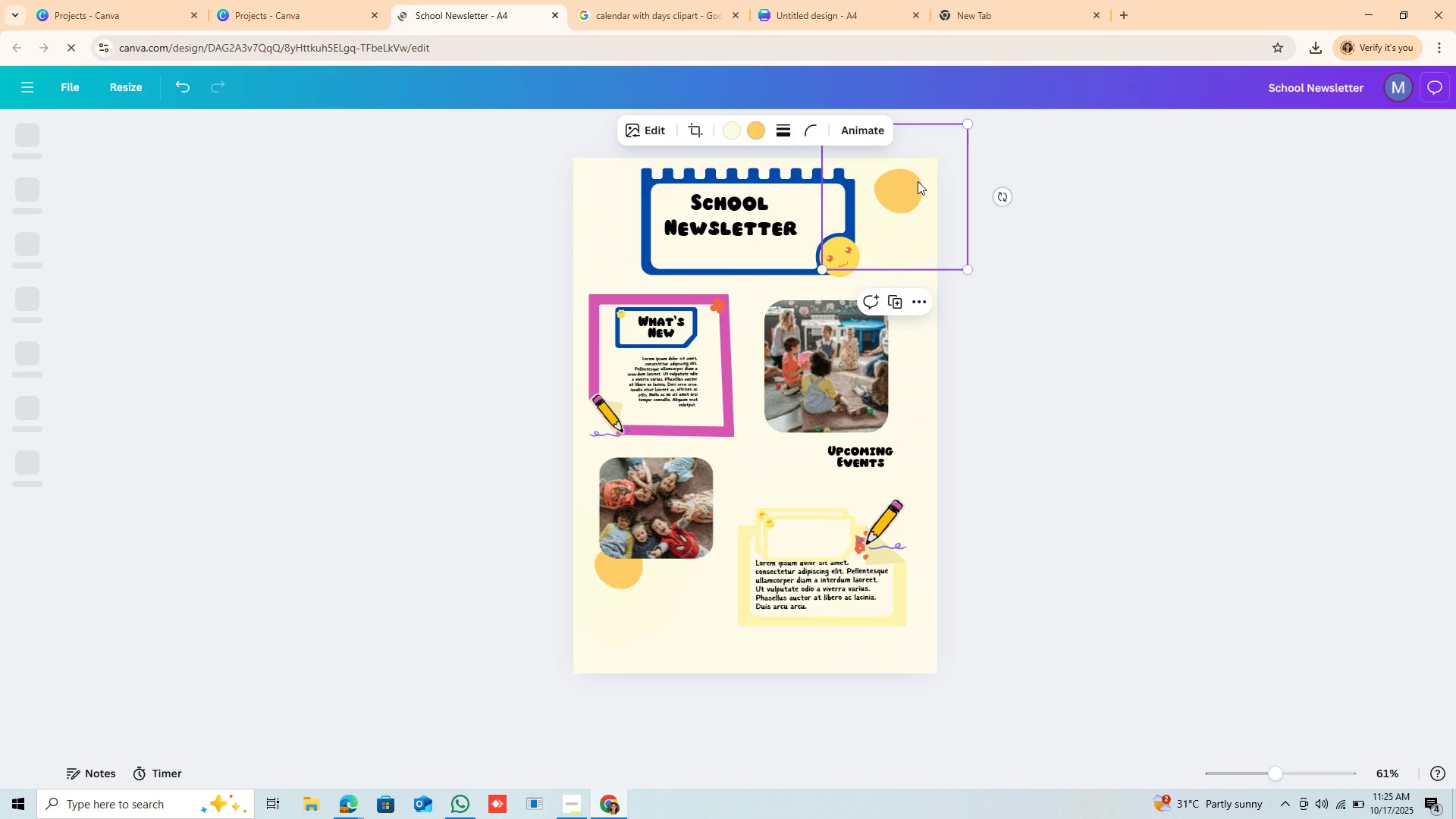 
key(Control+V)
 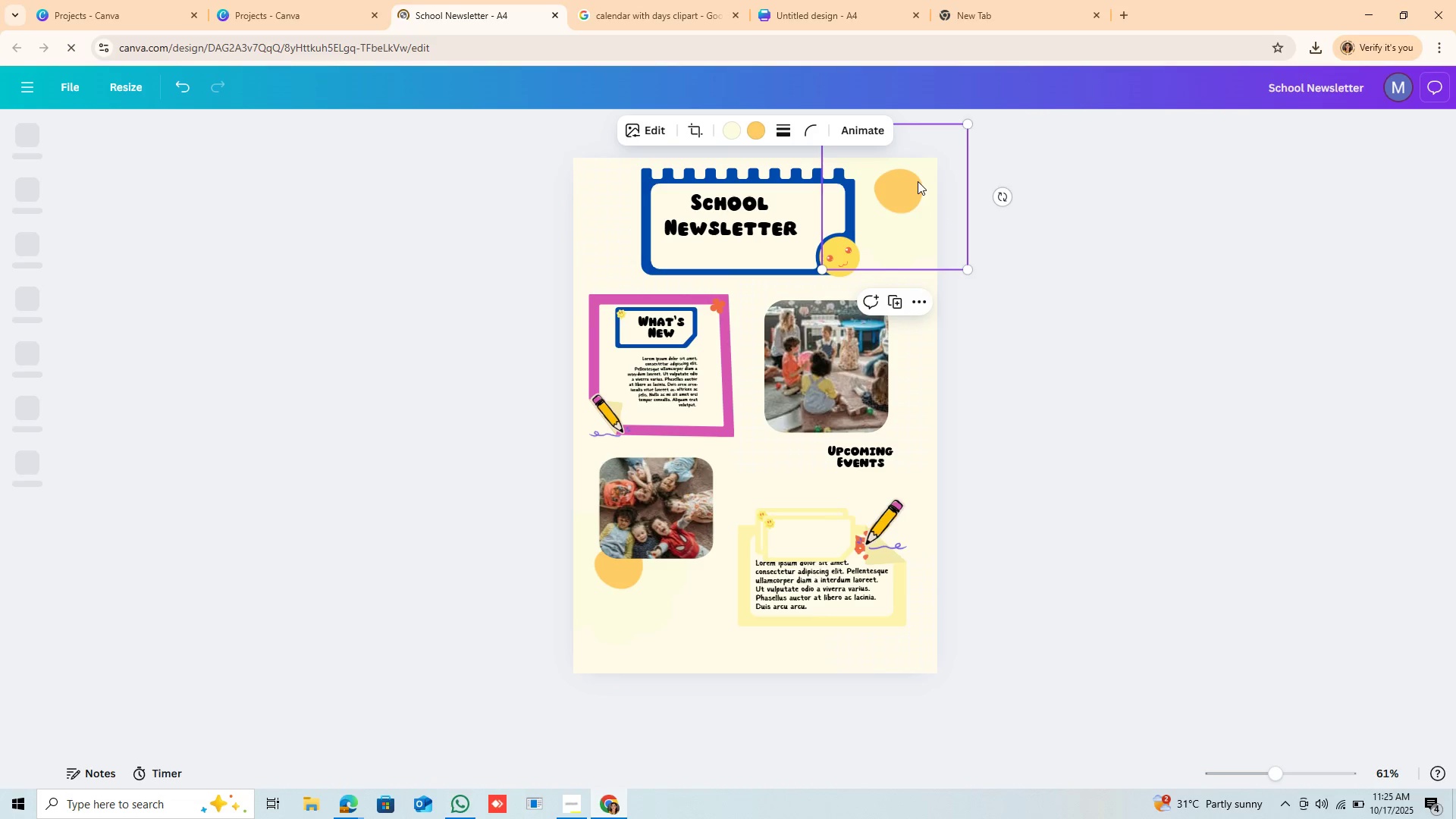 
key(Control+V)
 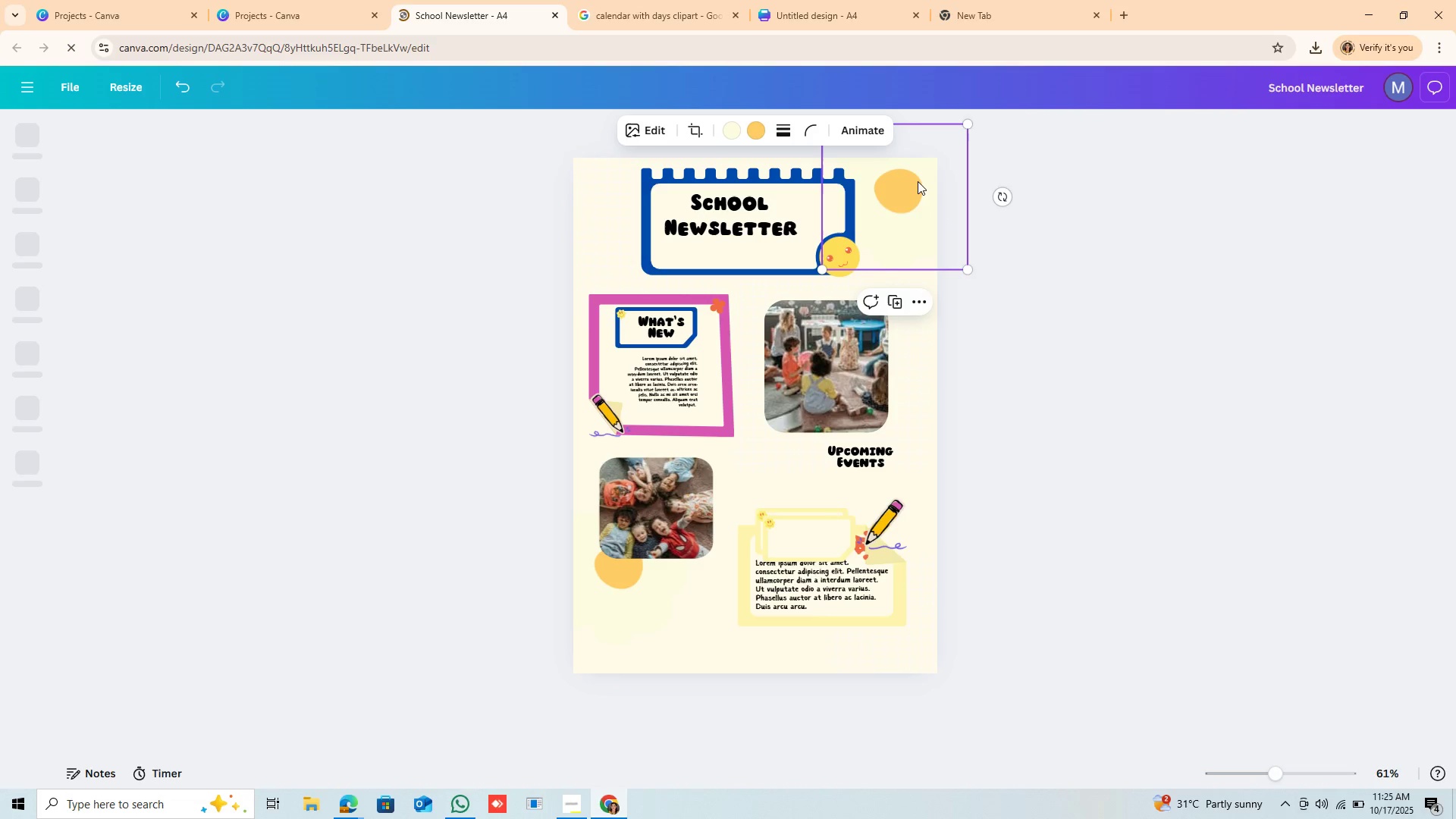 
key(Control+V)
 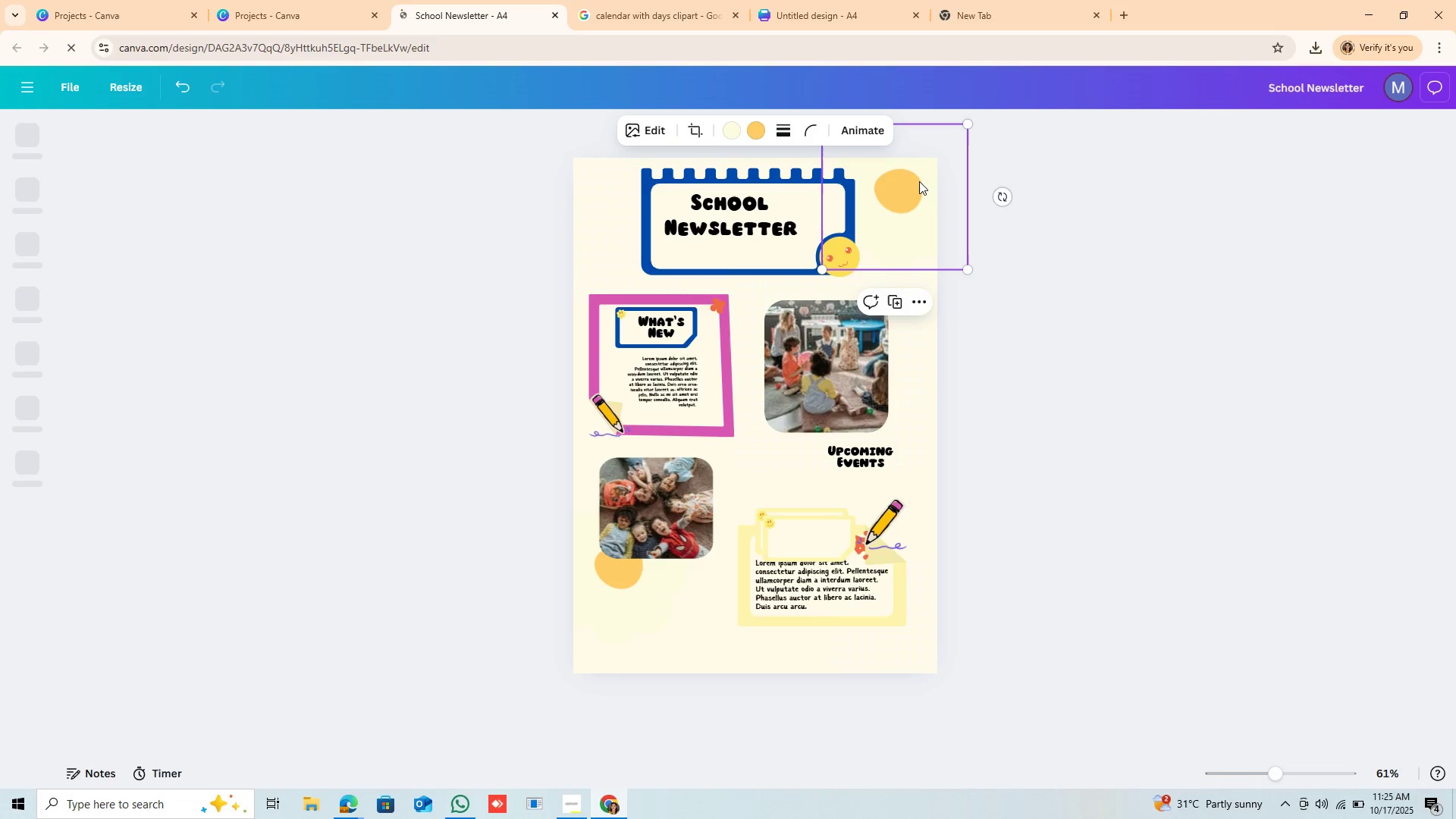 
left_click_drag(start_coordinate=[919, 181], to_coordinate=[921, 199])
 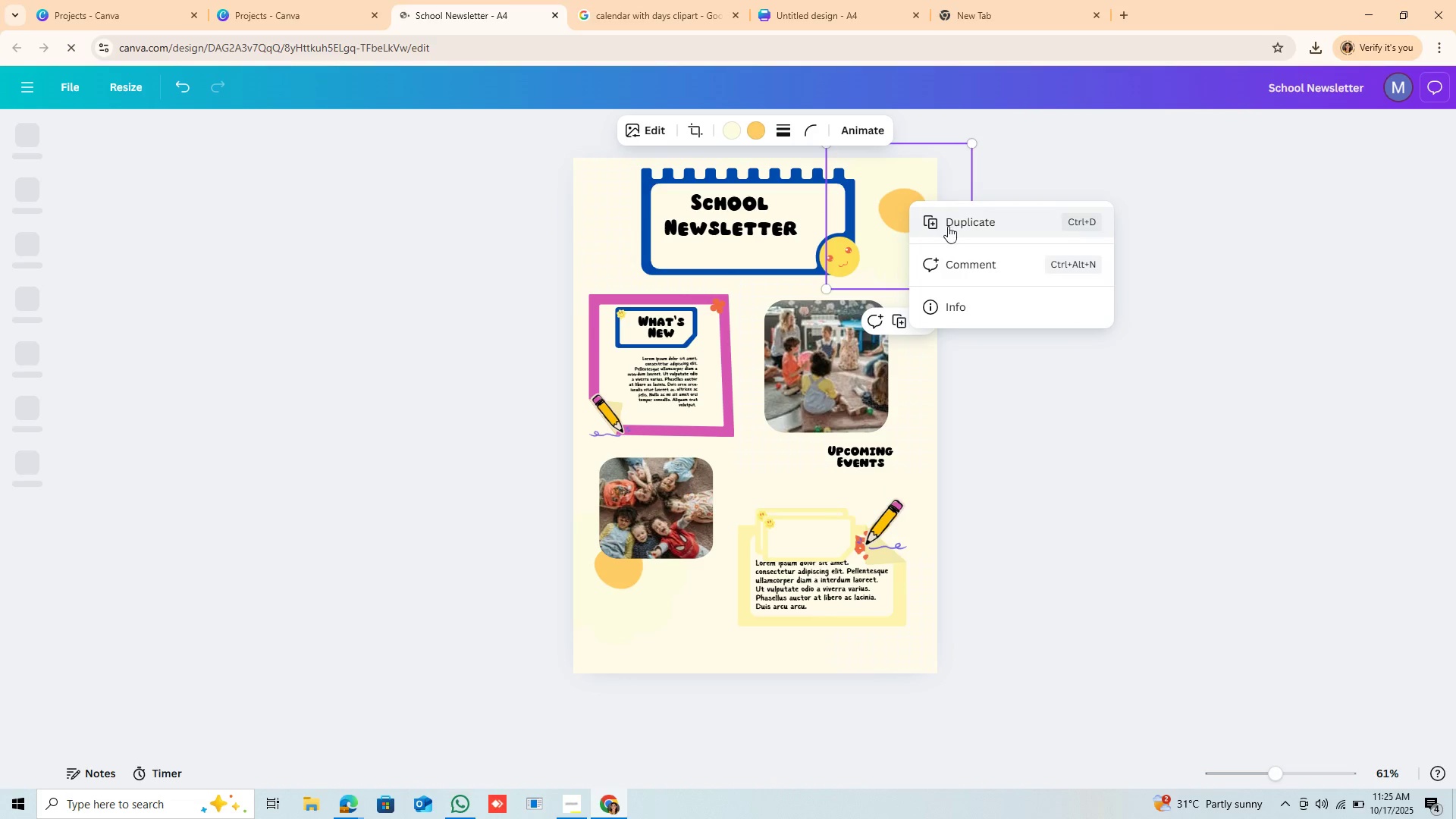 
left_click([956, 223])
 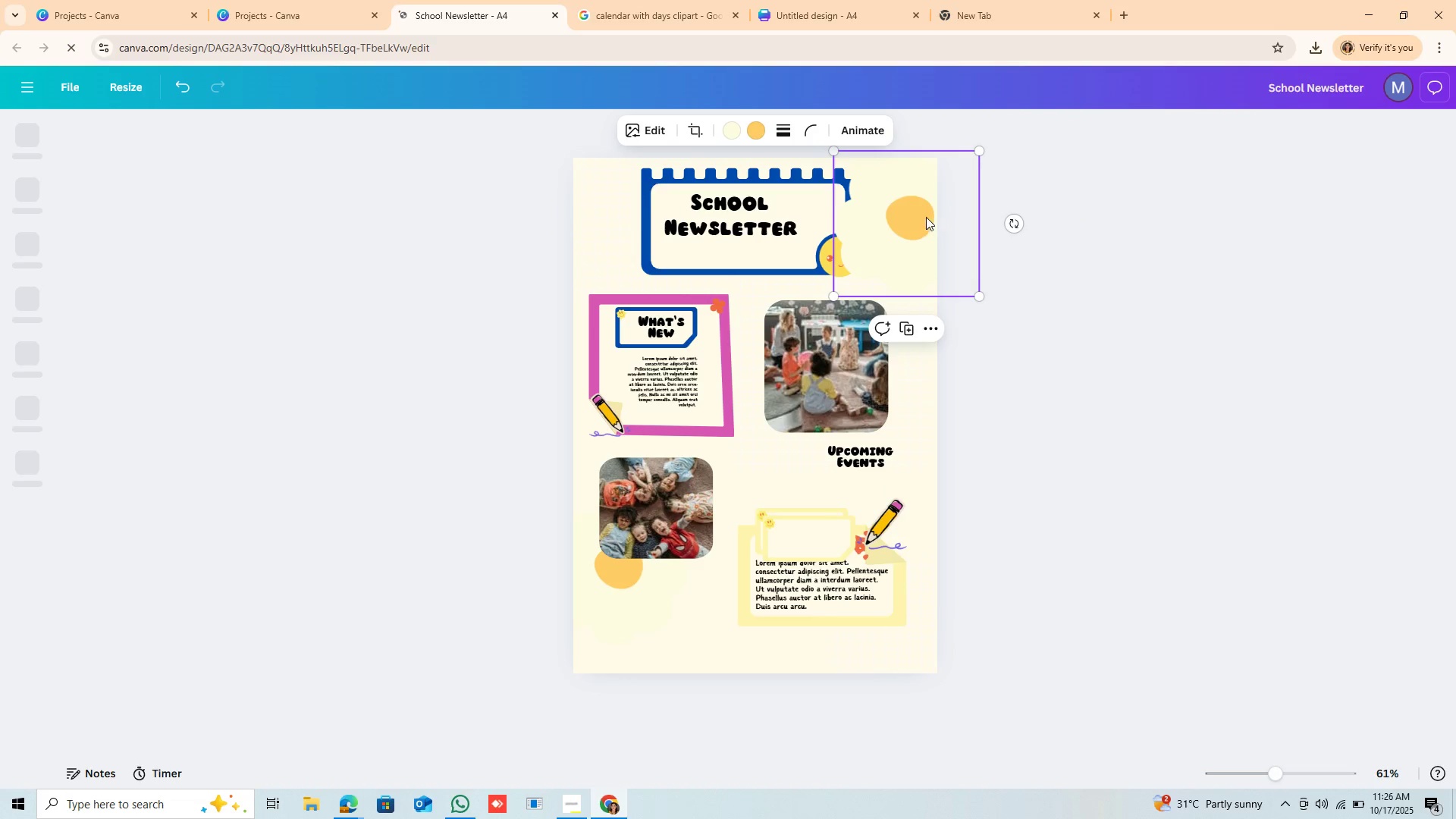 
left_click_drag(start_coordinate=[897, 209], to_coordinate=[696, 627])
 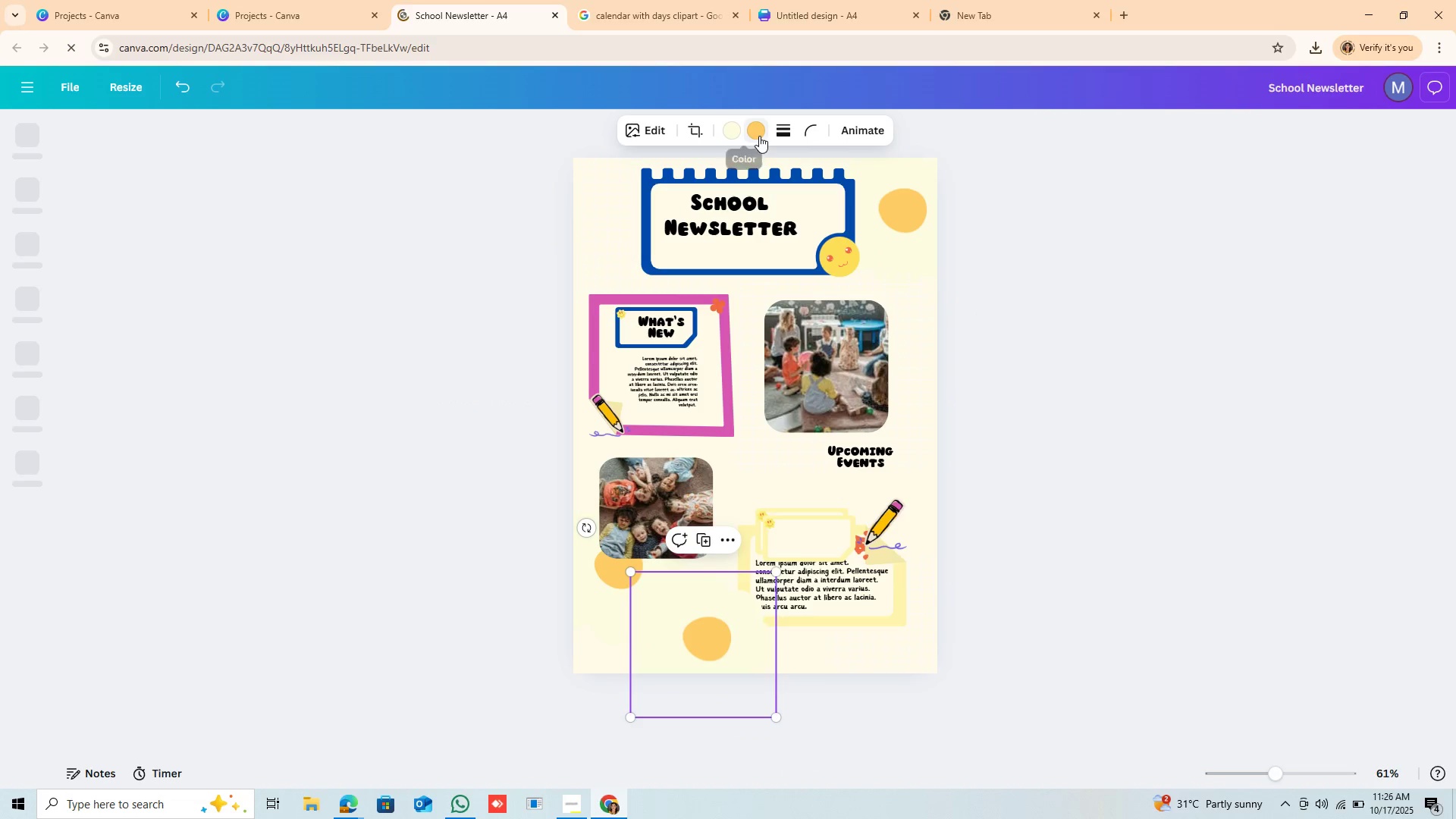 
left_click([759, 136])
 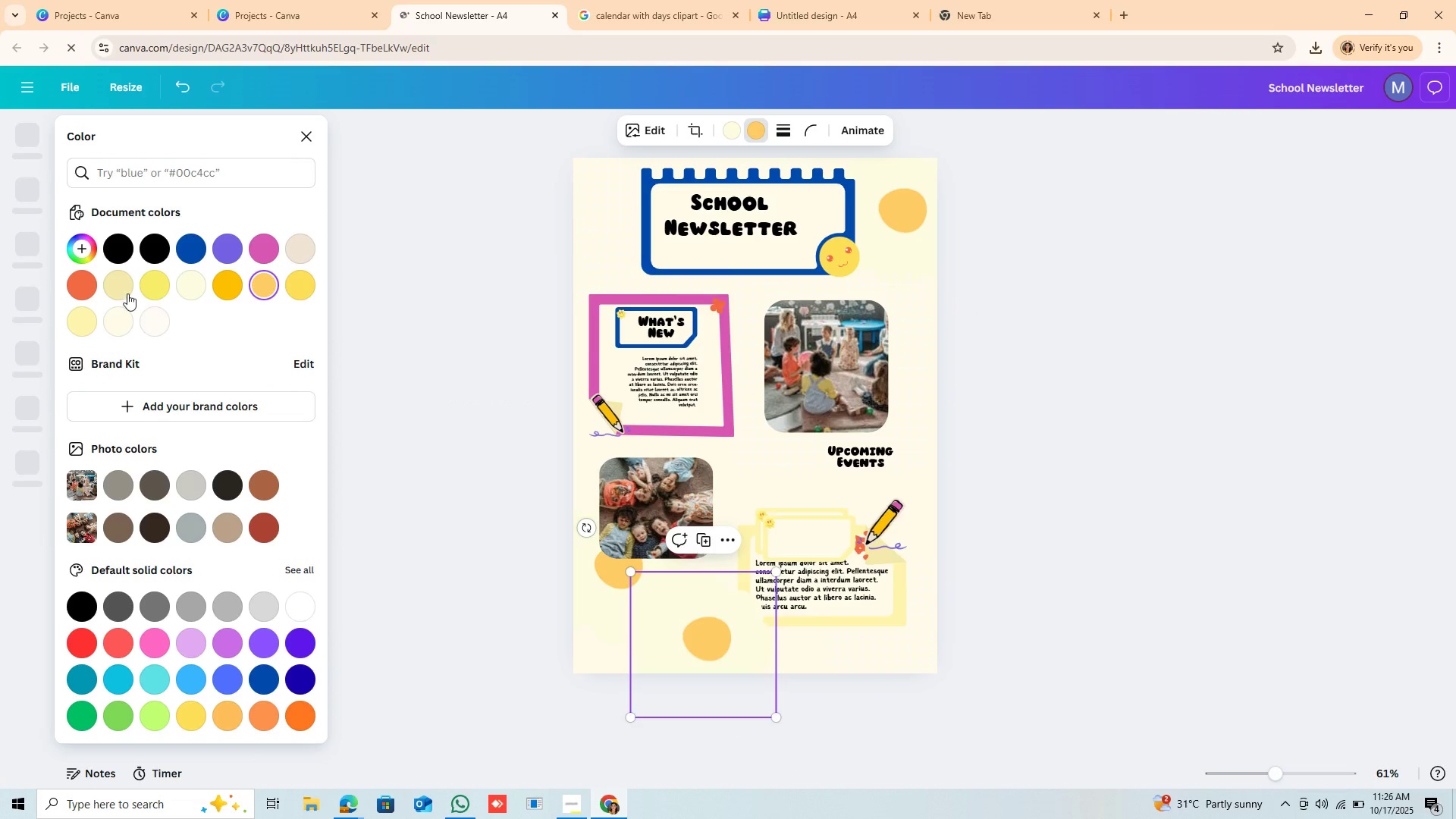 
left_click([85, 277])
 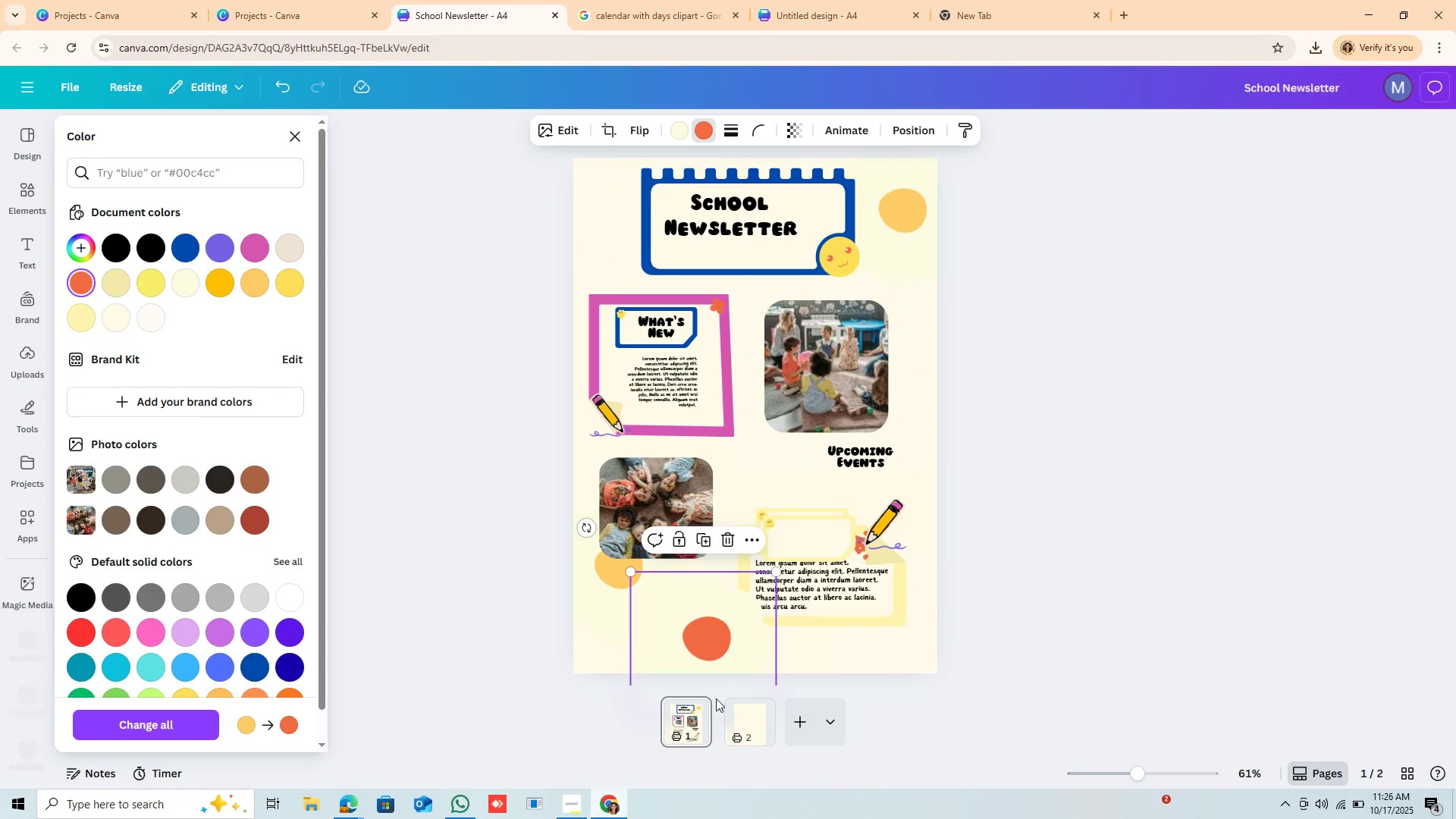 
wait(5.72)
 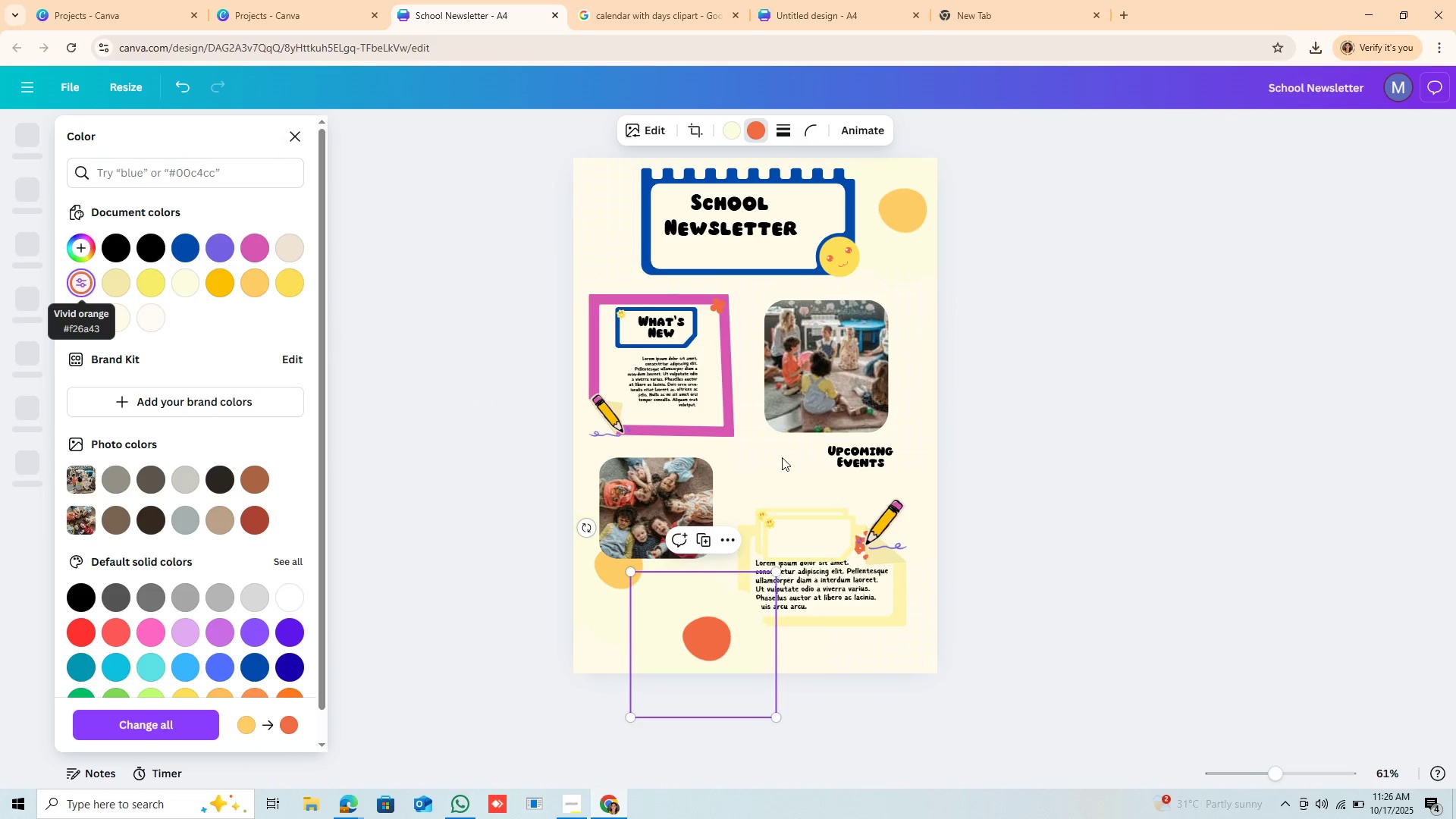 
left_click([676, 121])
 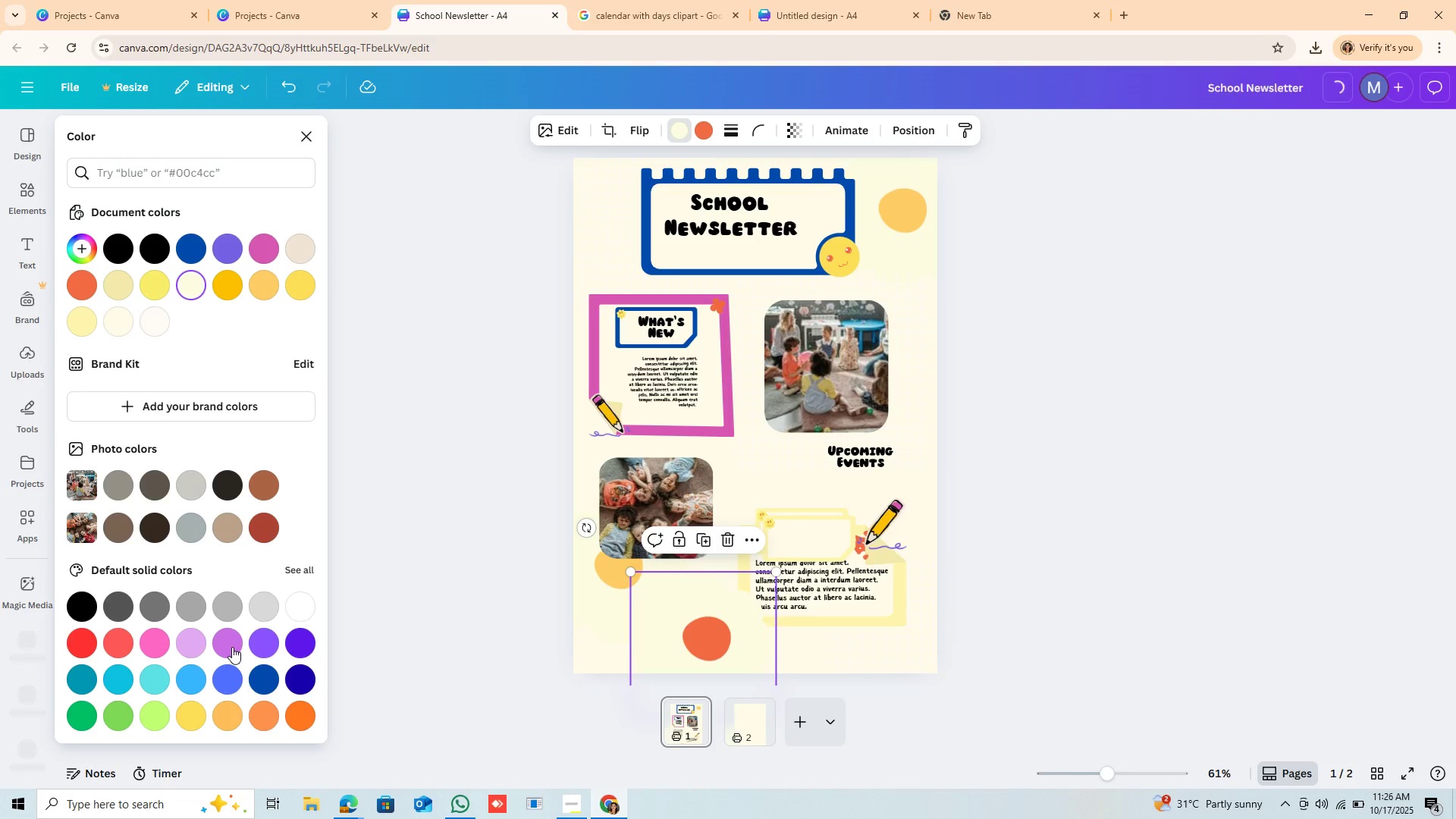 
left_click([233, 644])
 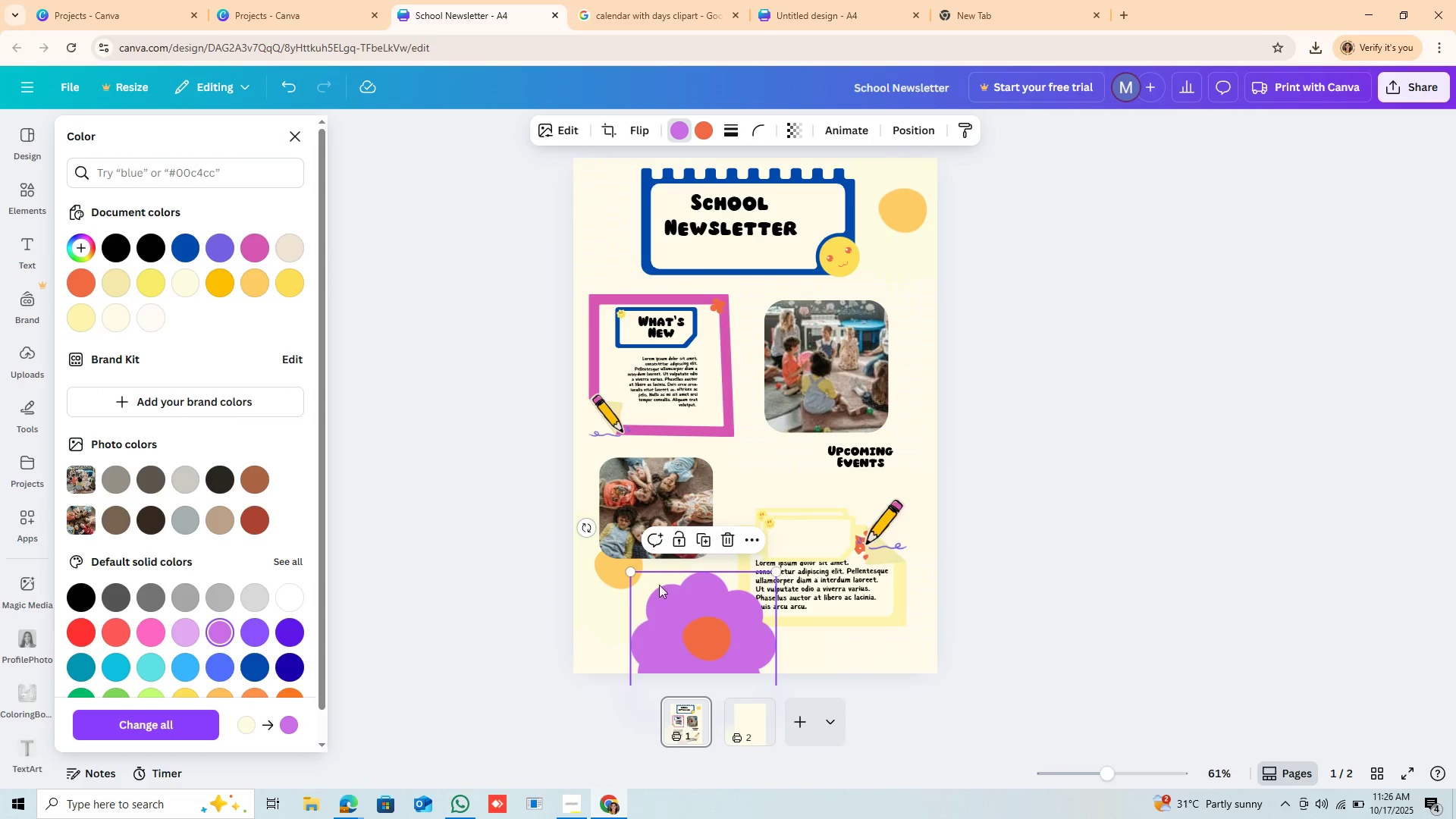 
left_click_drag(start_coordinate=[629, 570], to_coordinate=[664, 619])
 